 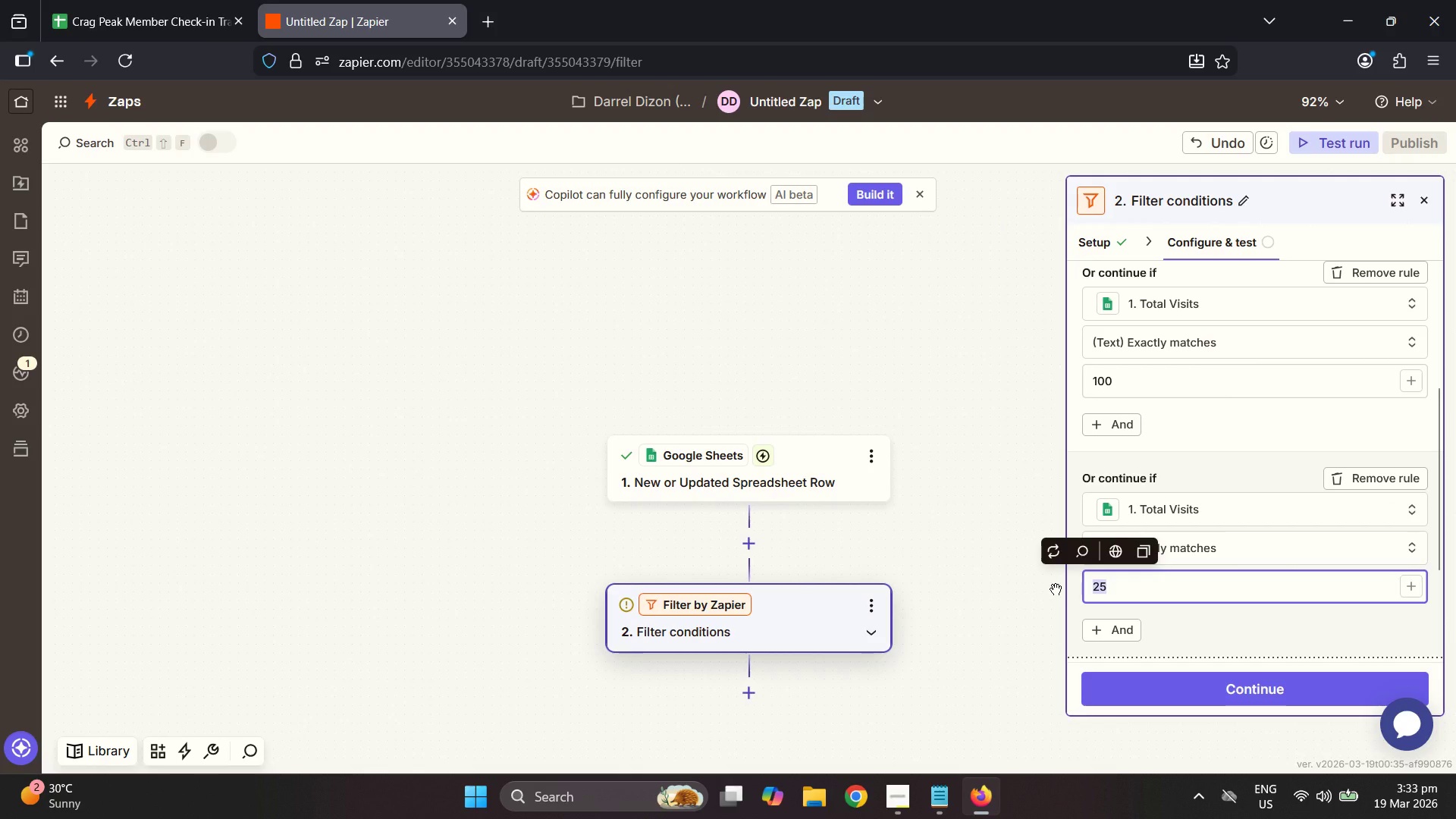 
type(150)
 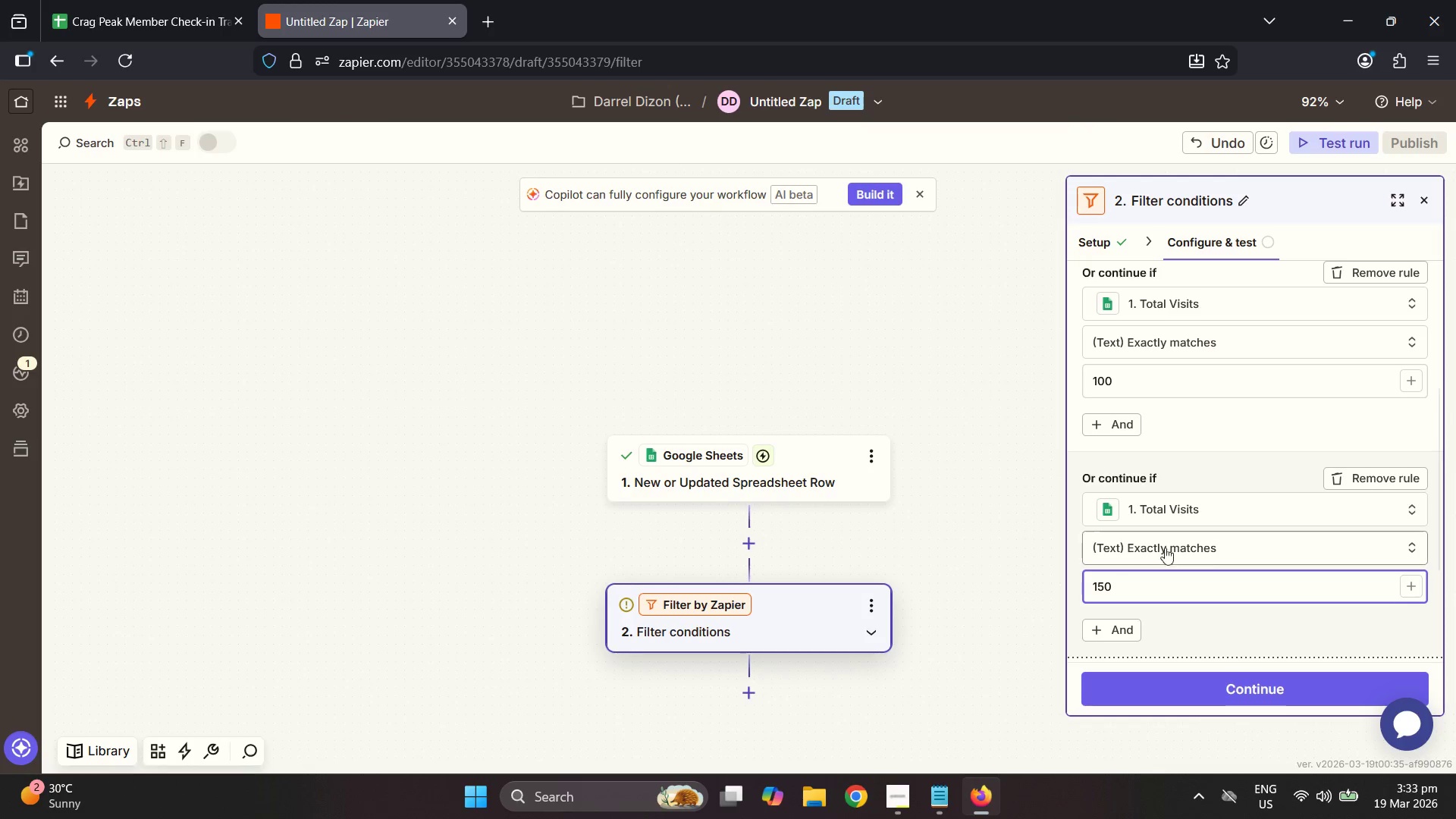 
scroll: coordinate [1210, 536], scroll_direction: down, amount: 2.0
 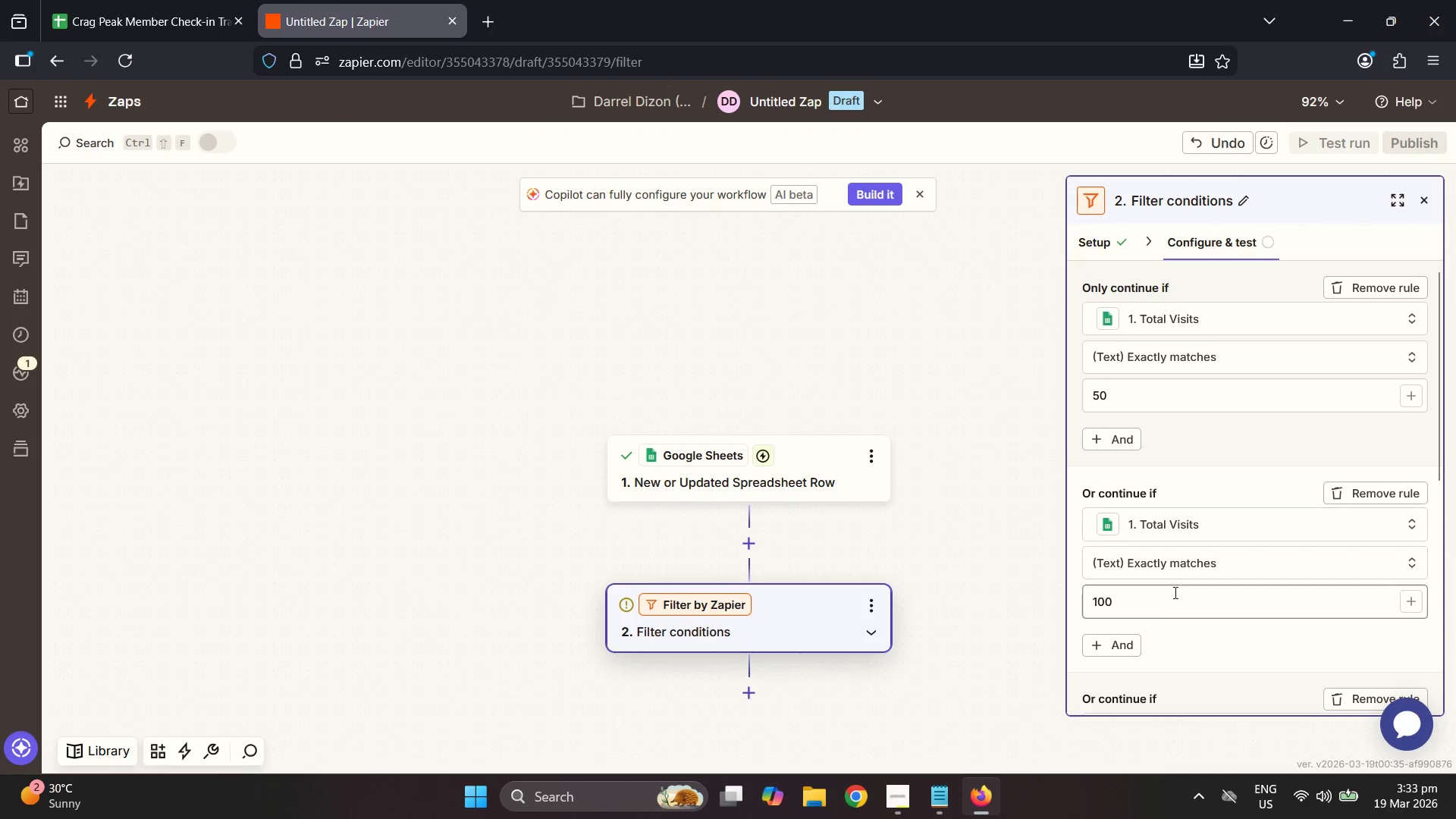 
left_click([1166, 502])
 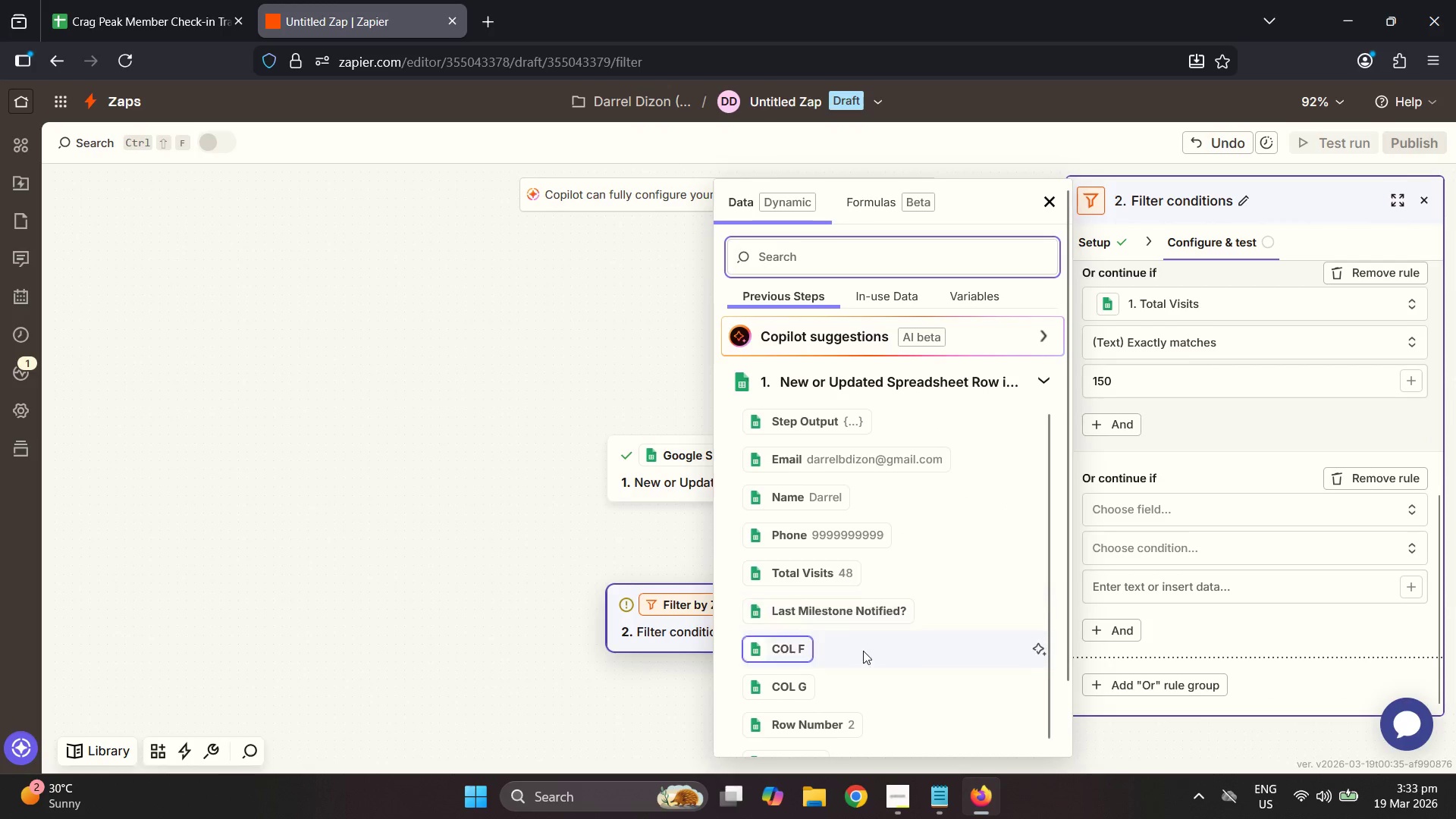 
scroll: coordinate [861, 653], scroll_direction: down, amount: 7.0
 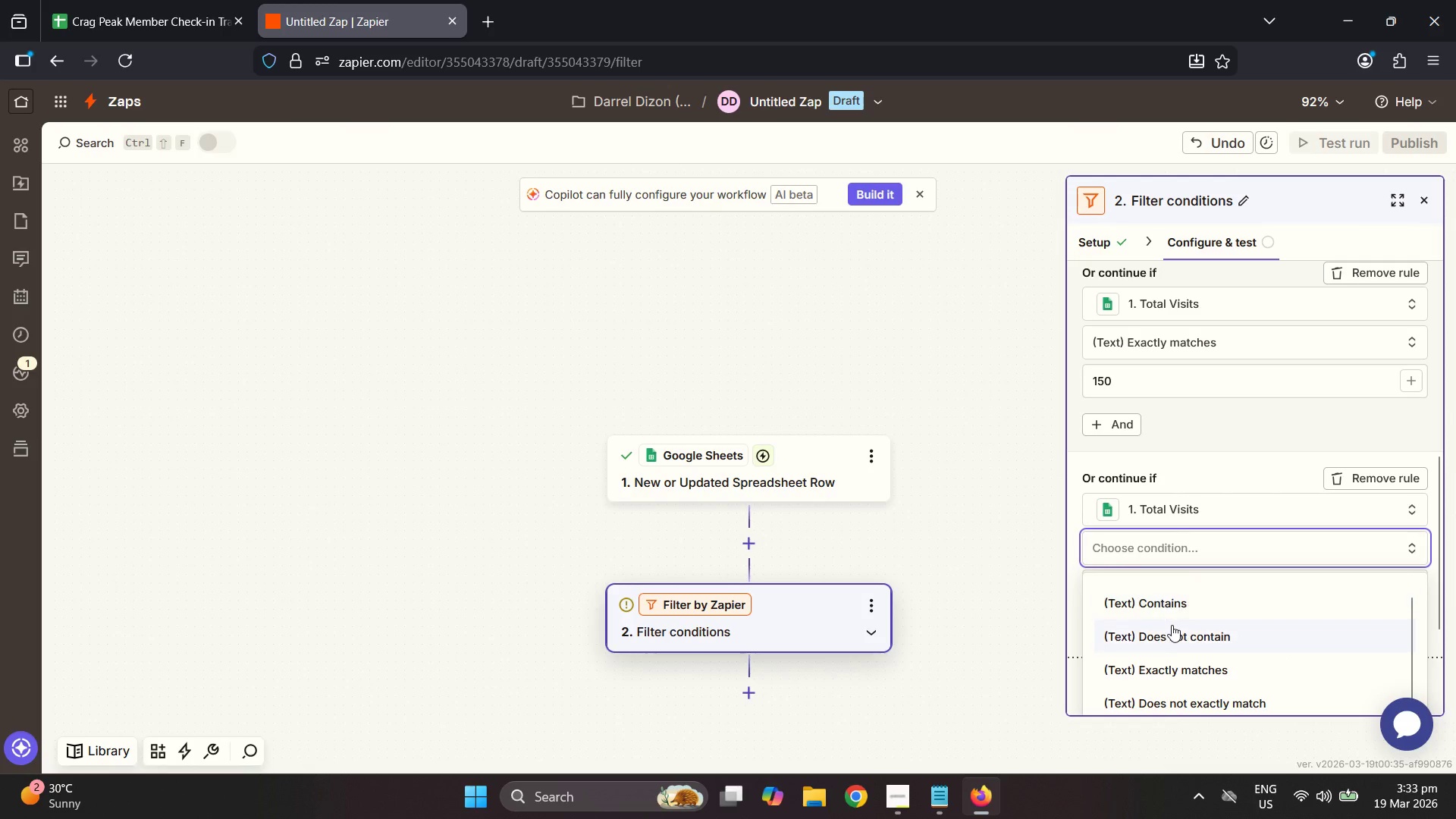 
left_click([1178, 675])
 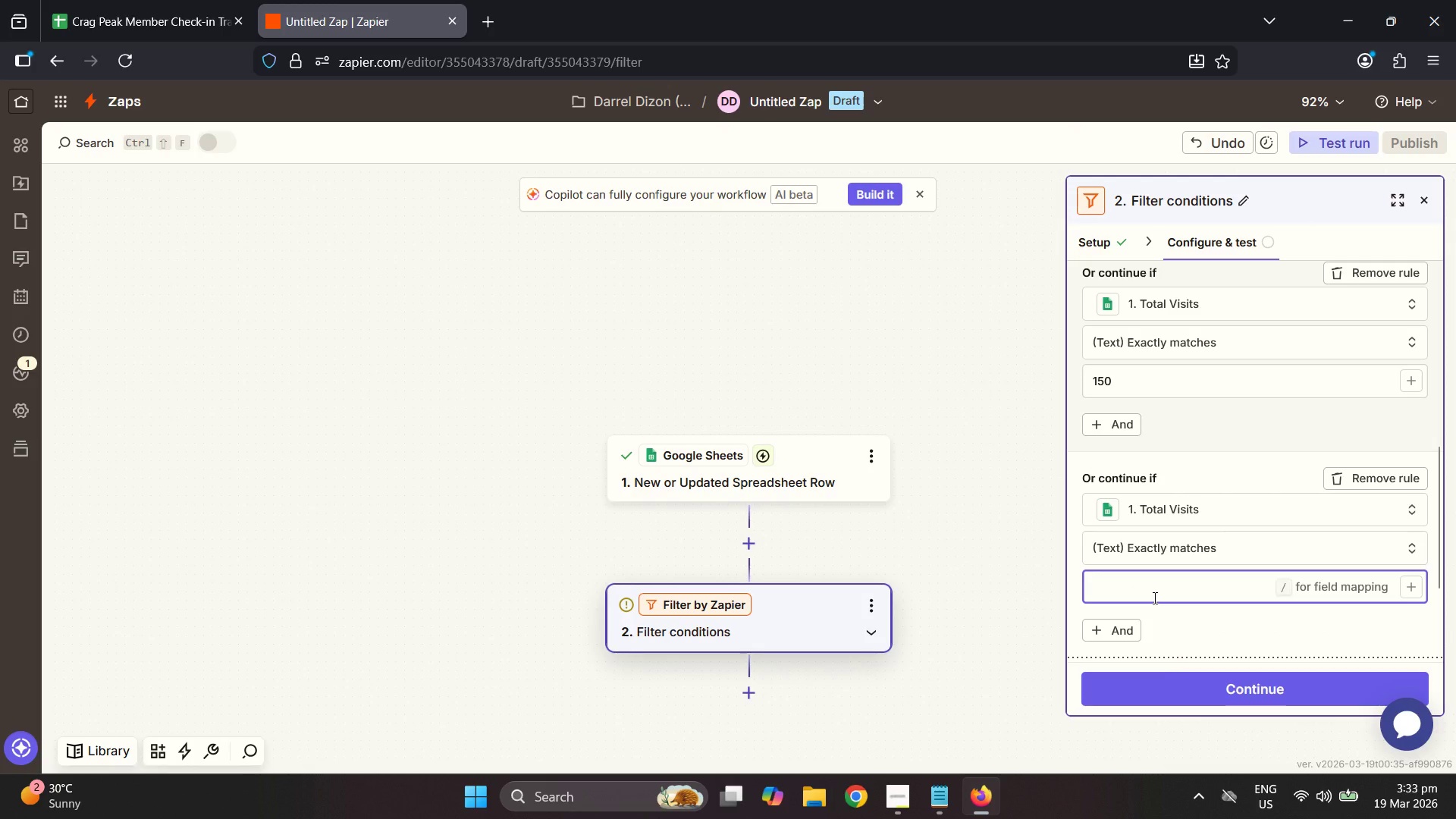 
key(Numpad2)
 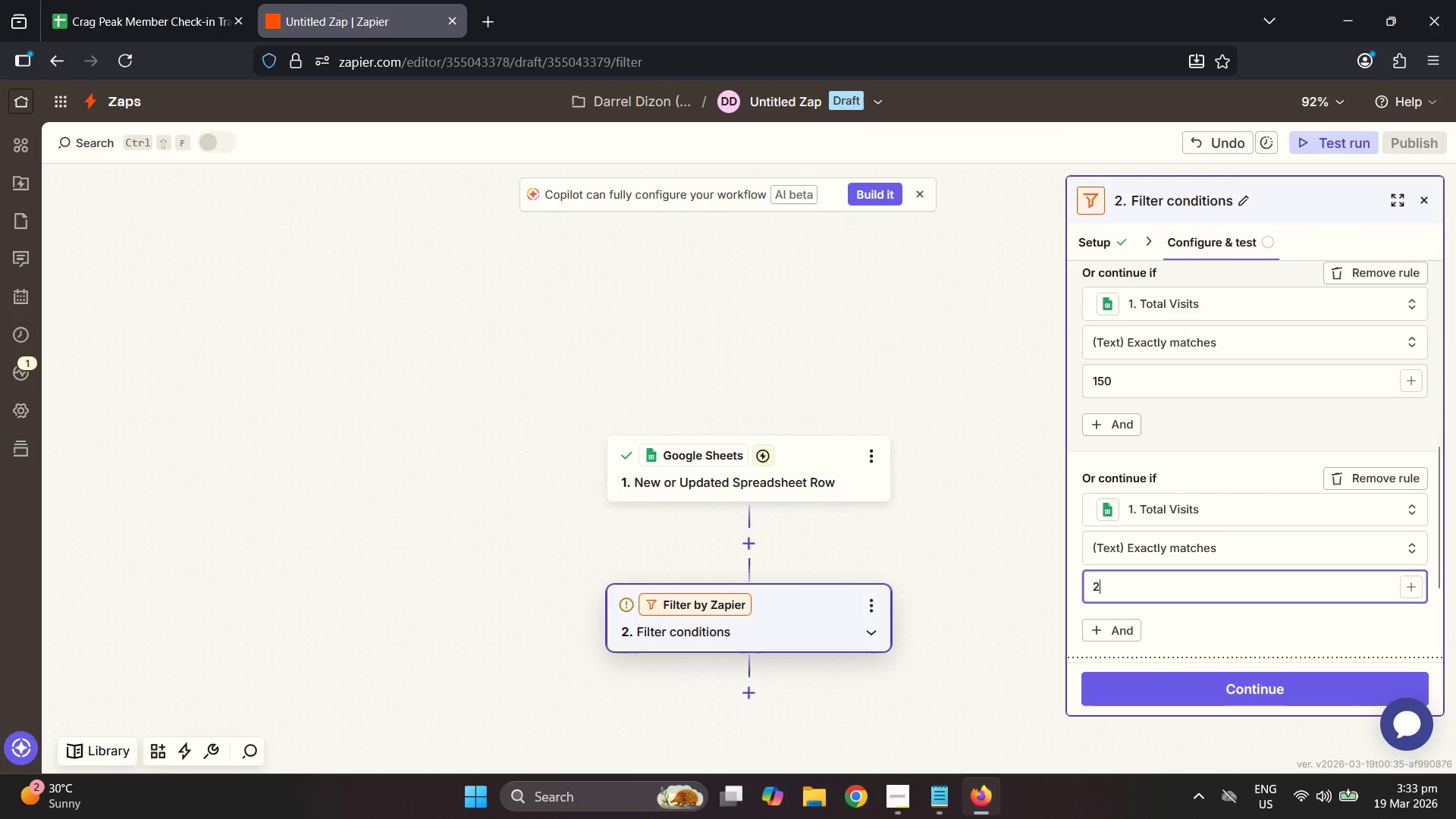 
key(Numpad0)
 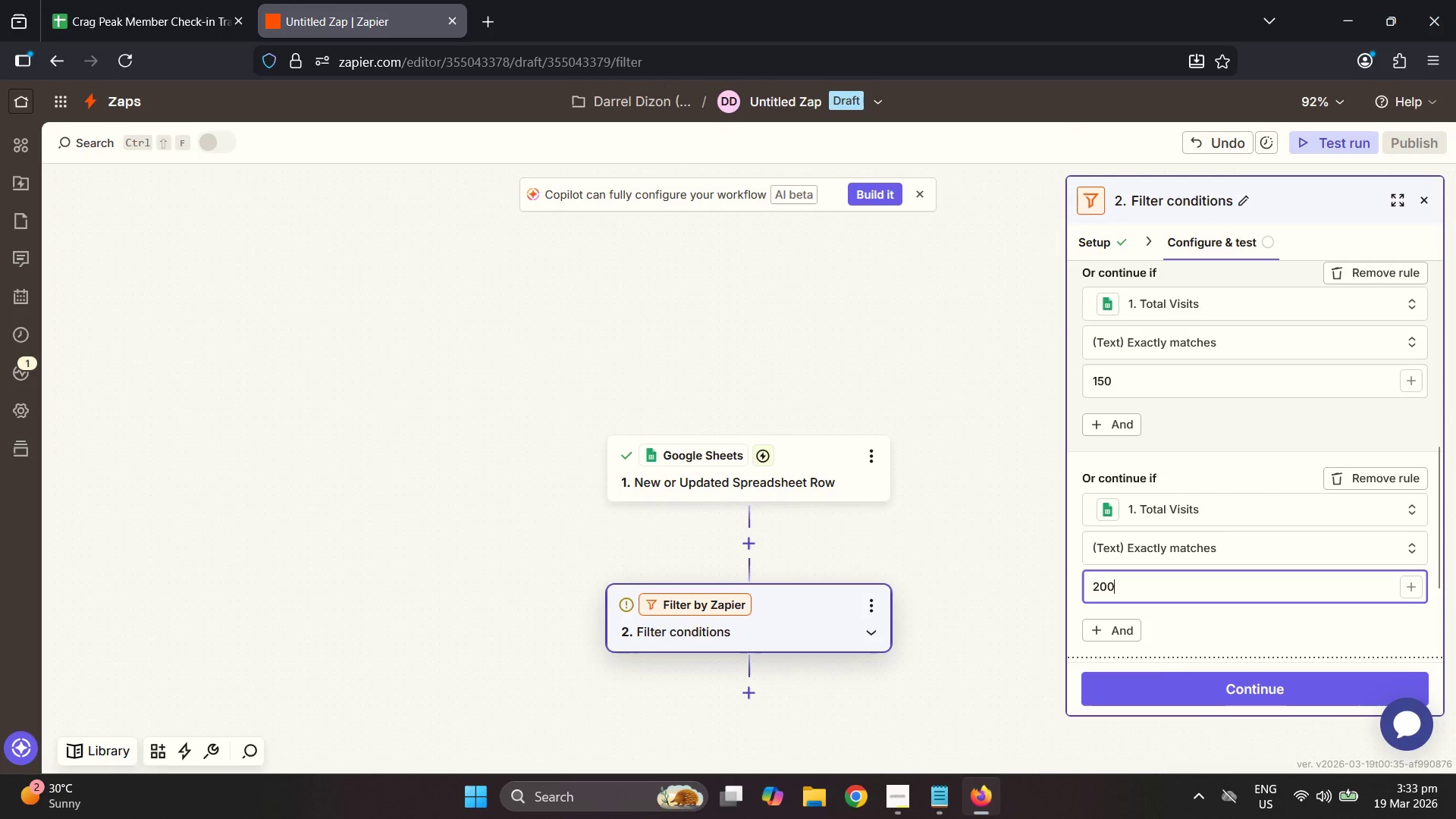 
key(Numpad0)
 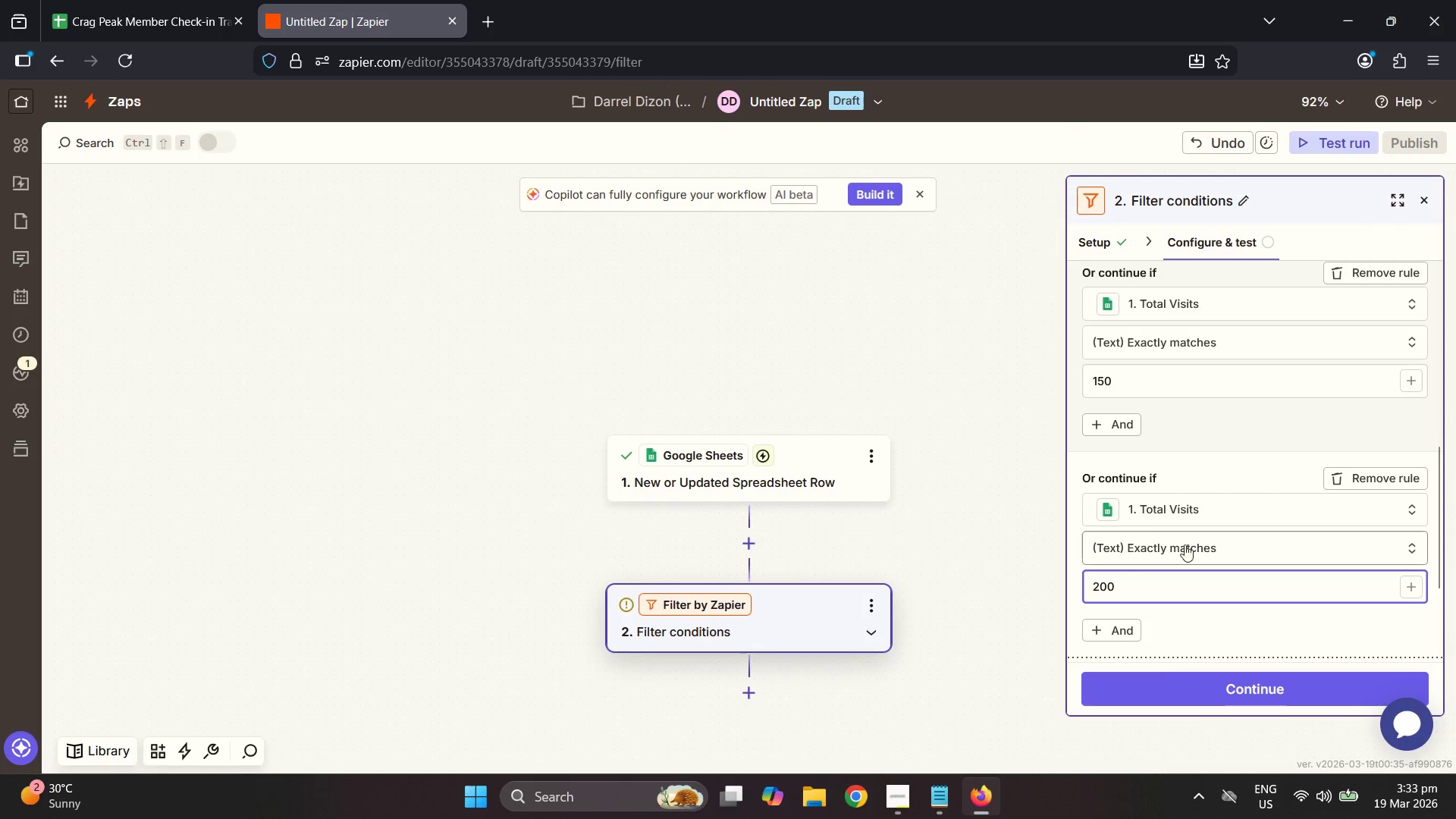 
scroll: coordinate [1277, 556], scroll_direction: down, amount: 3.0
 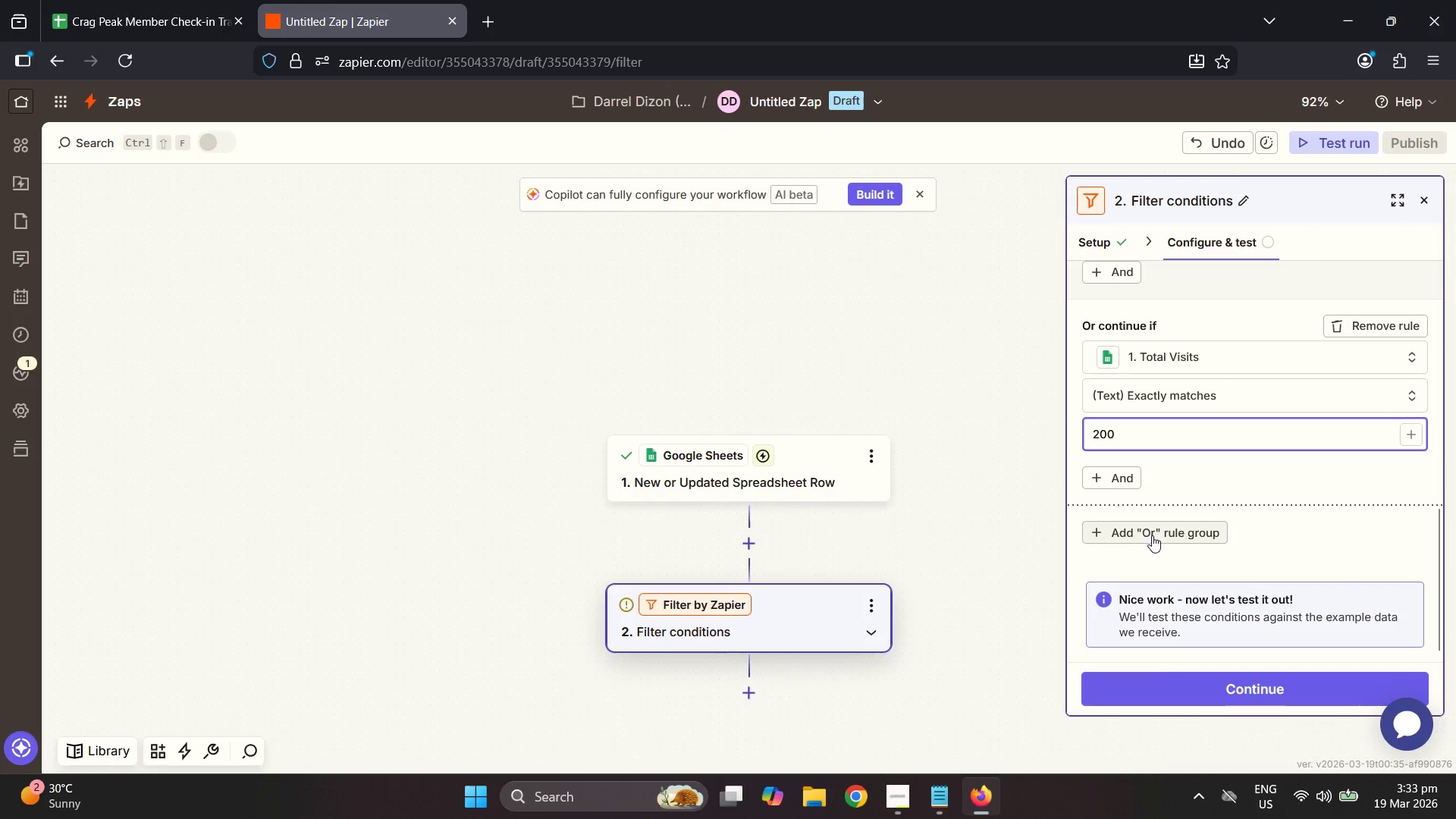 
left_click([1153, 535])
 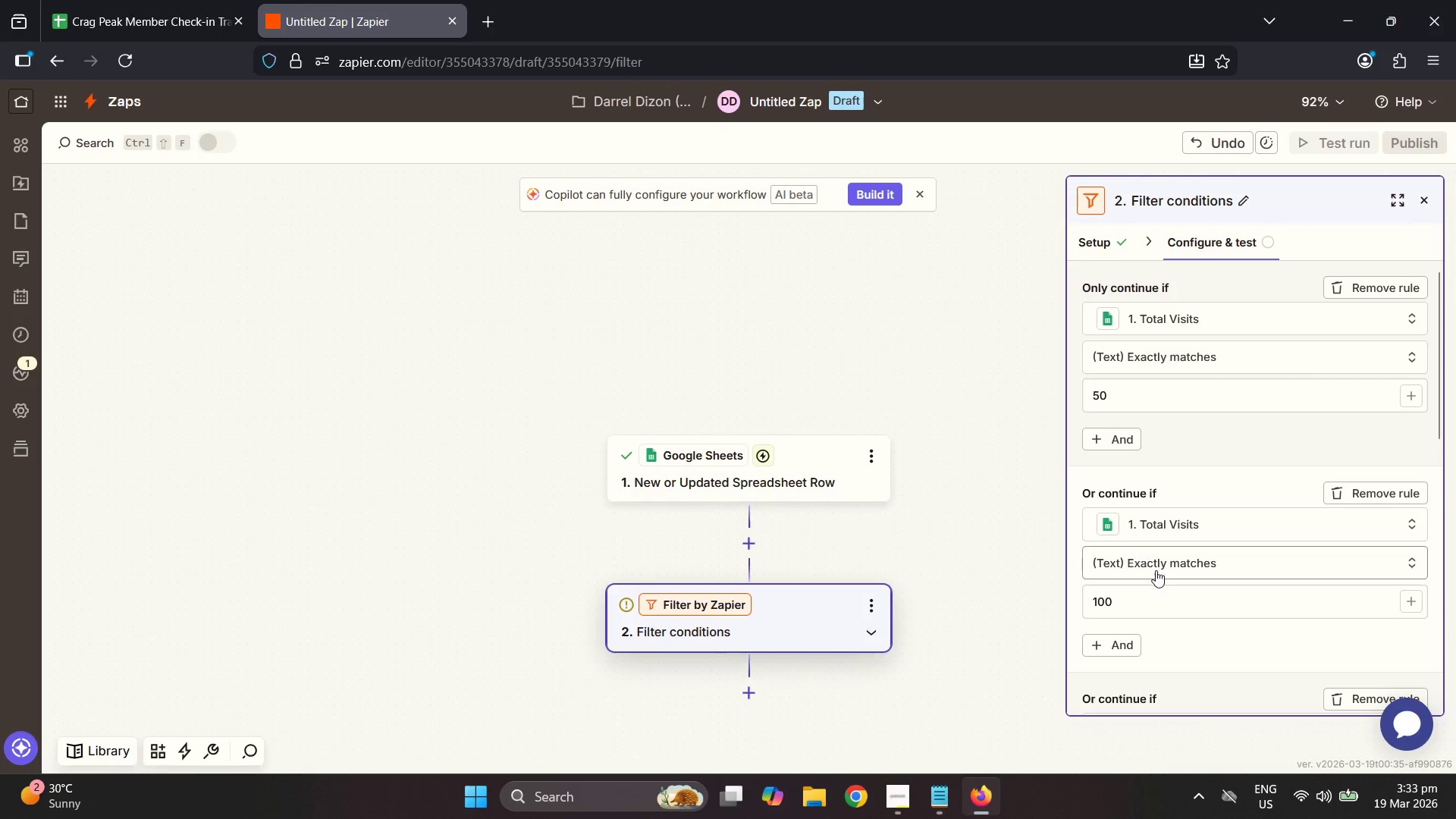 
scroll: coordinate [1159, 592], scroll_direction: down, amount: 5.0
 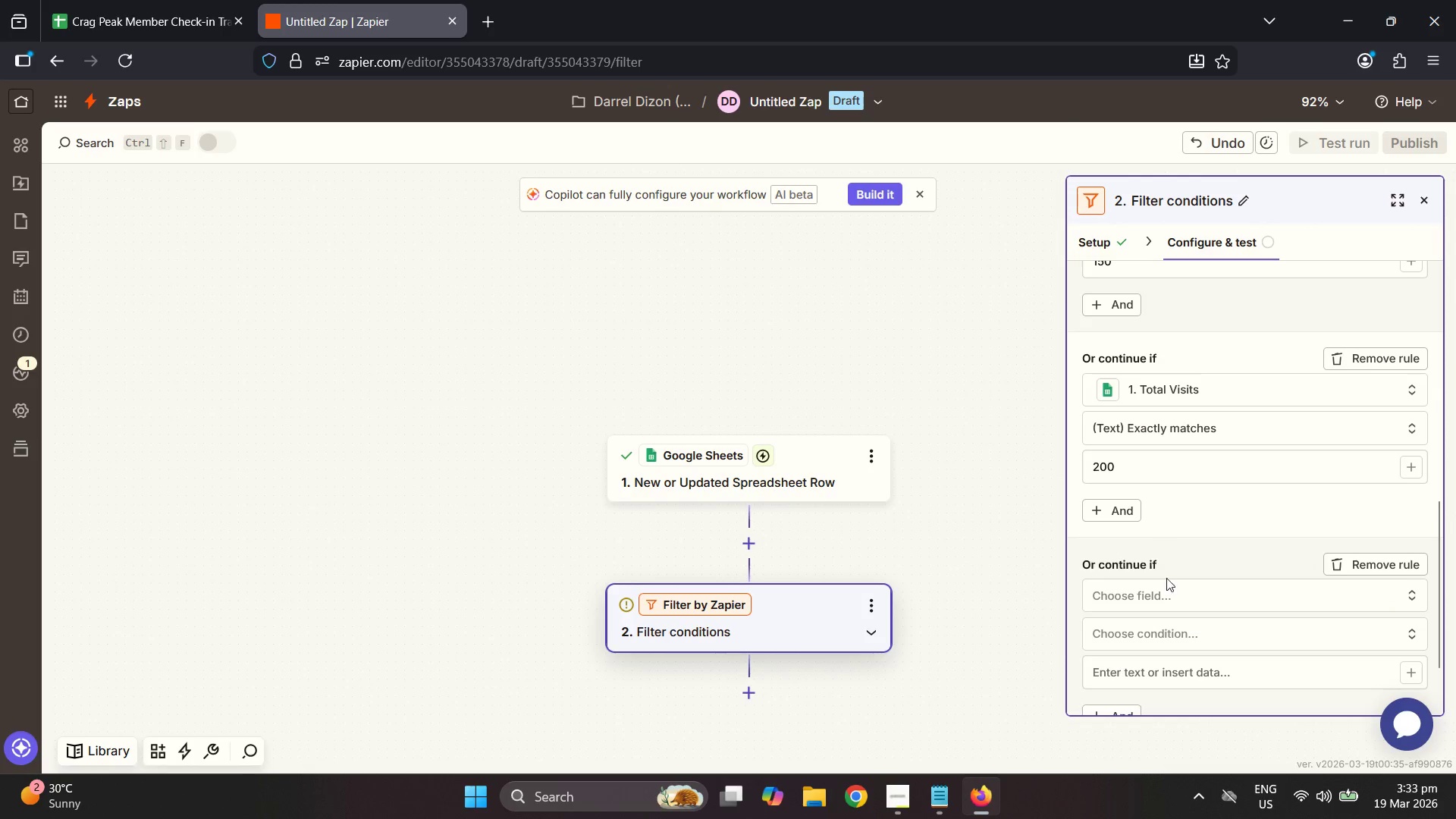 
left_click([1169, 591])
 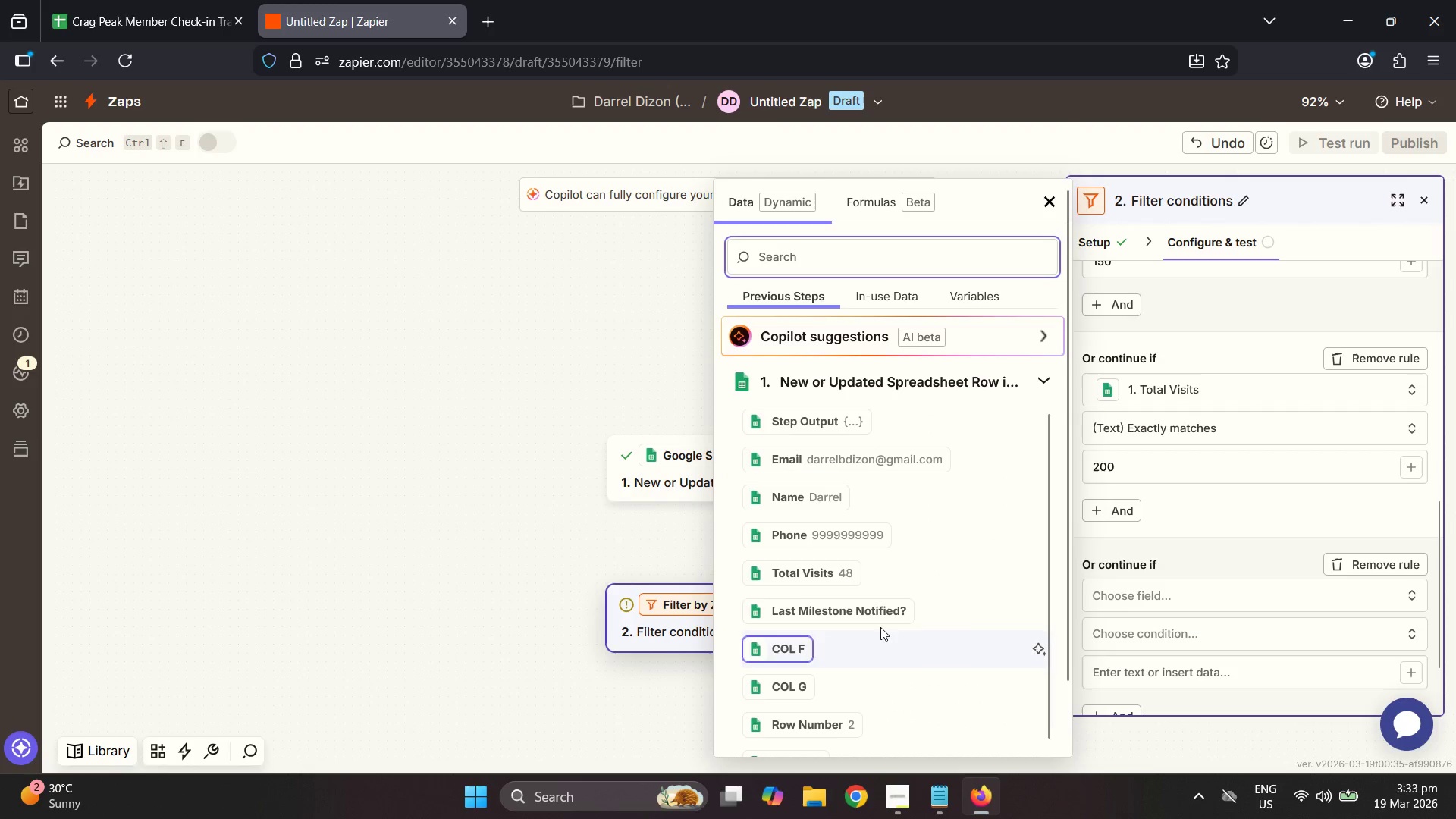 
left_click([811, 564])
 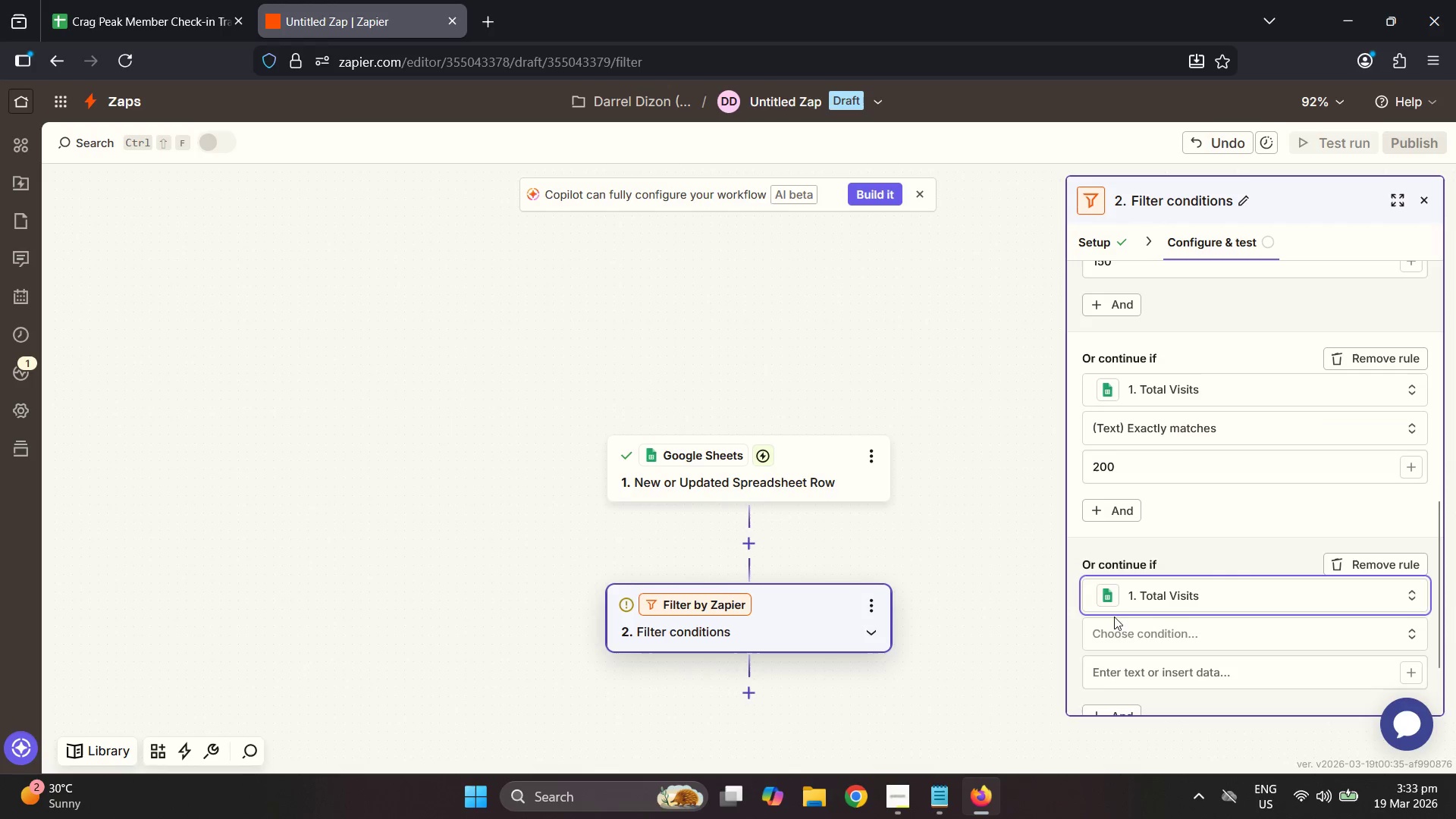 
left_click([1126, 632])
 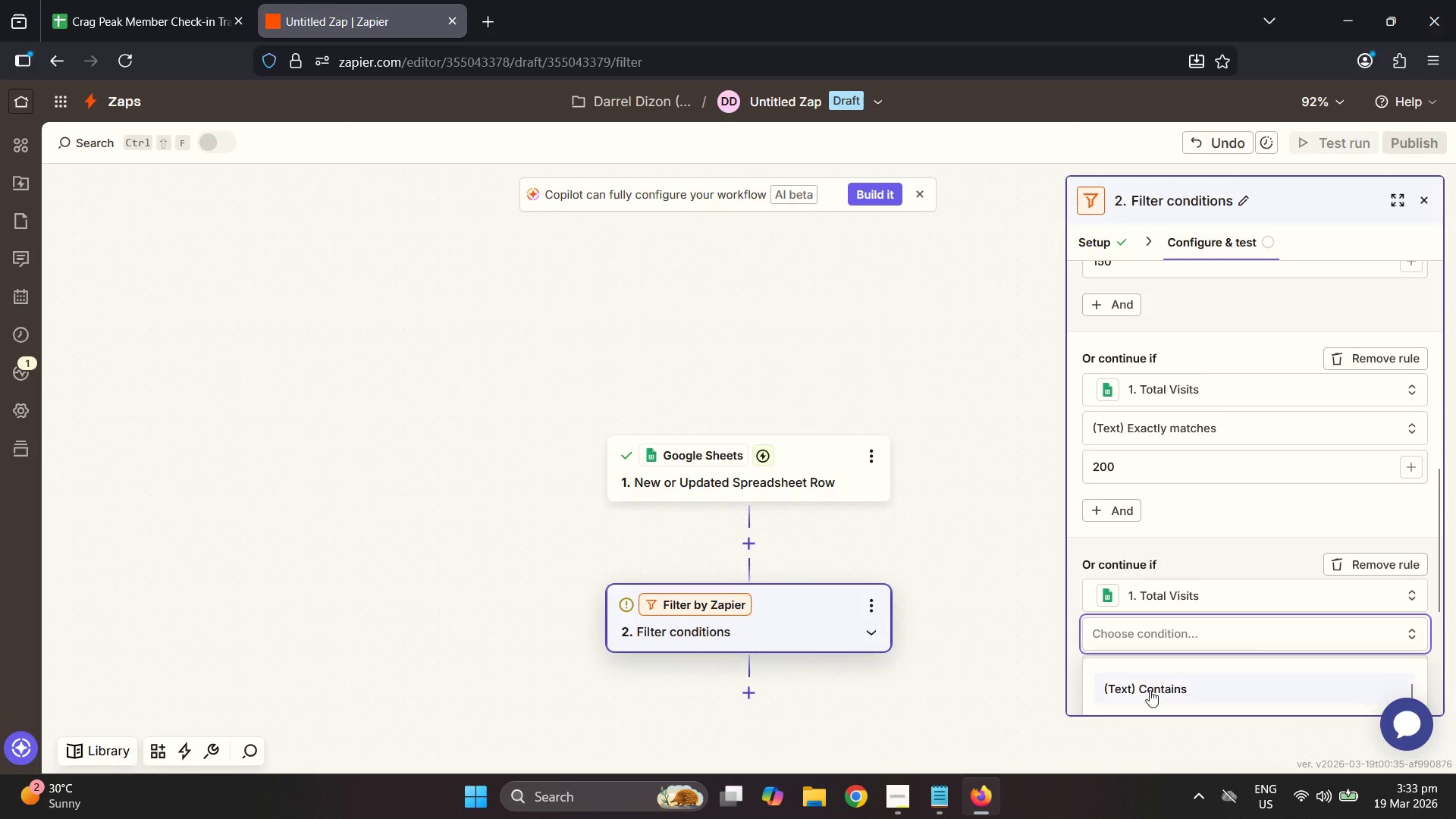 
scroll: coordinate [1168, 641], scroll_direction: down, amount: 3.0
 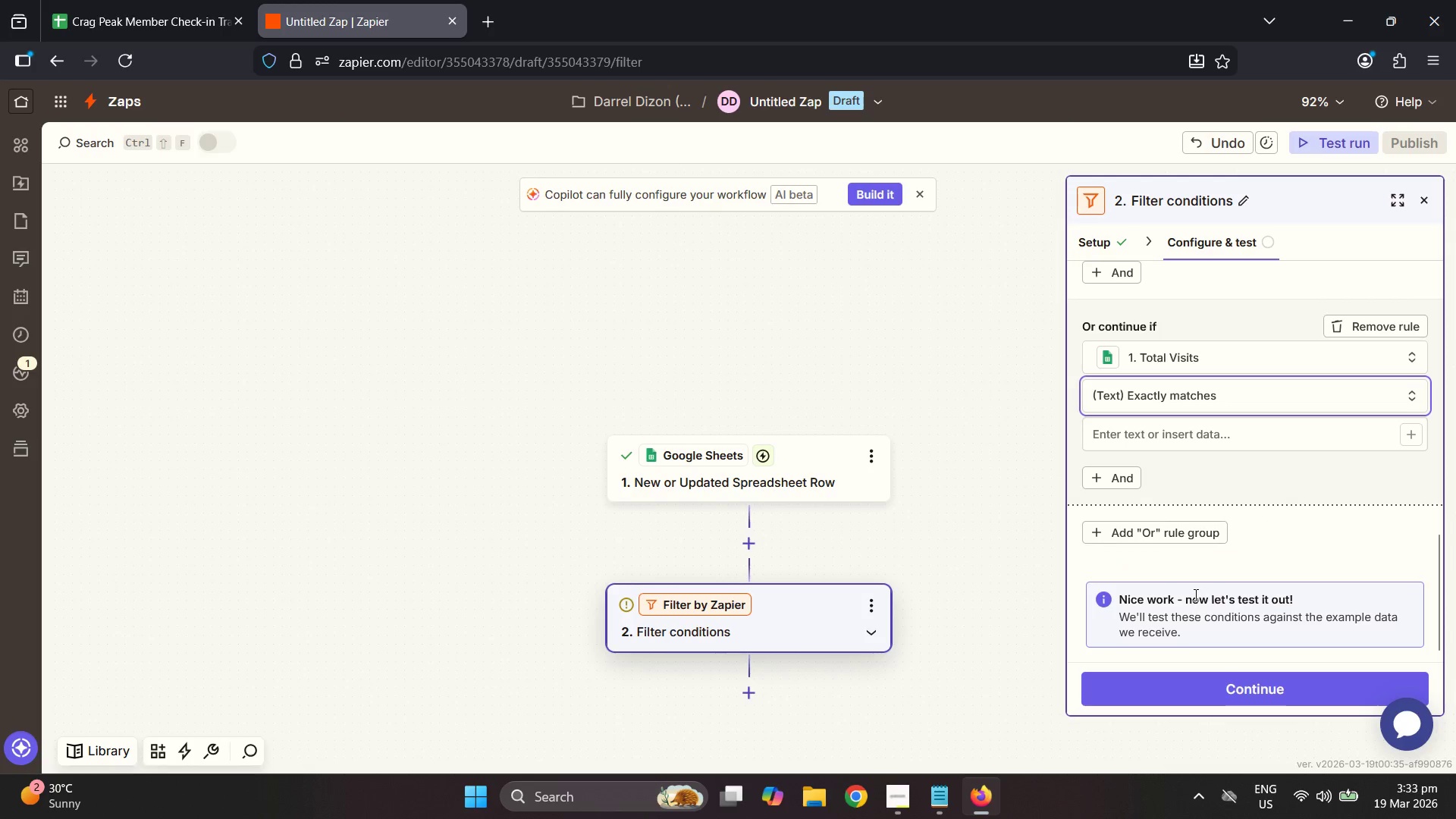 
left_click([1141, 441])
 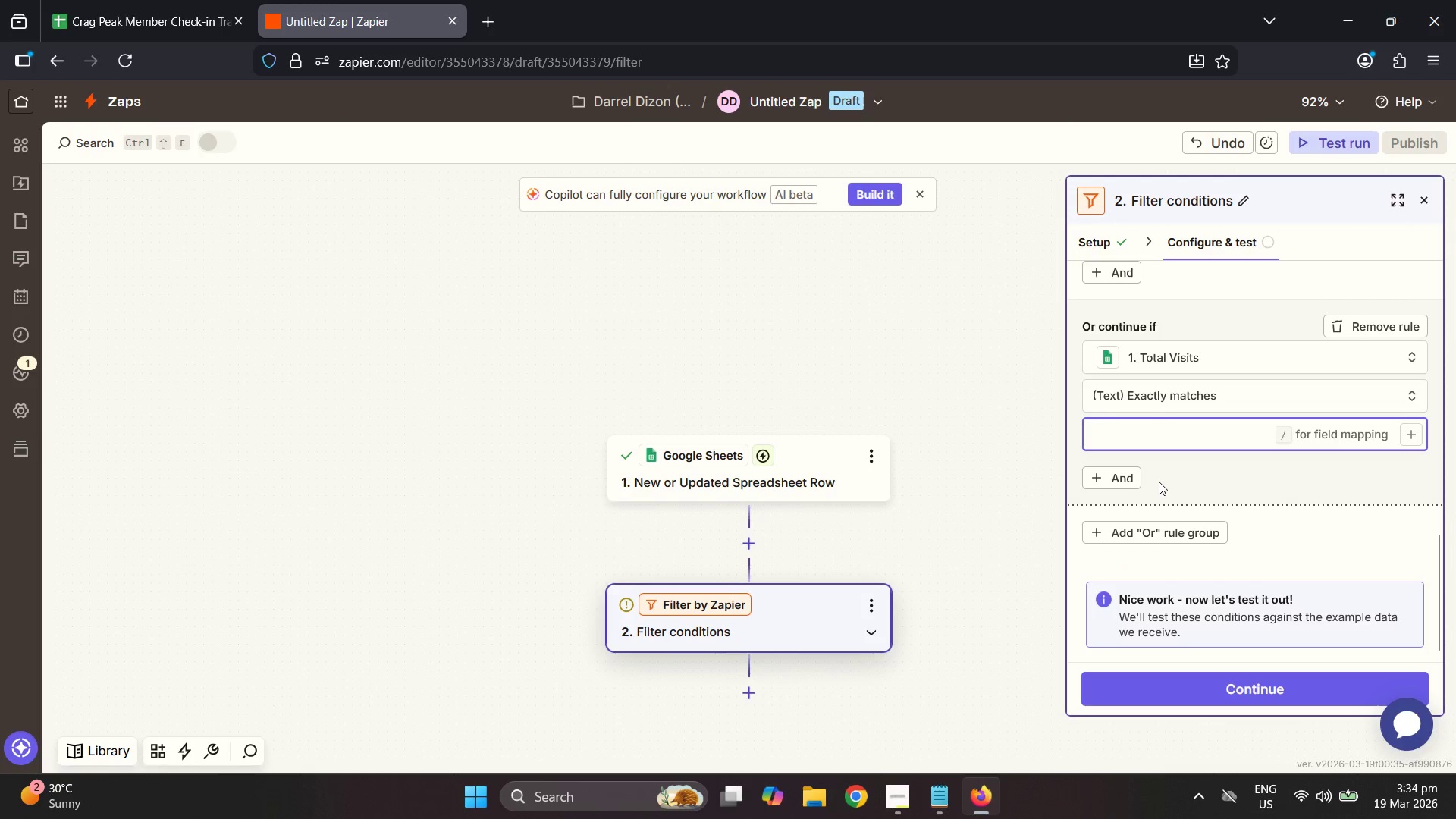 
key(Numpad2)
 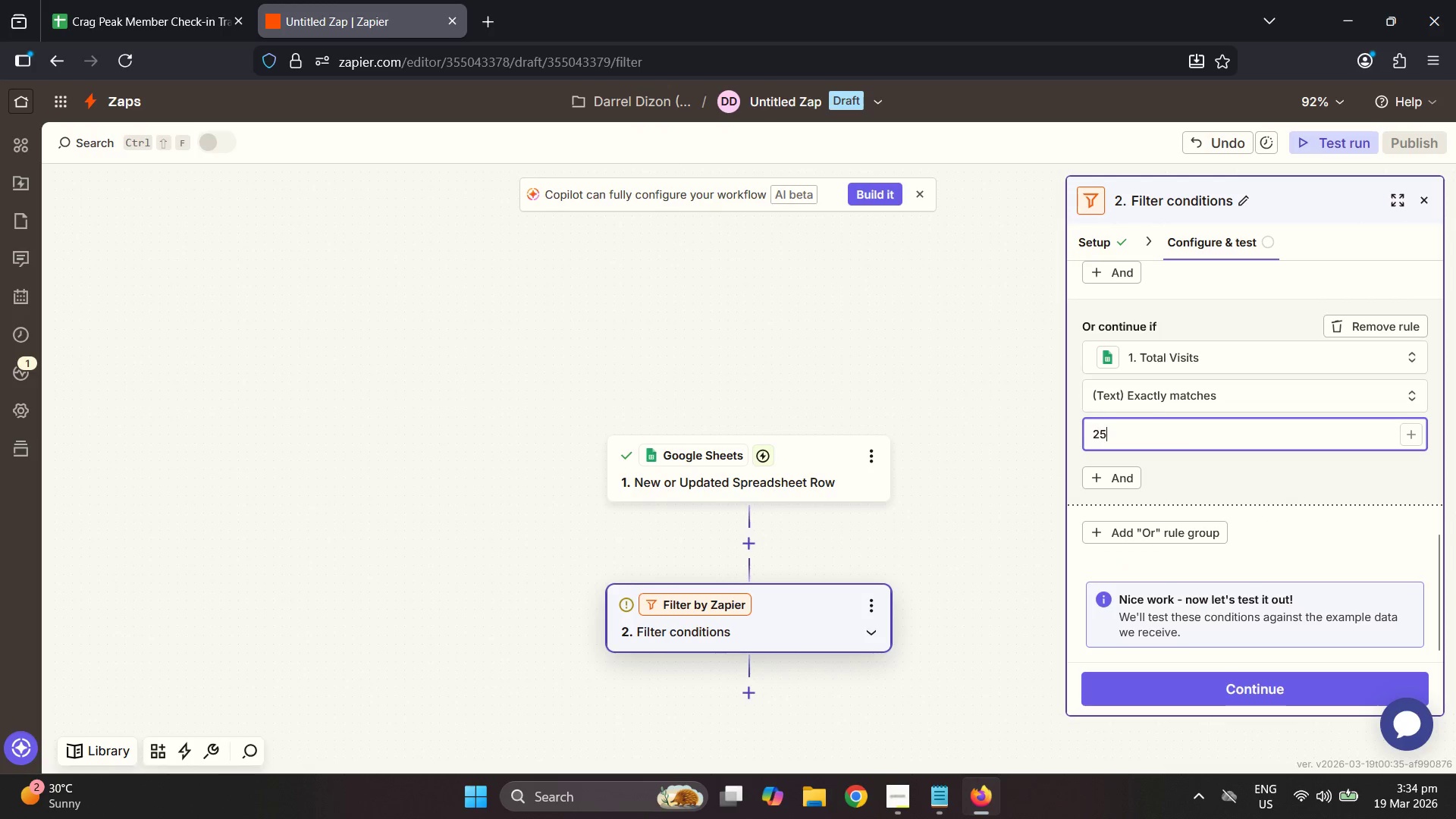 
key(Numpad5)
 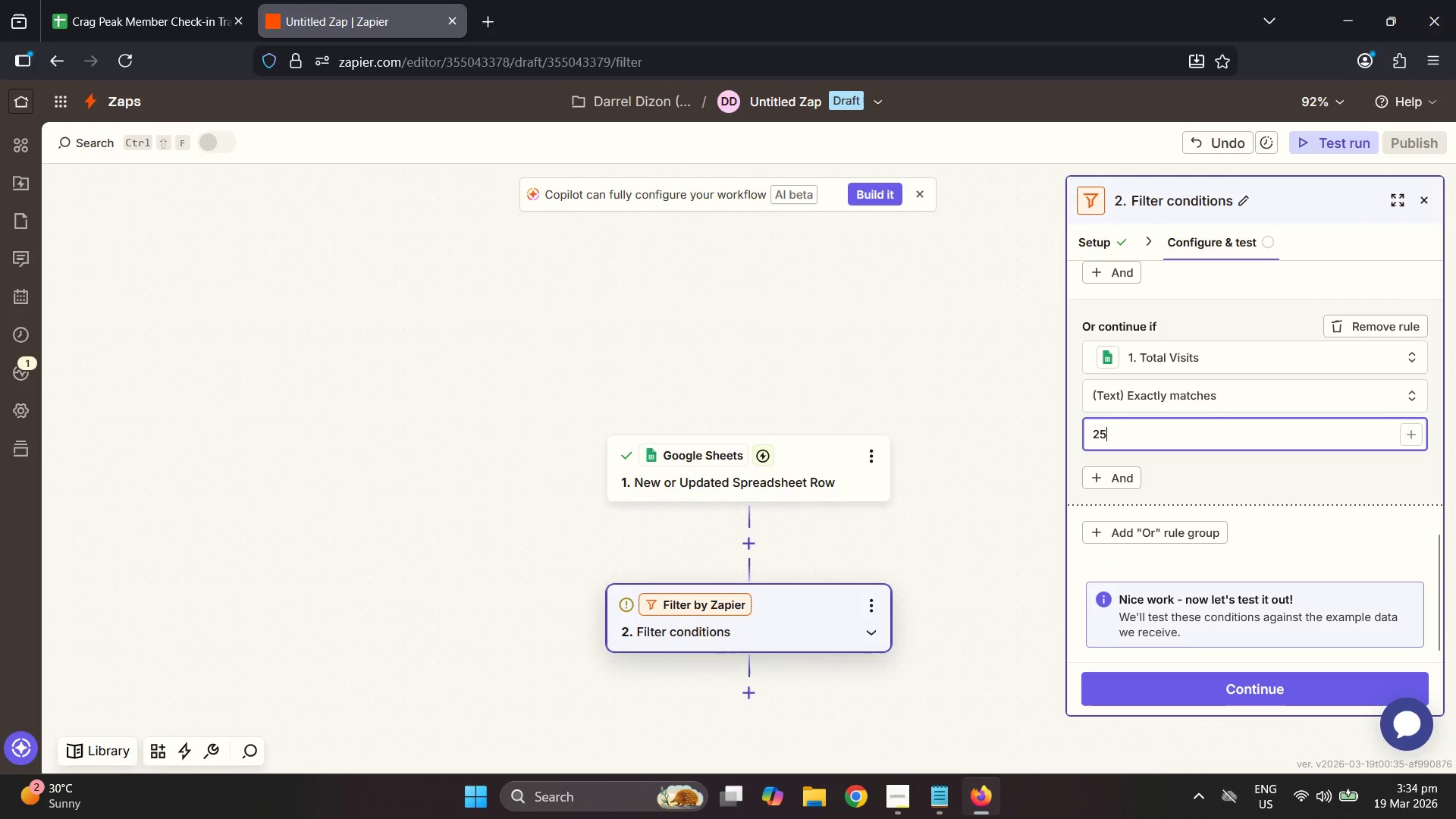 
key(Numpad0)
 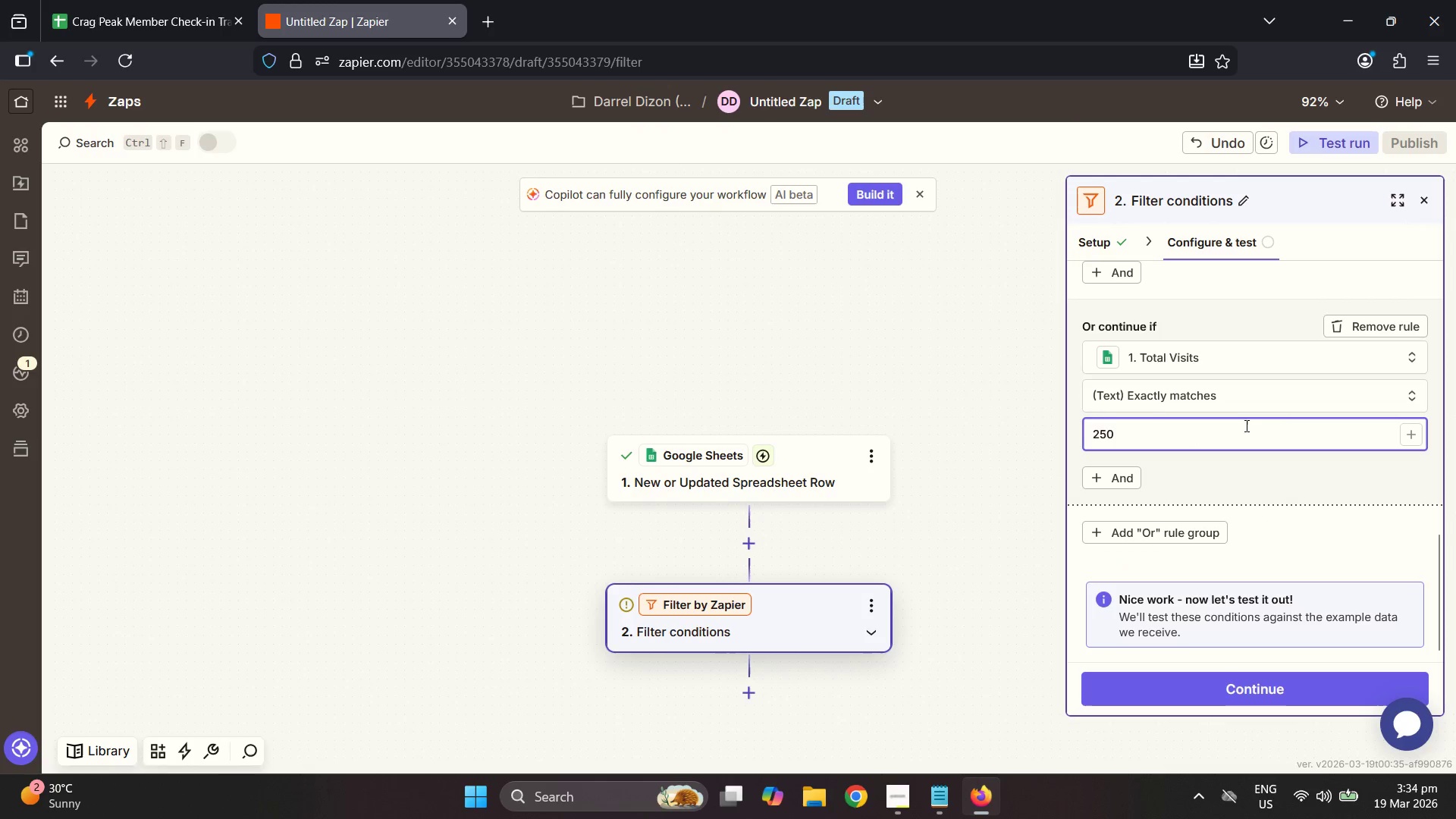 
scroll: coordinate [1283, 420], scroll_direction: up, amount: 2.0
 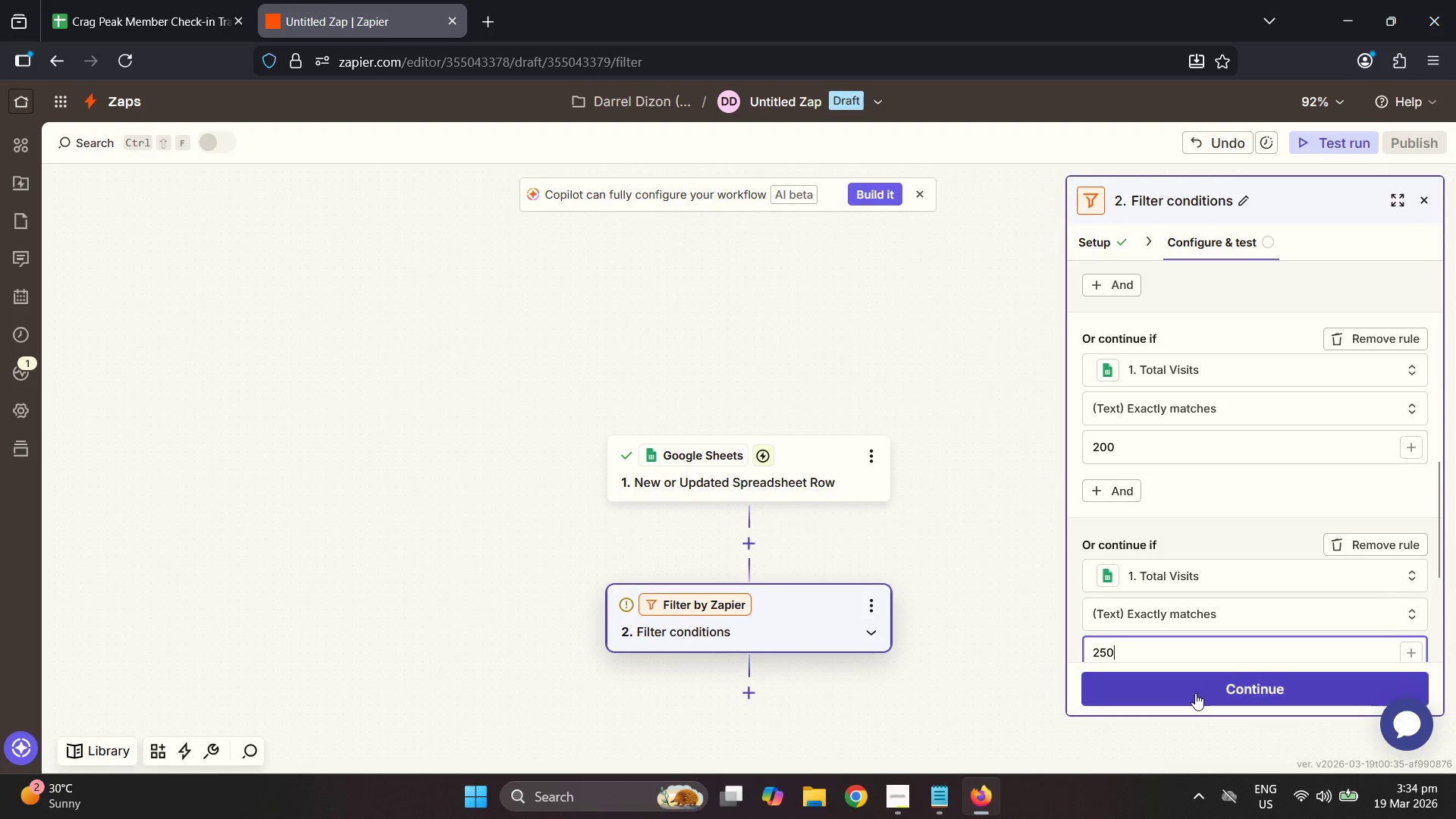 
left_click([1206, 694])
 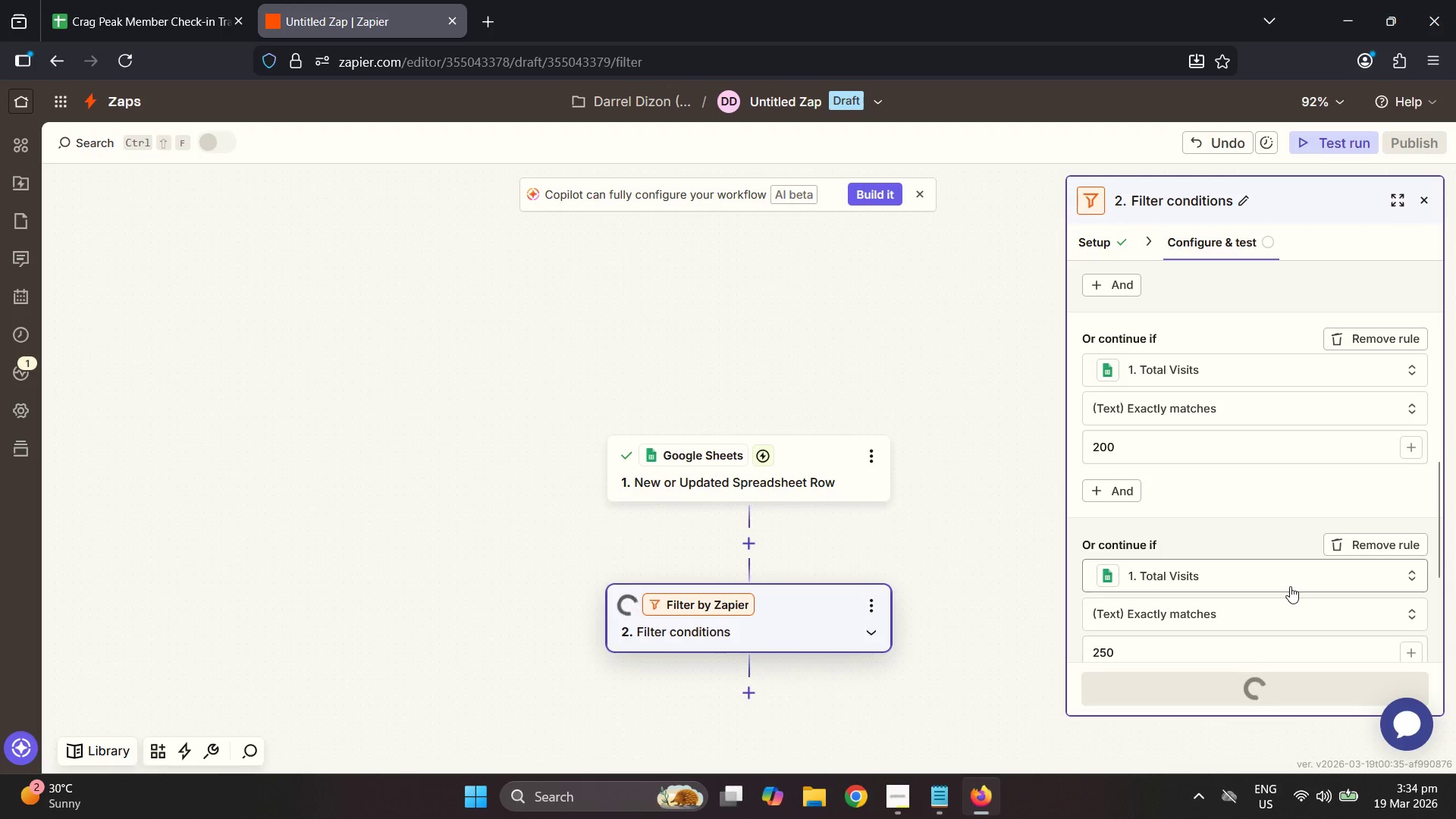 
scroll: coordinate [1309, 575], scroll_direction: down, amount: 9.0
 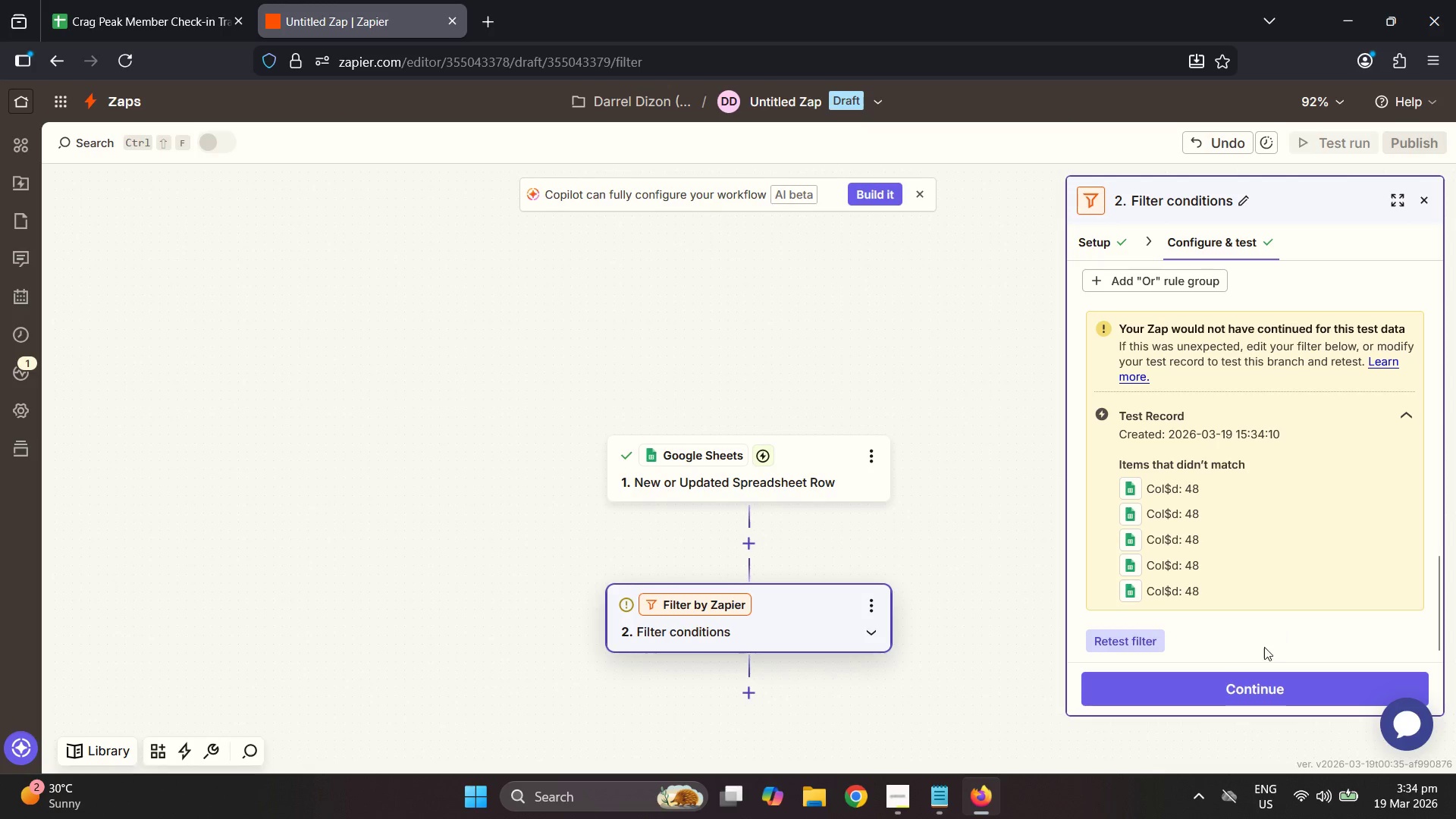 
left_click([1243, 696])
 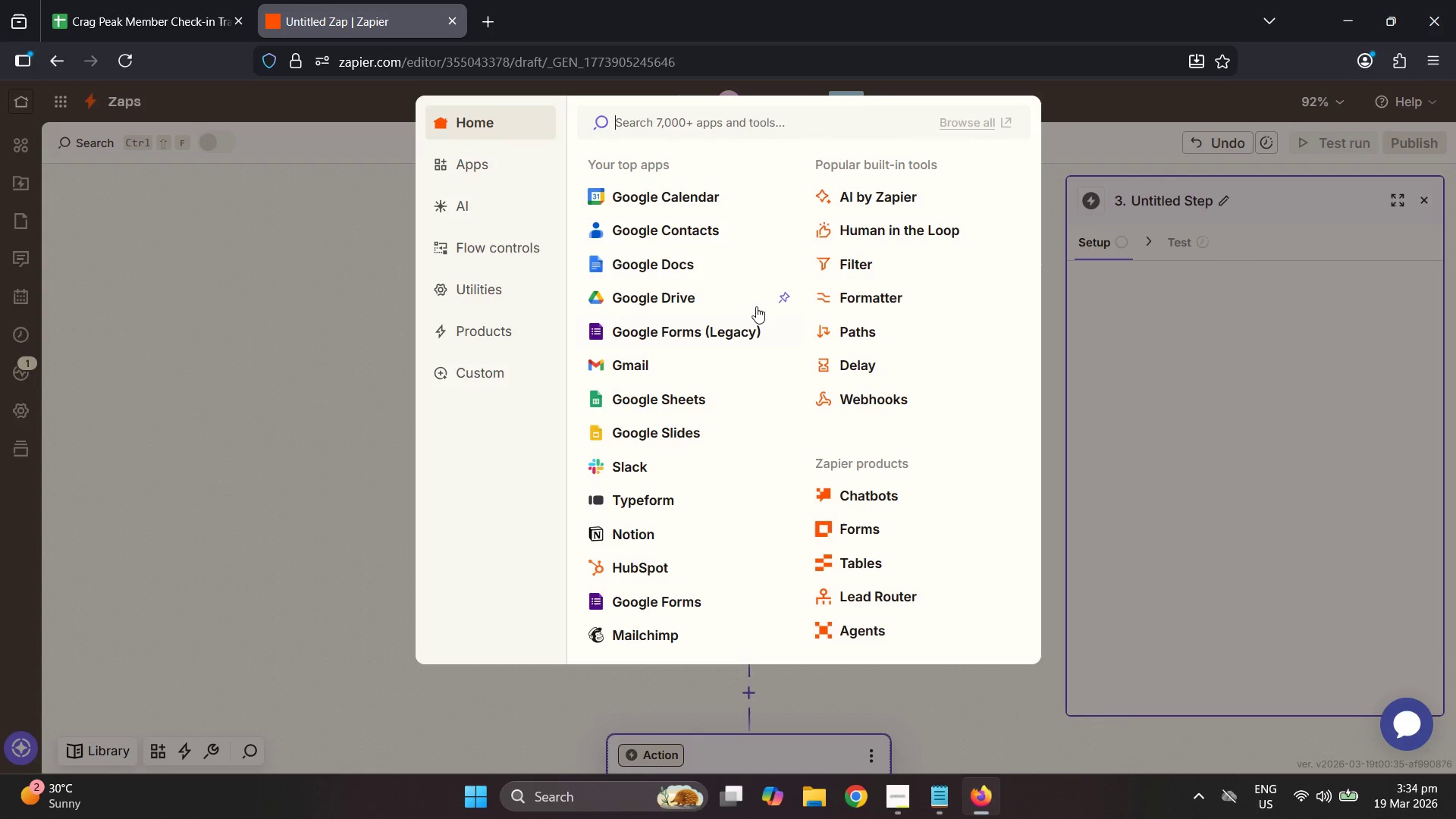 
left_click([661, 121])
 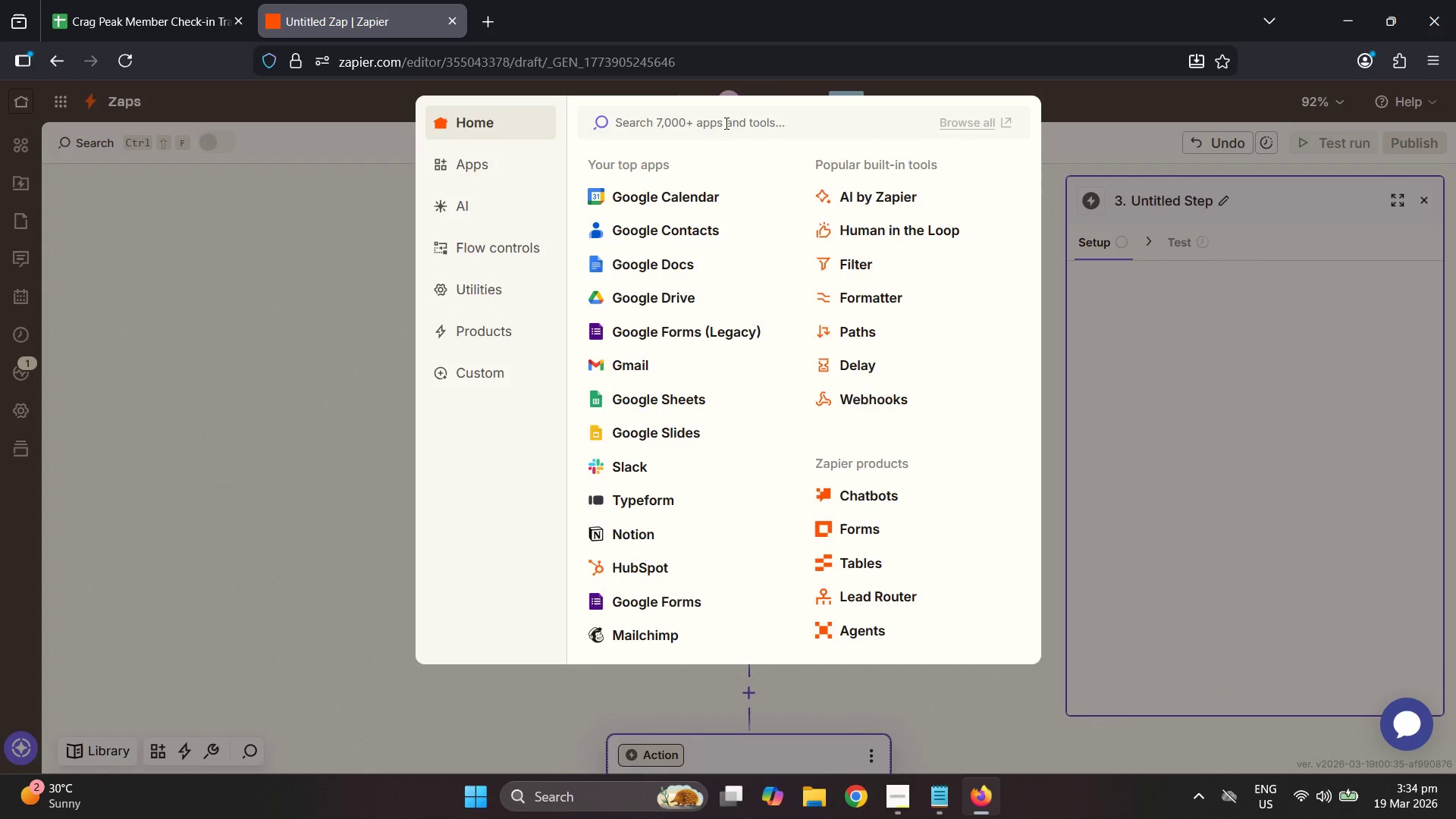 
type(filter)
 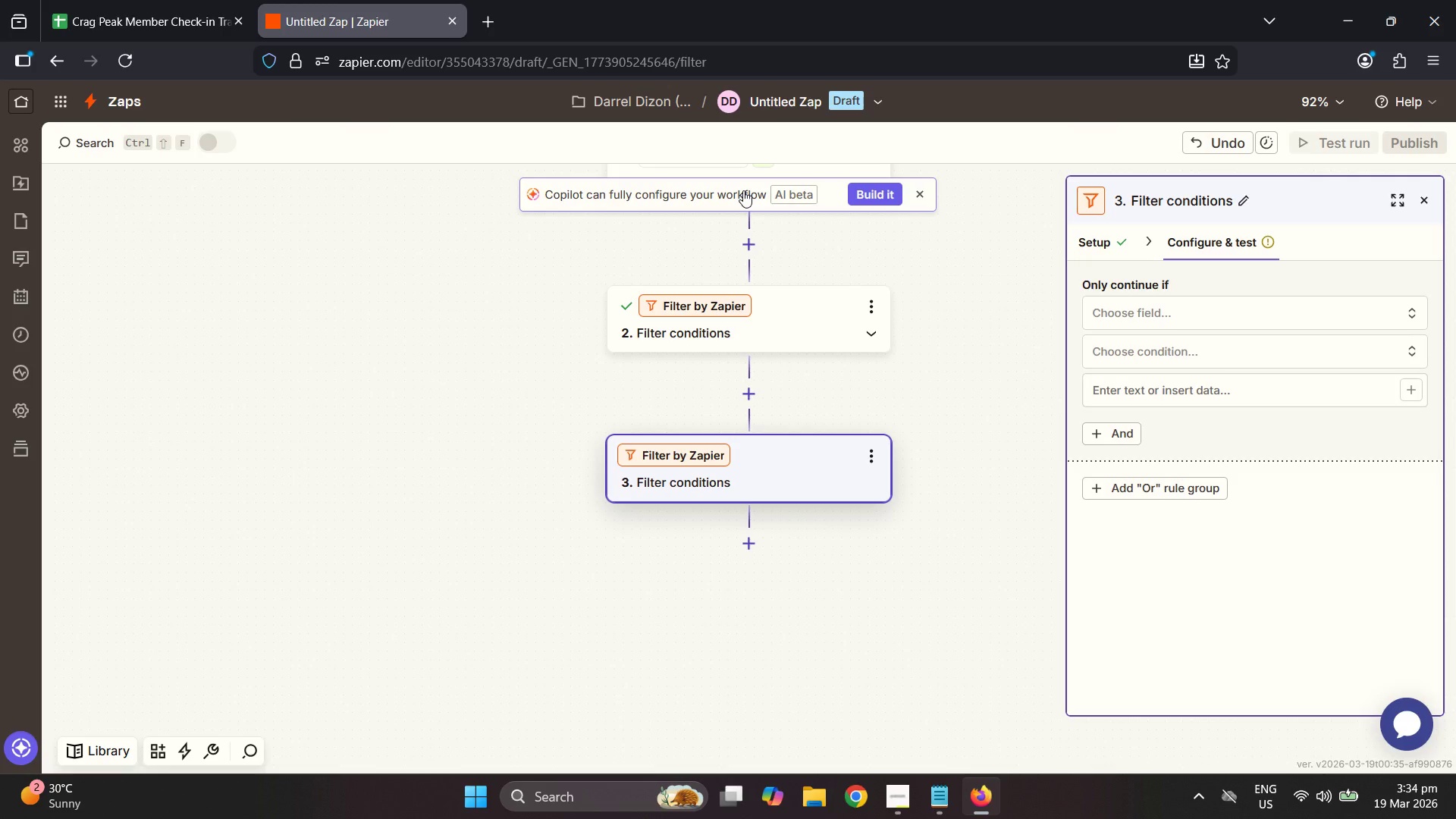 
wait(41.73)
 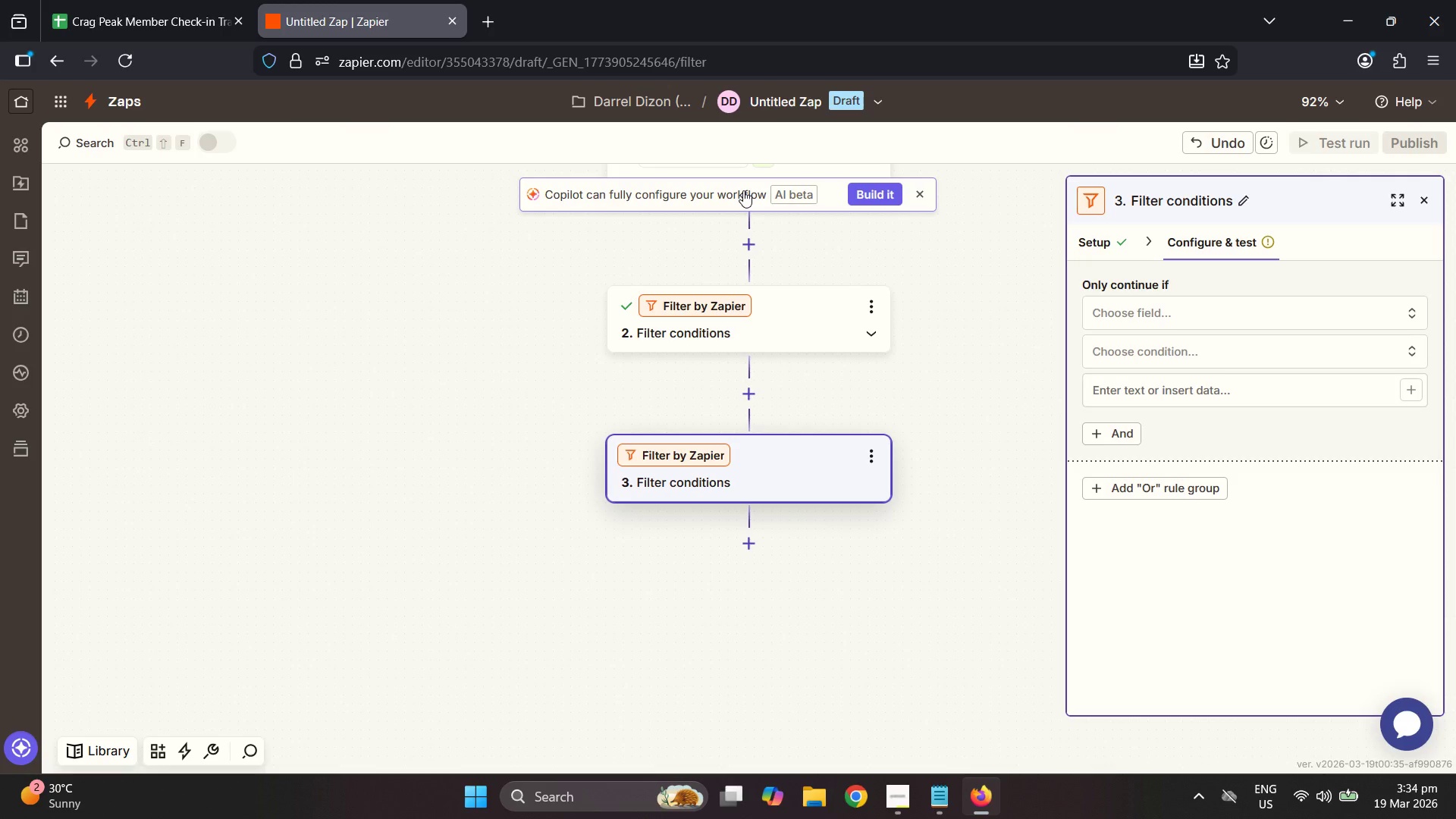 
left_click([1004, 814])
 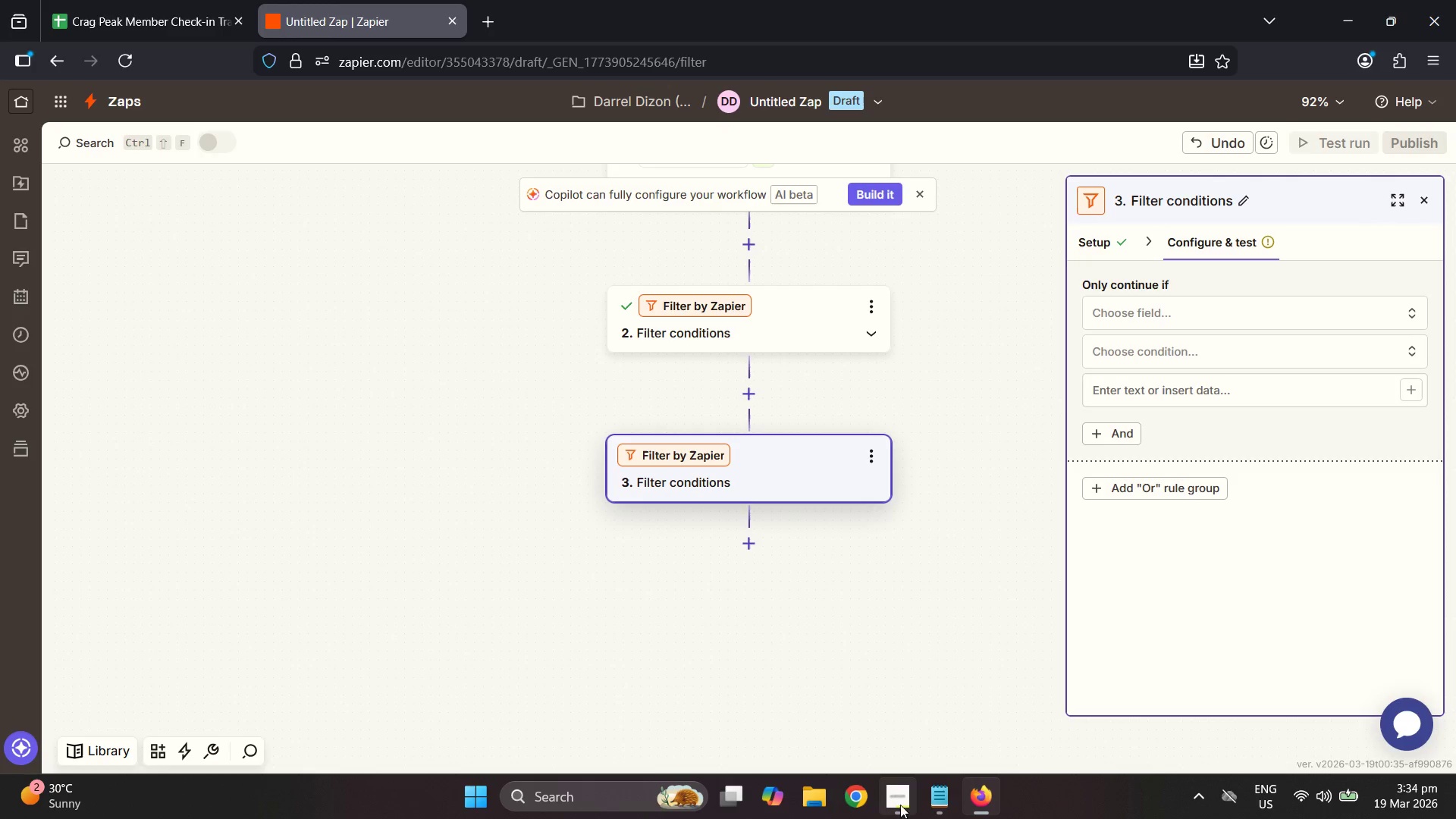 
left_click([905, 800])
 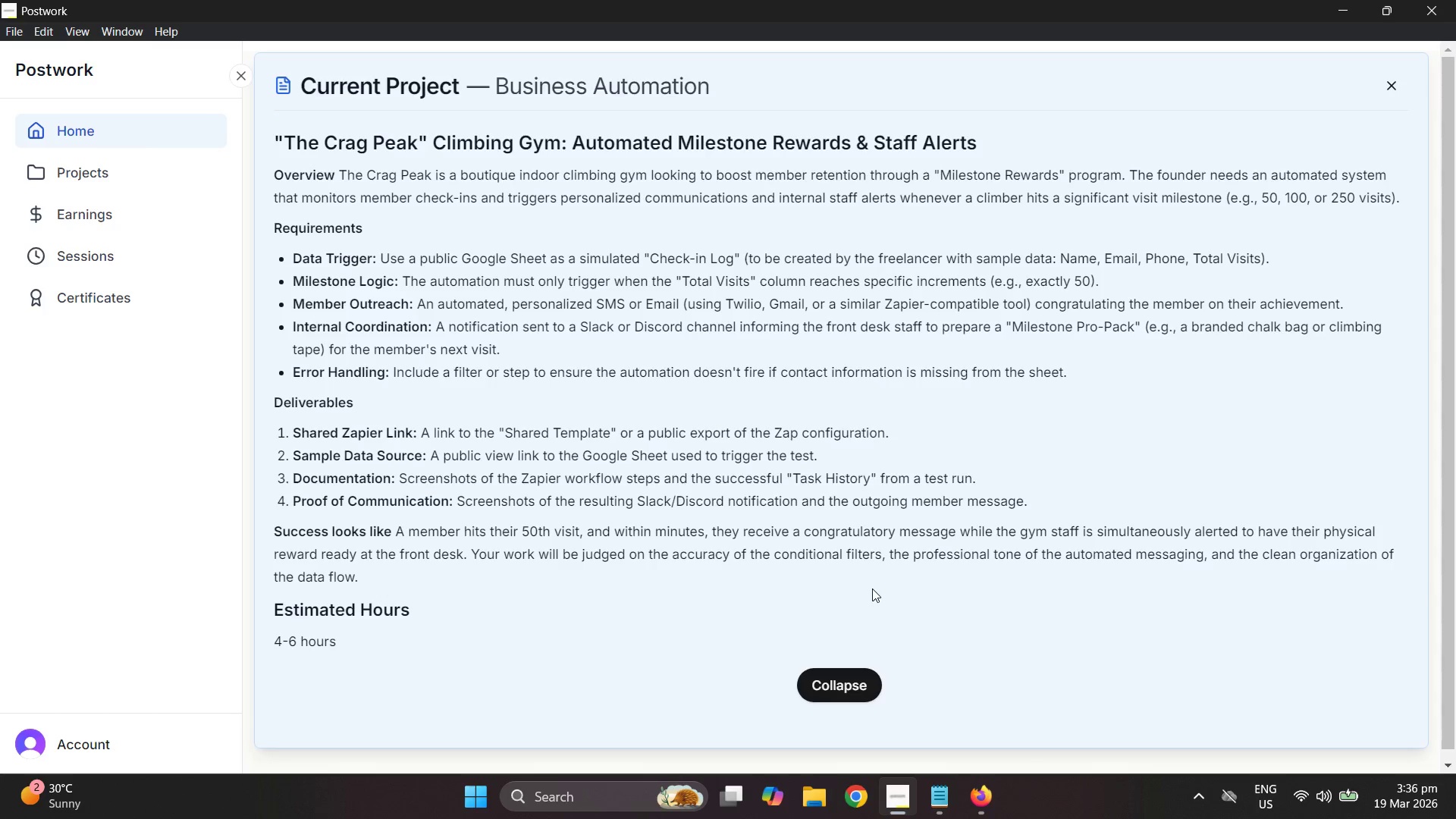 
wait(75.53)
 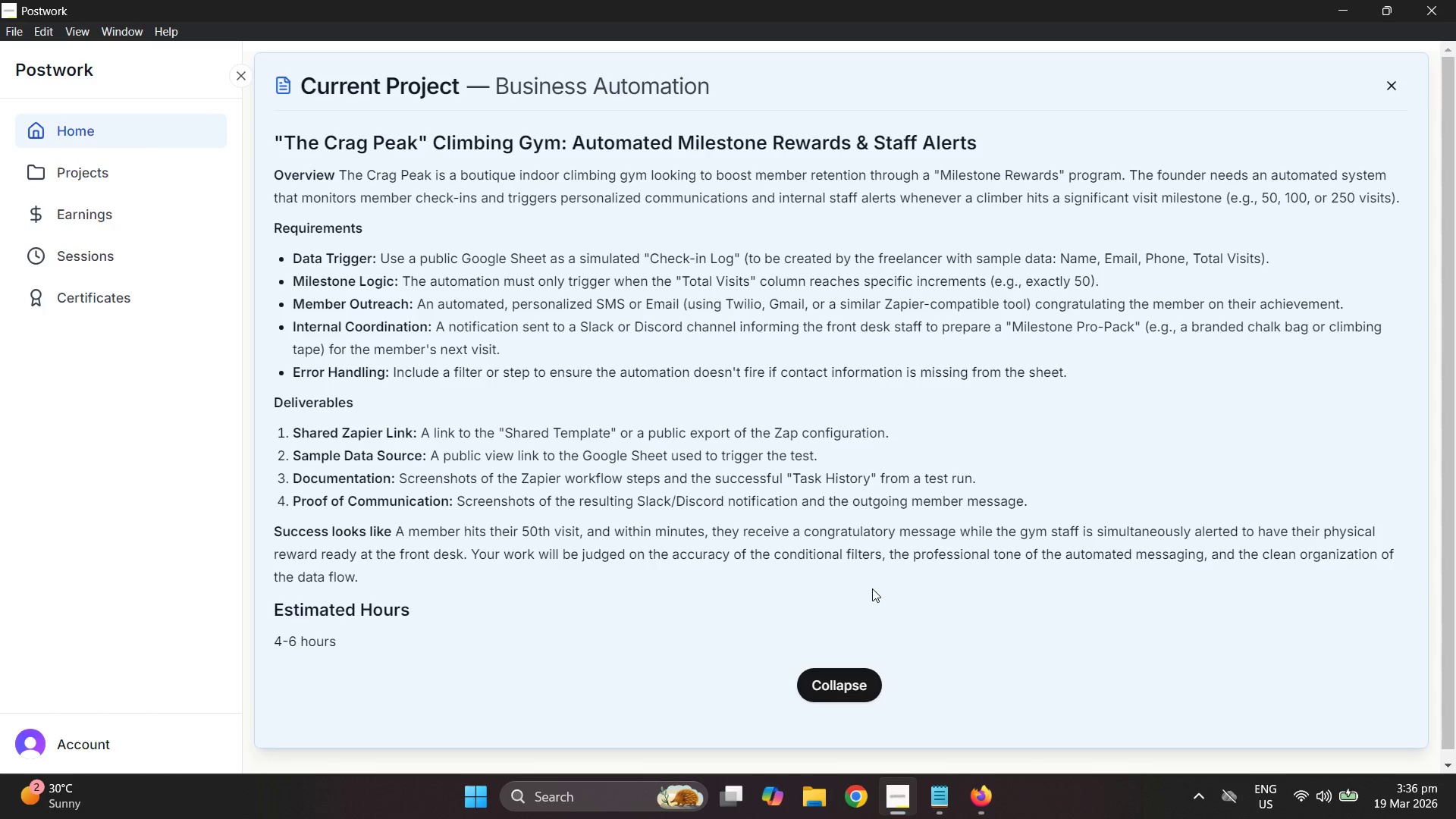 
type(twli)
 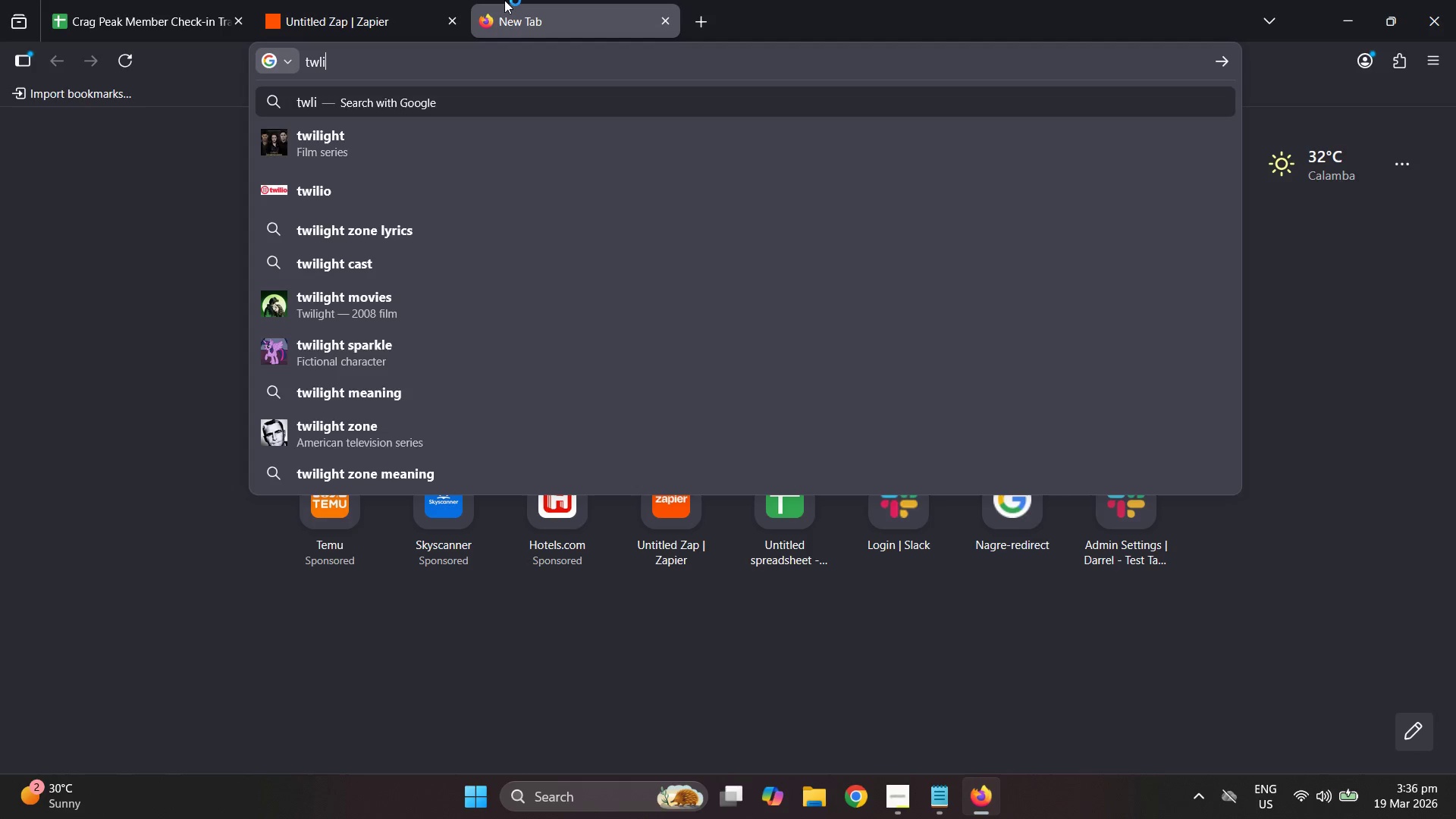 
wait(17.72)
 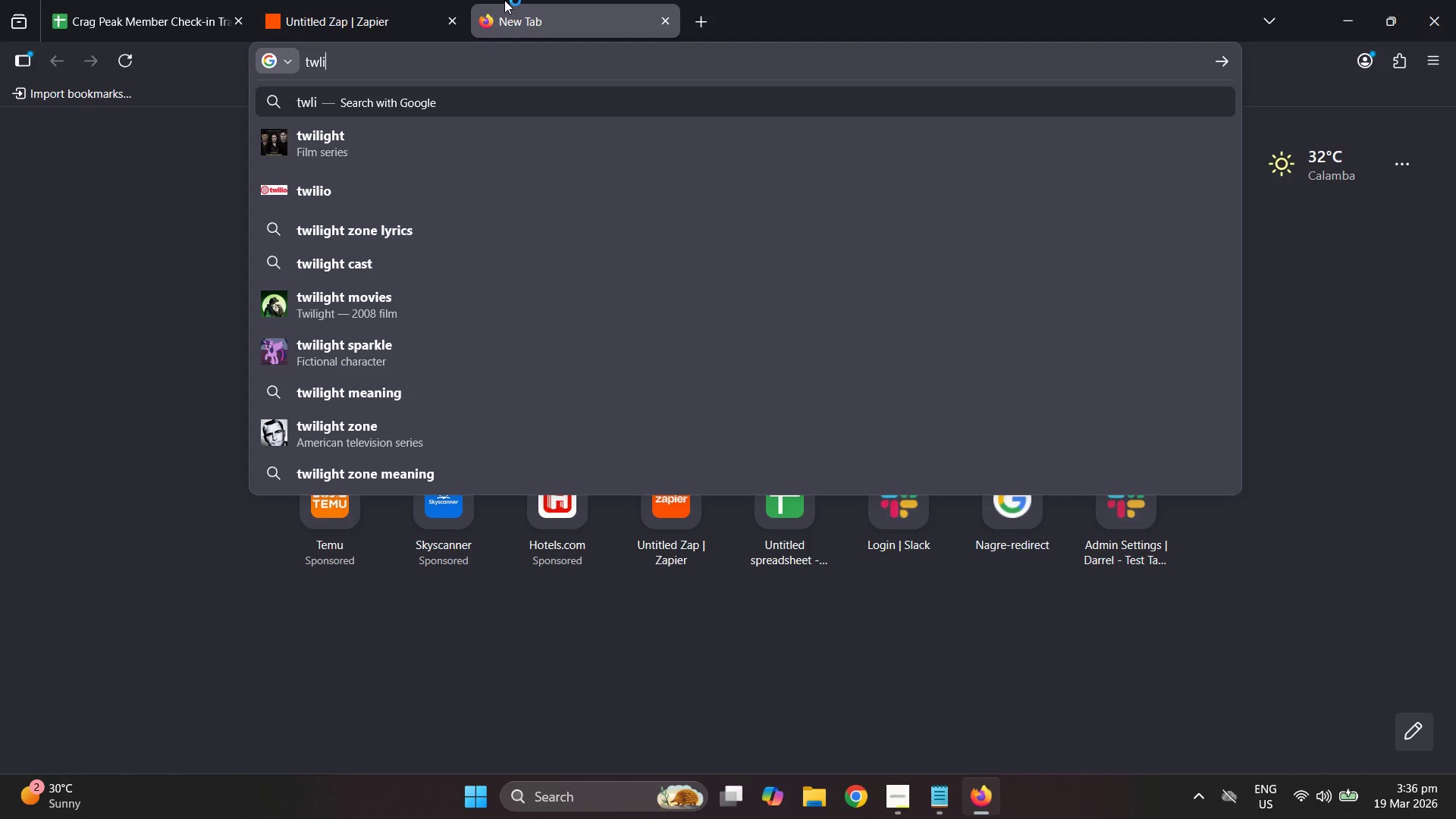 
left_click([222, 0])
 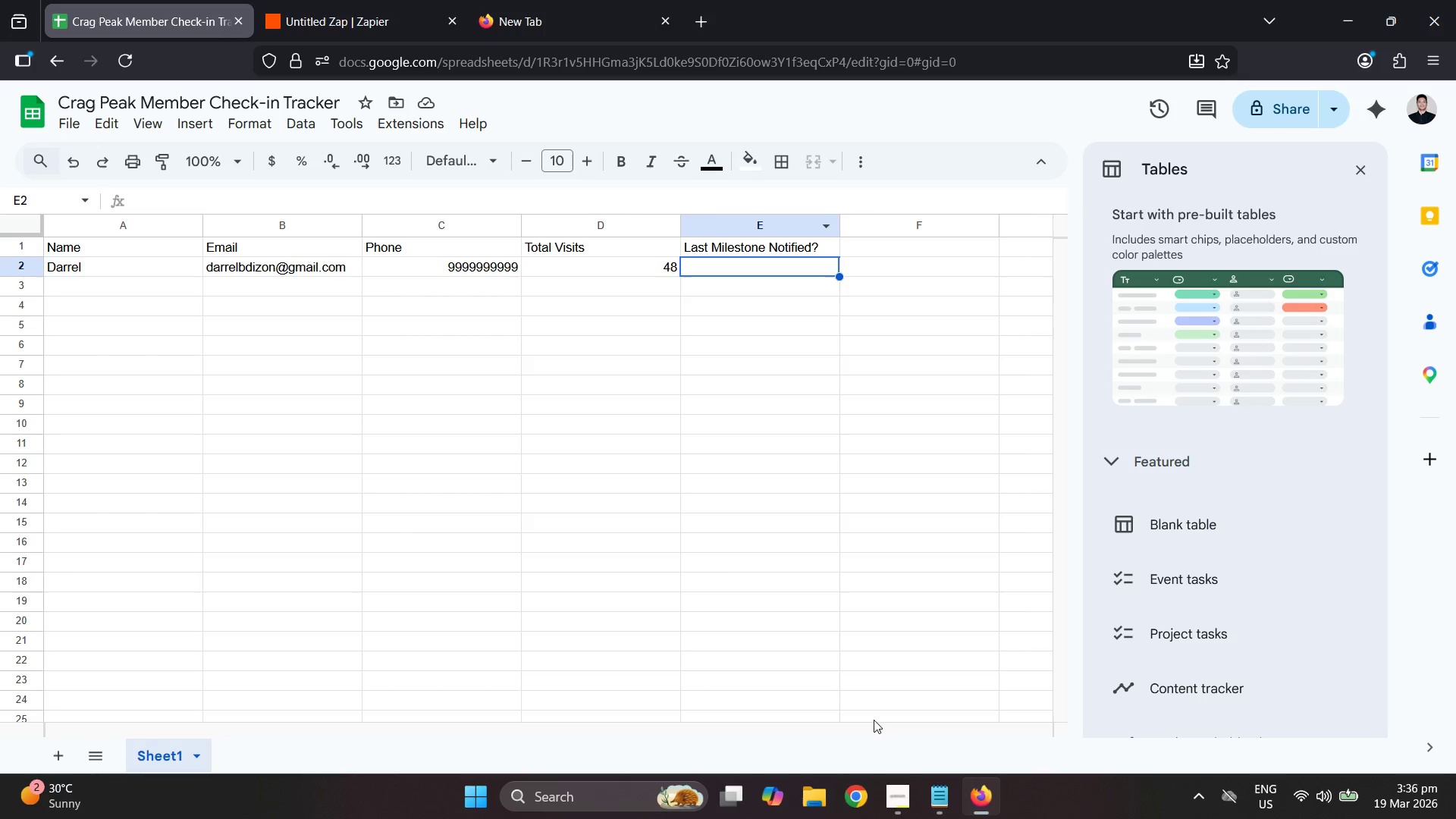 
left_click([324, 0])
 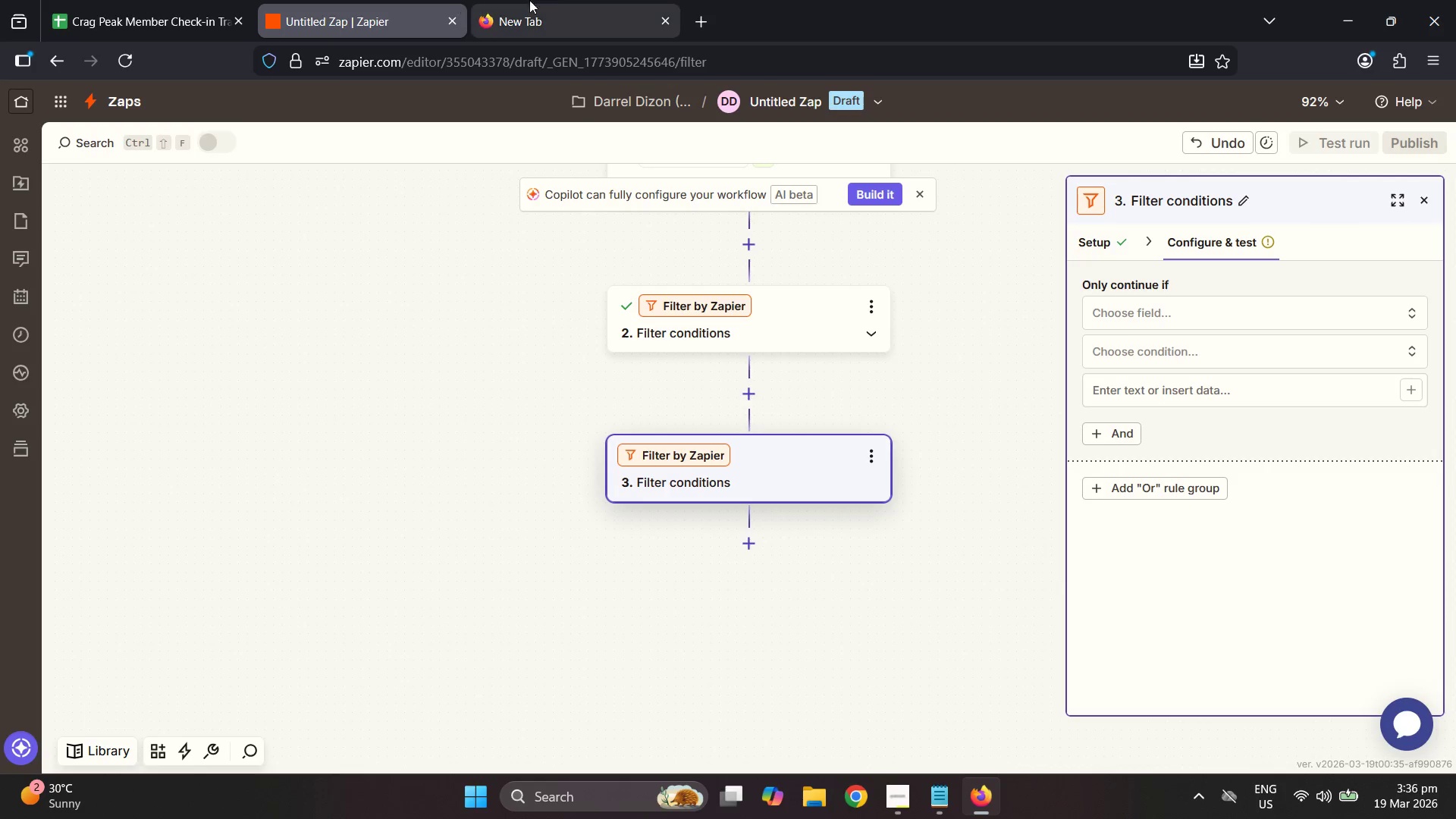 
left_click([553, 0])
 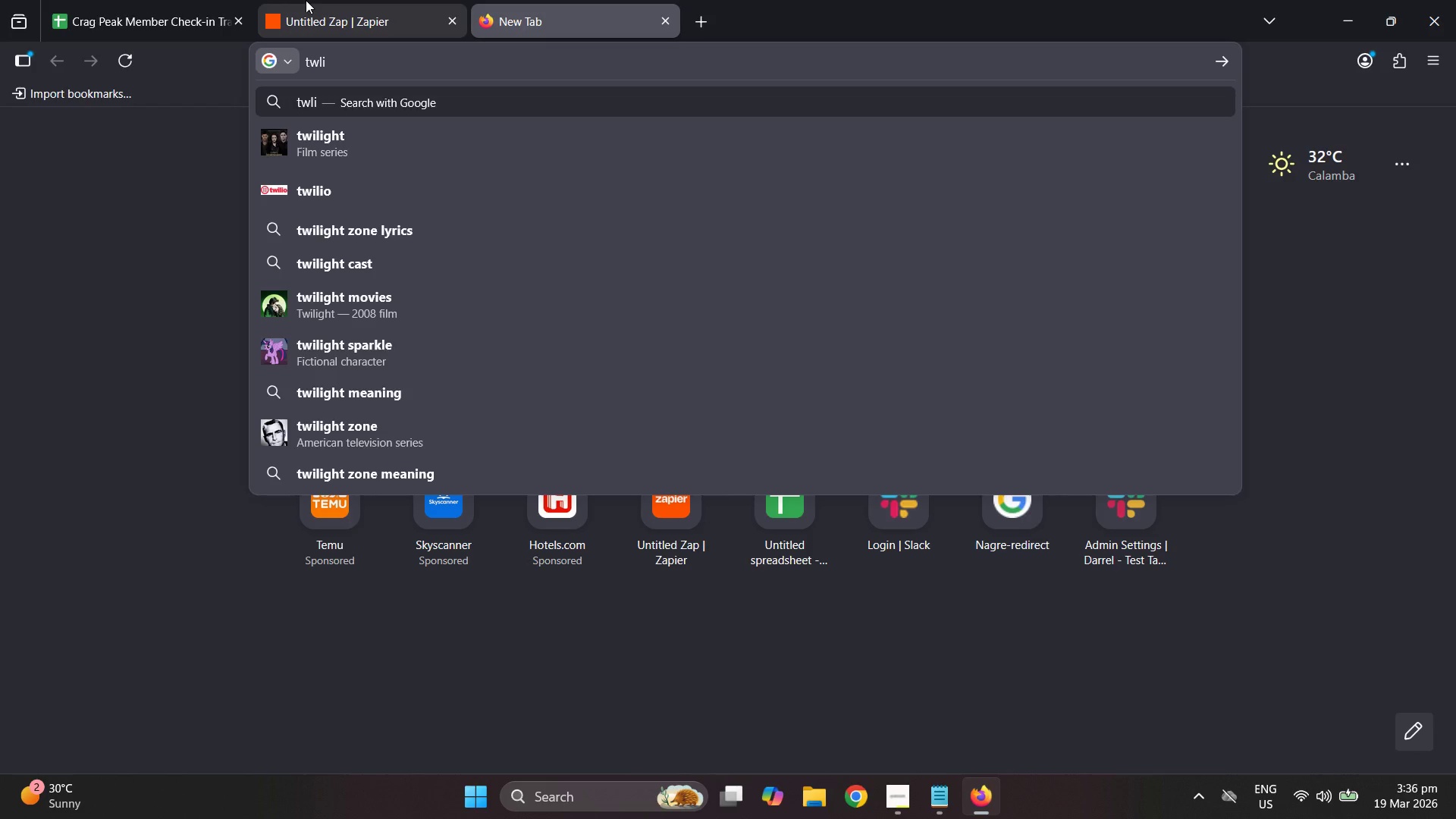 
left_click([203, 0])
 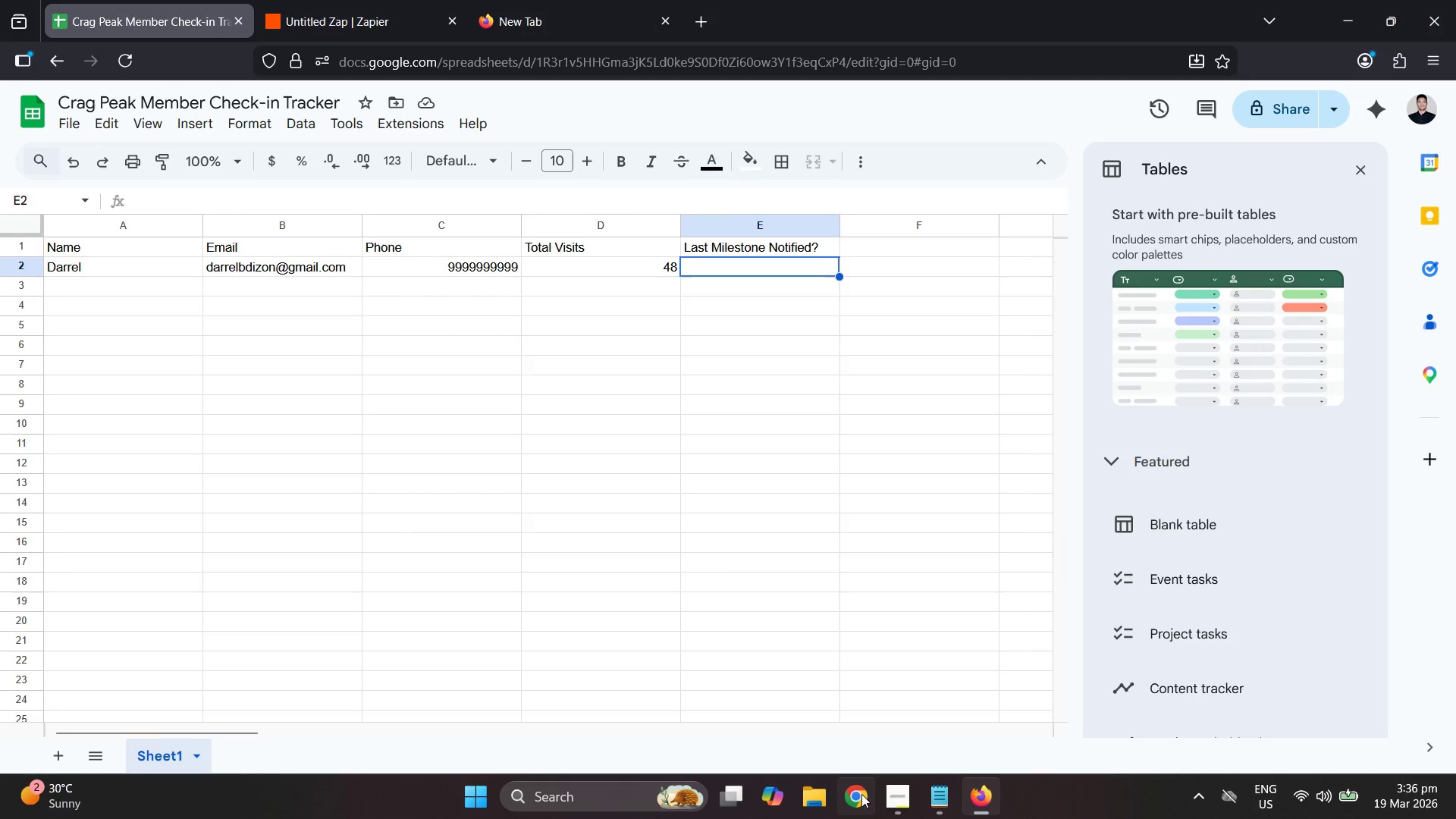 
left_click([887, 805])
 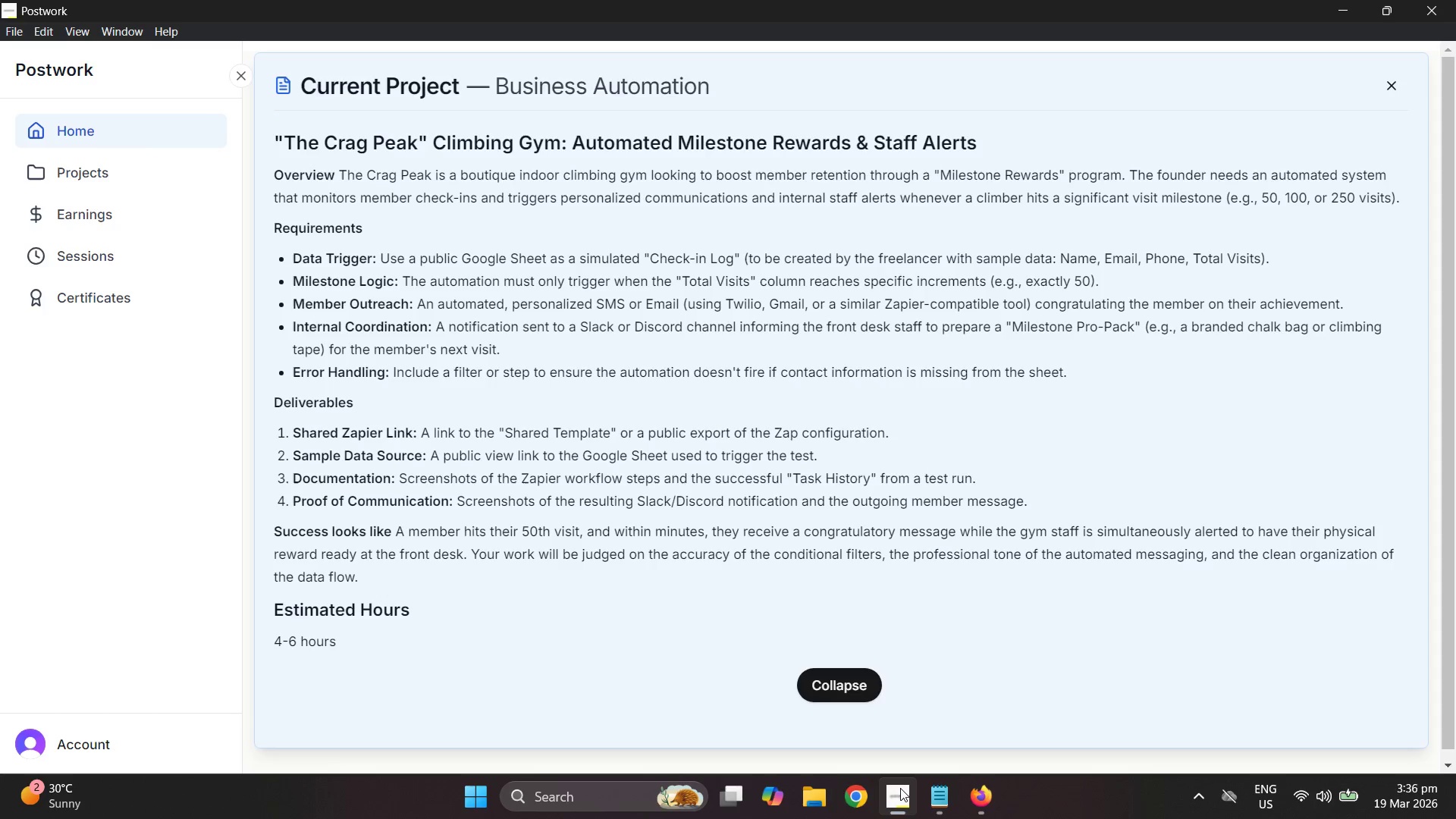 
wait(19.92)
 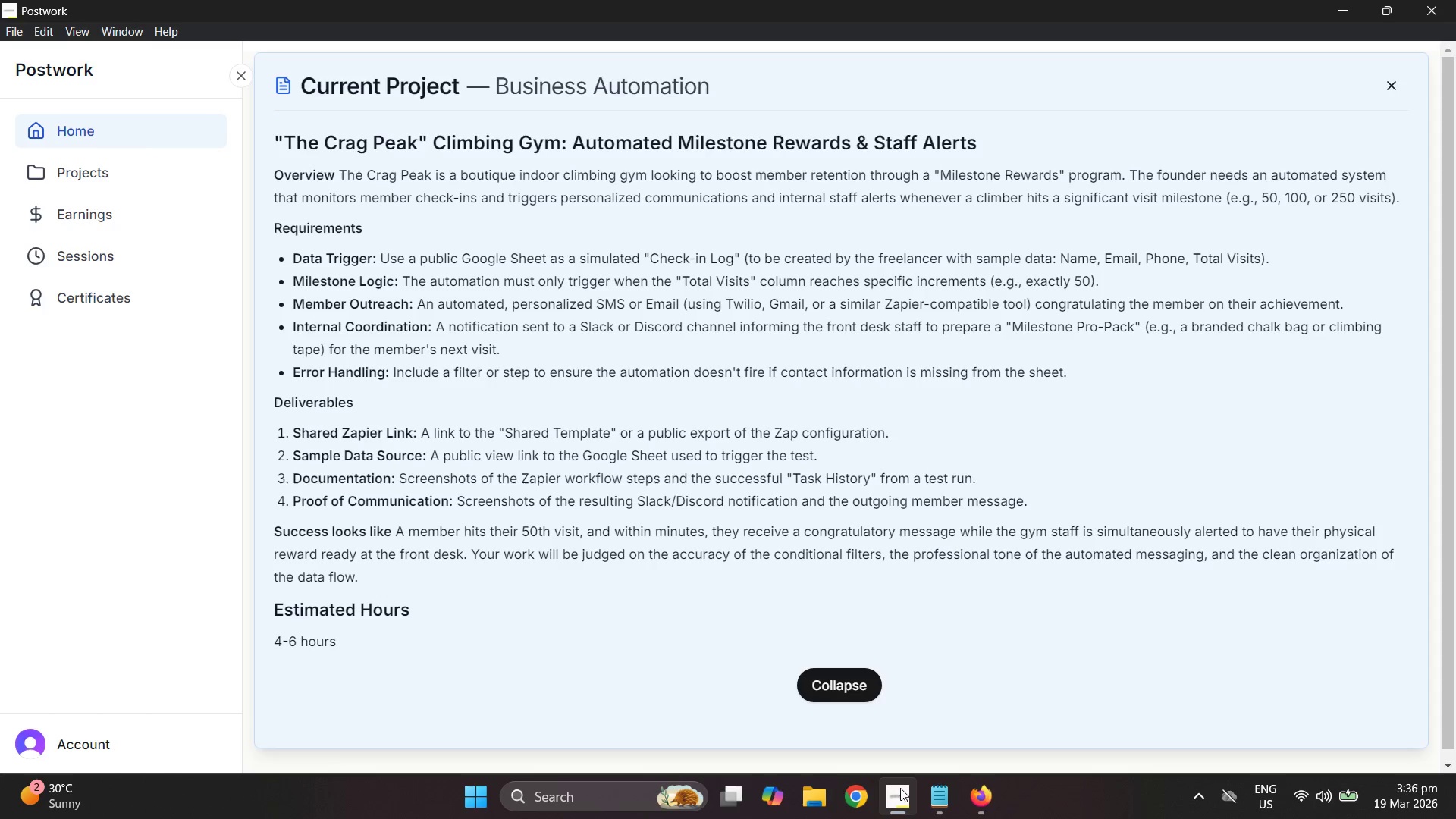 
mouse_move([980, 789])
 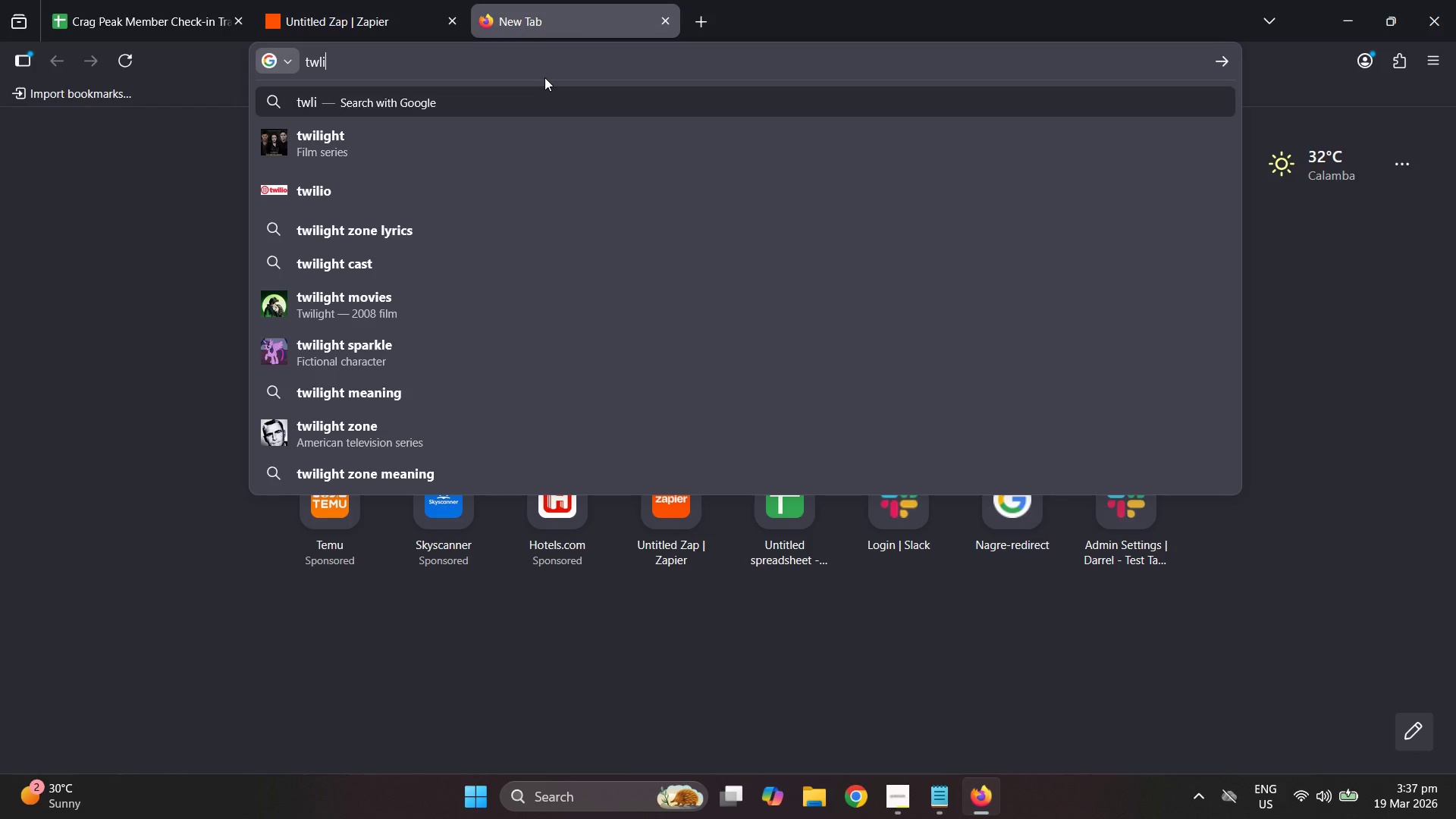 
key(O)
 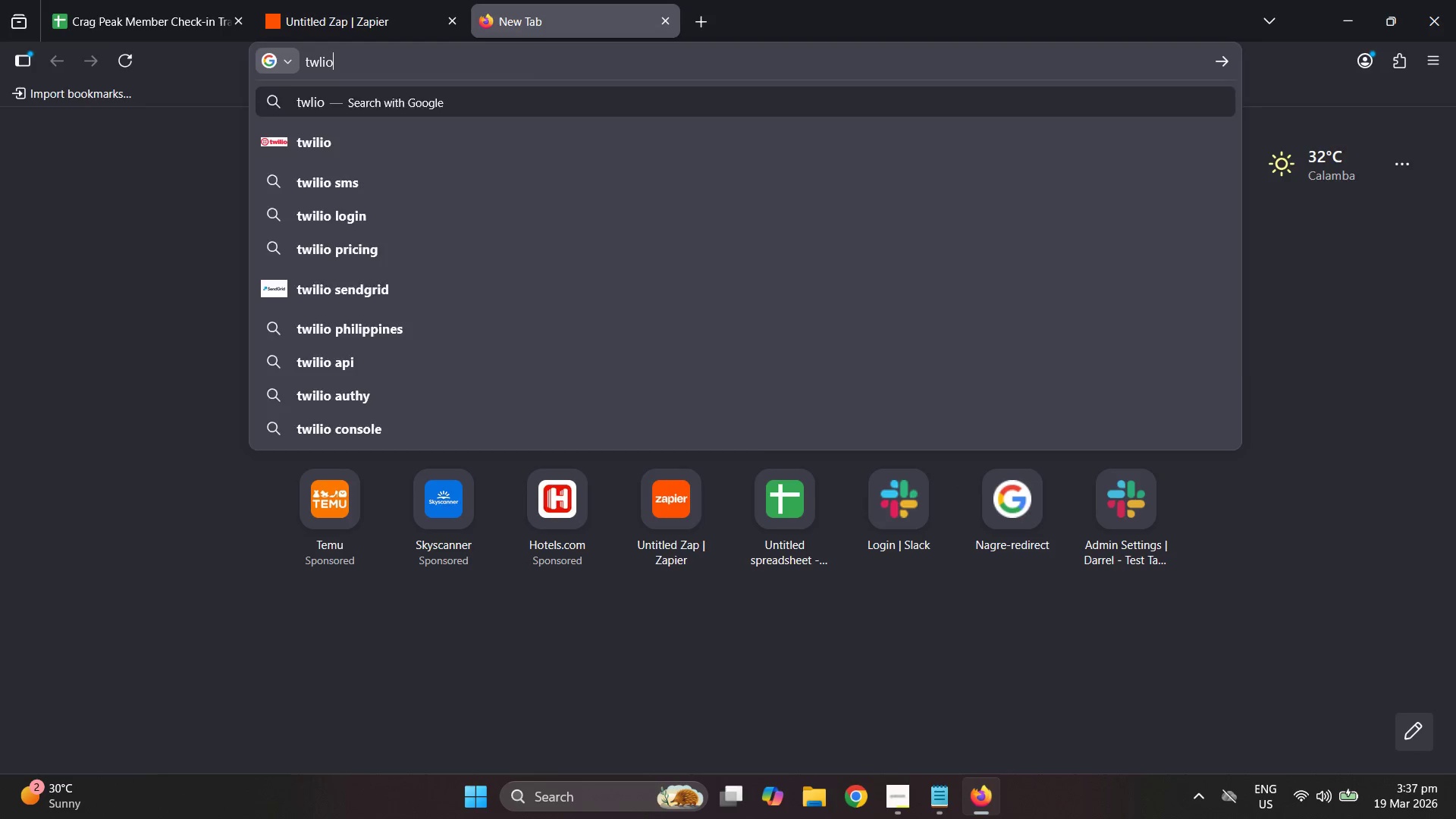 
key(Enter)
 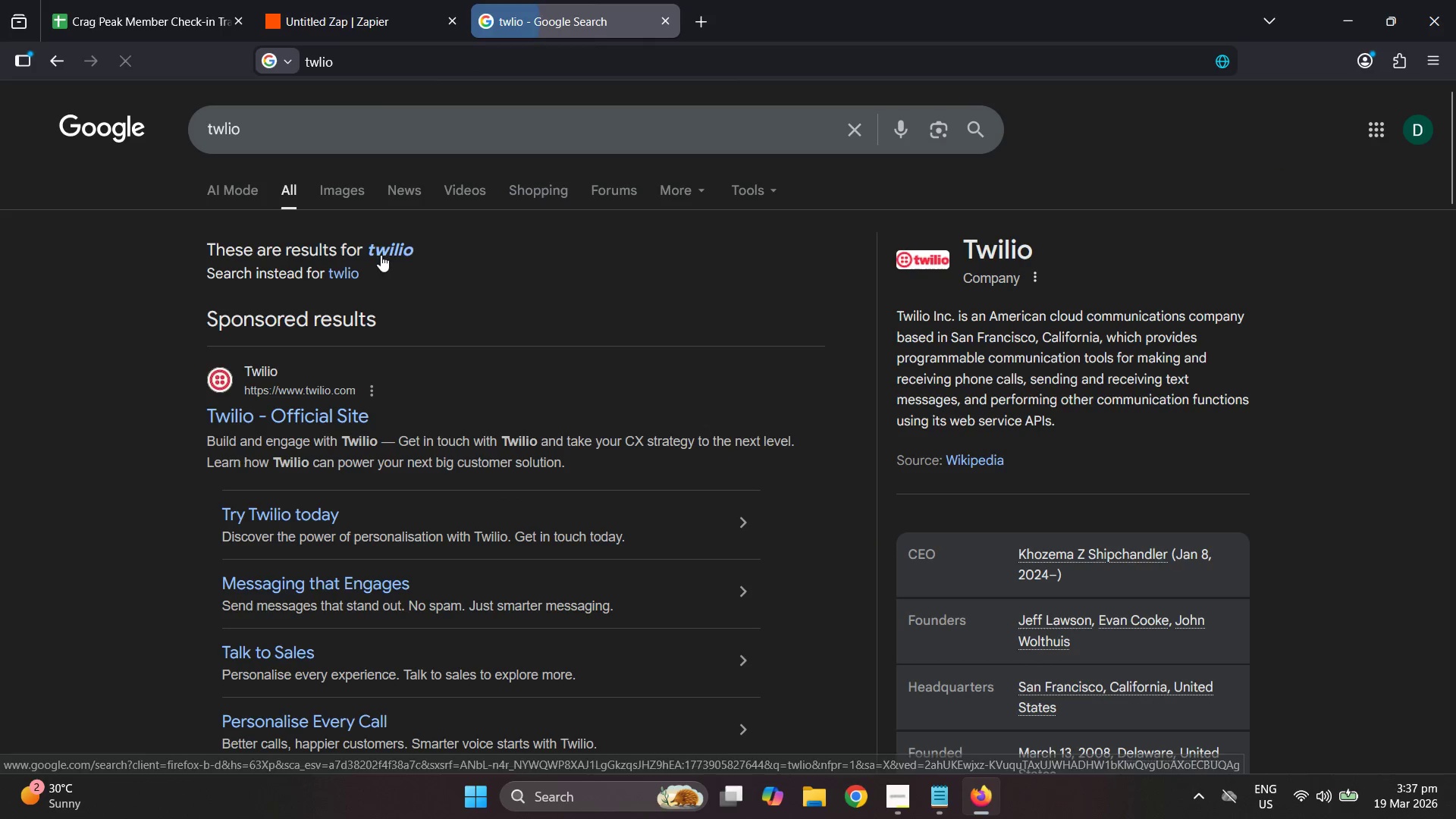 
double_click([402, 251])
 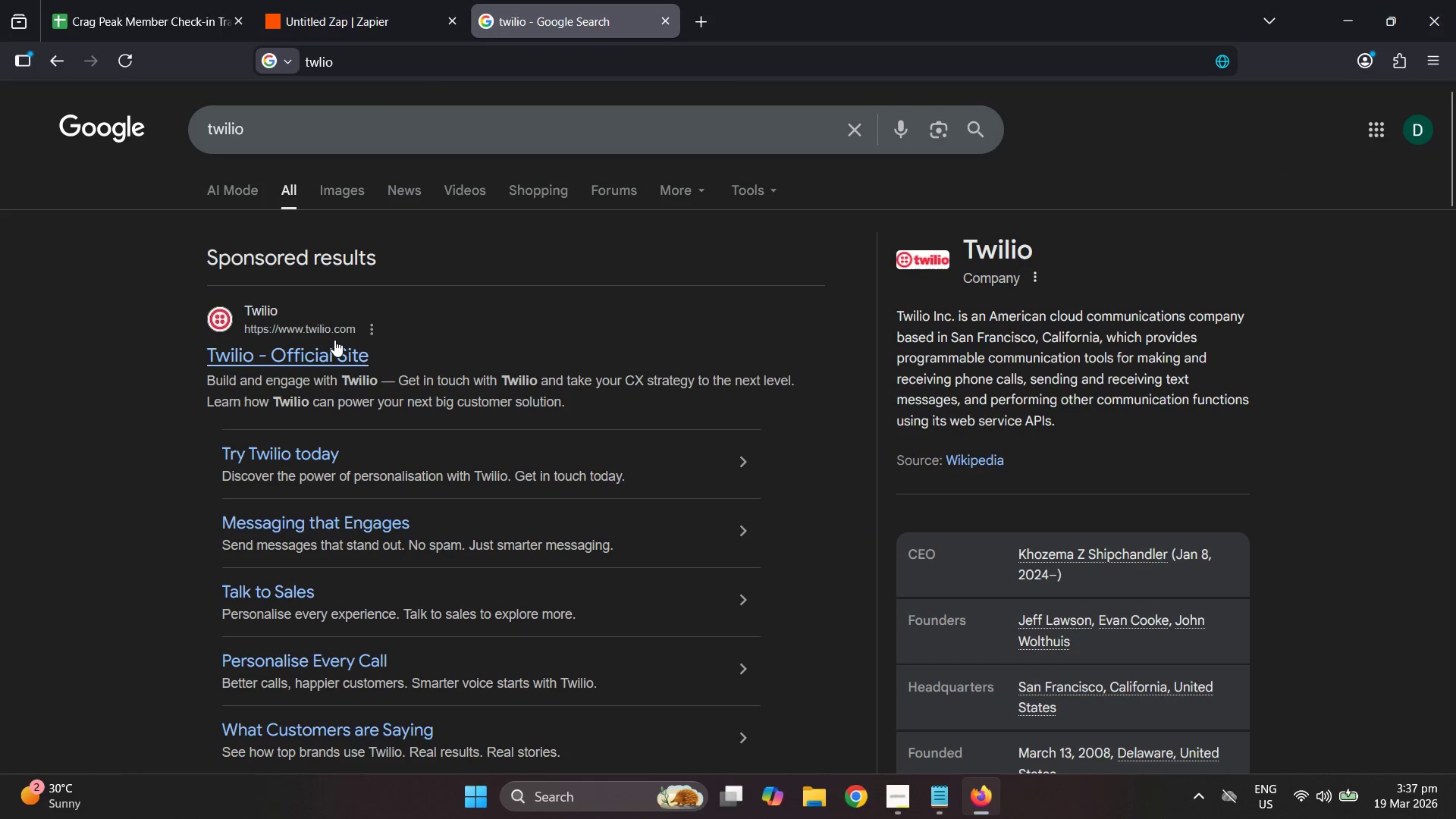 
left_click([330, 344])
 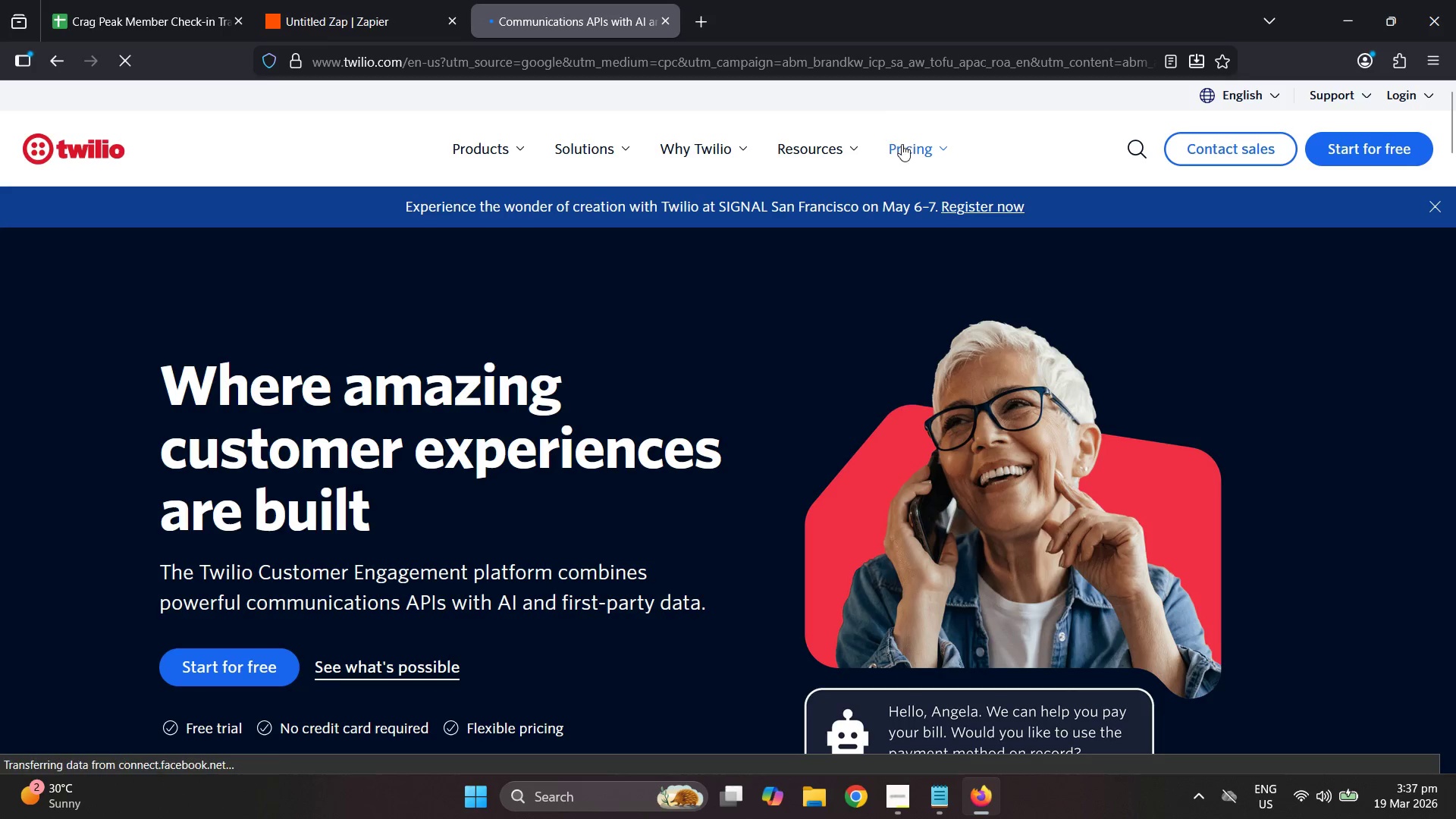 
wait(8.67)
 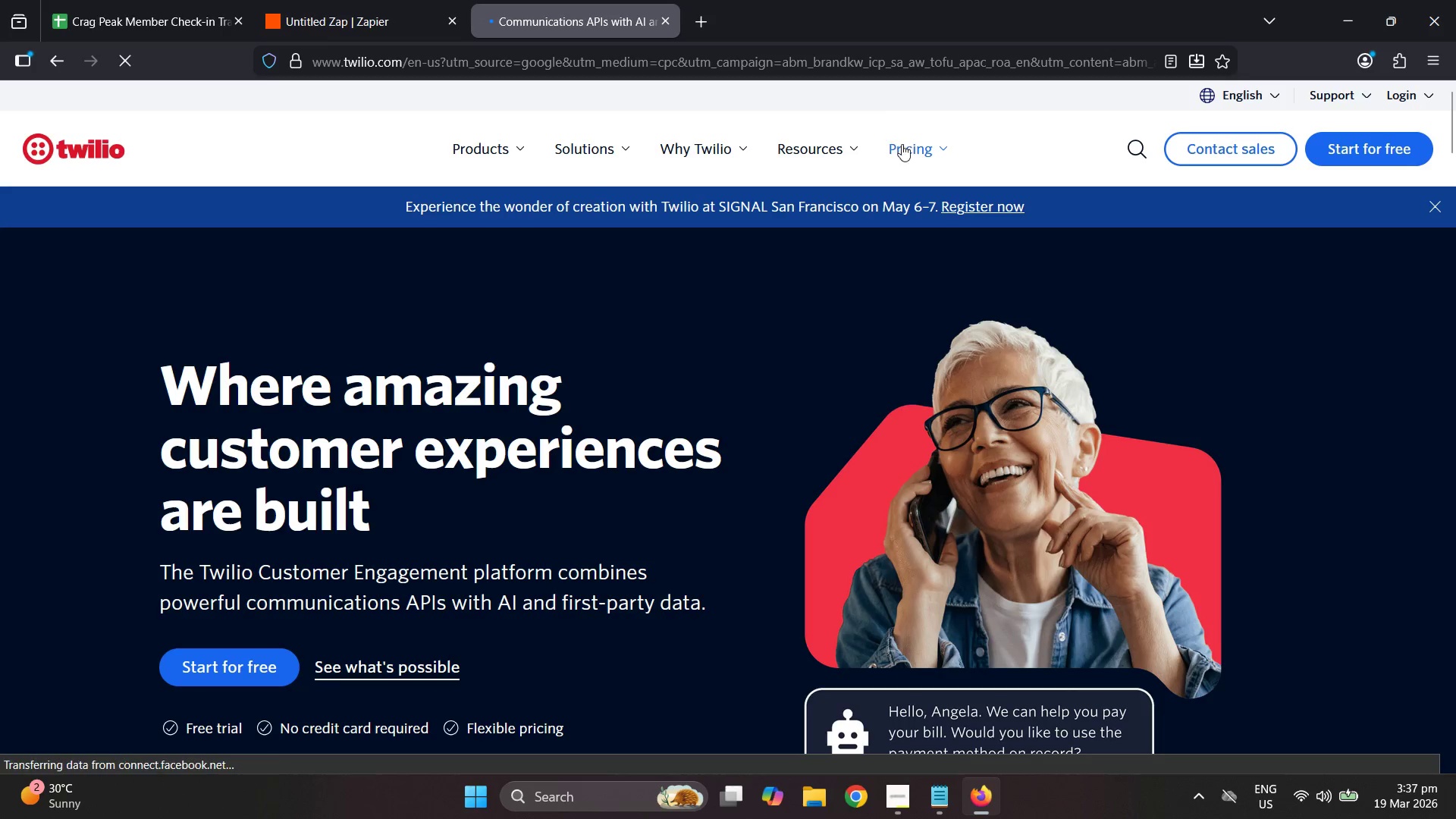 
type([redacted])
key(Tab)
type([redacted])
key(Backspace)
key(Backspace)
key(Backspace)
type([redacted])
key(Tab)
type([redacted])
key(Backspace)
type([redacted])
key(Backspace)
key(Backspace)
type([redacted])
key(Tab)
type([redacted])
 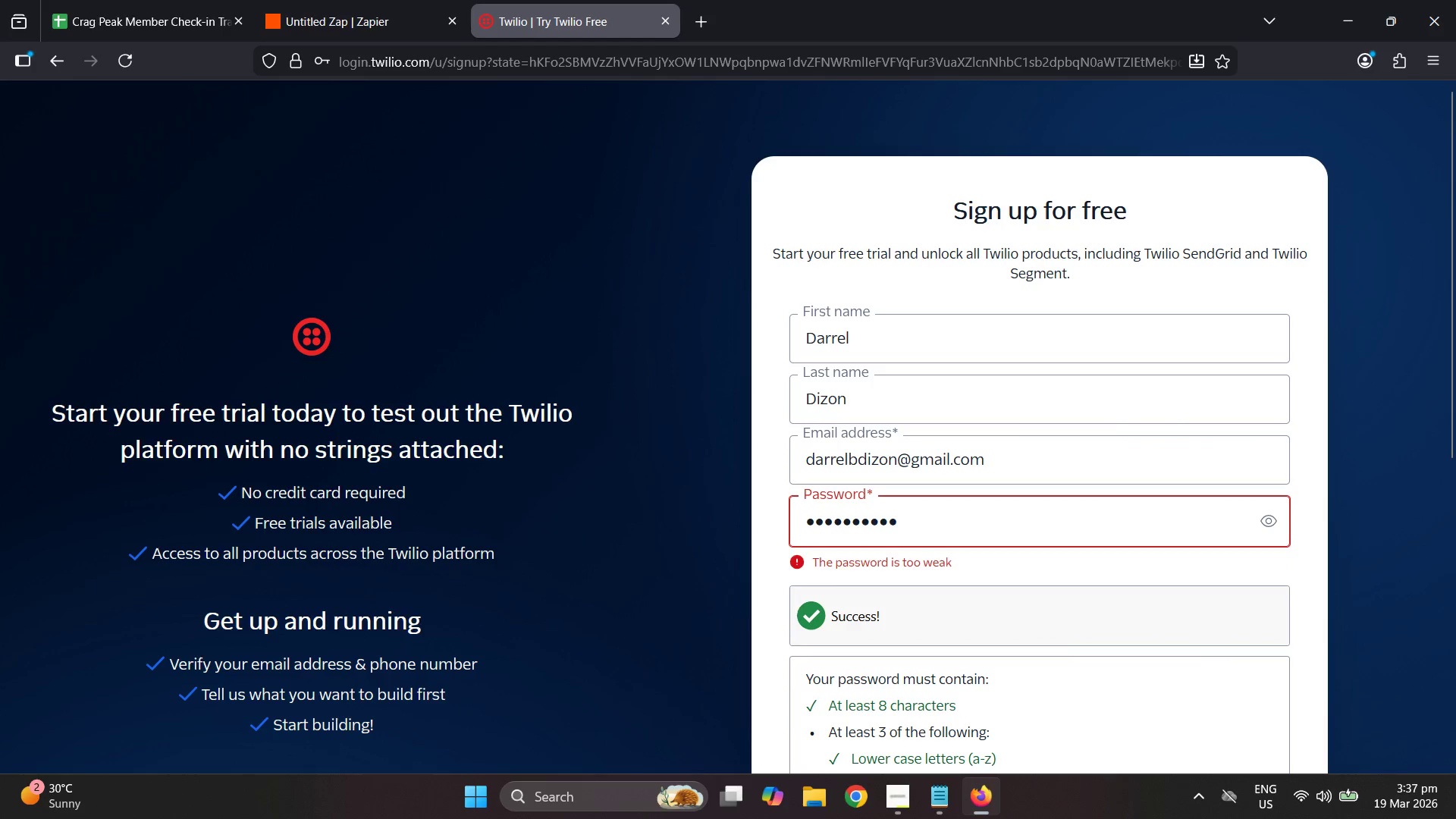 
key(Control+ControlLeft)
 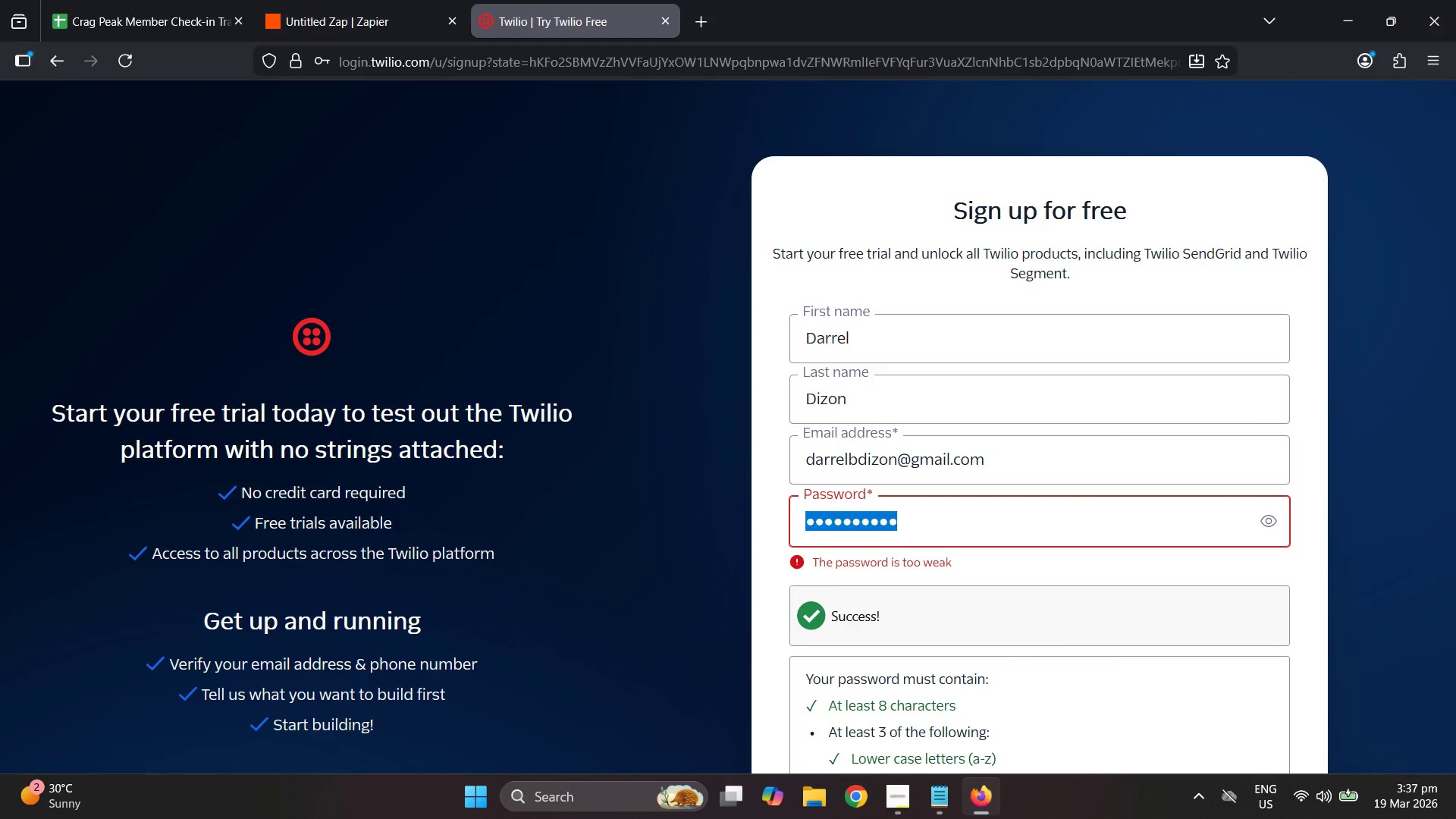 
key(Control+A)
 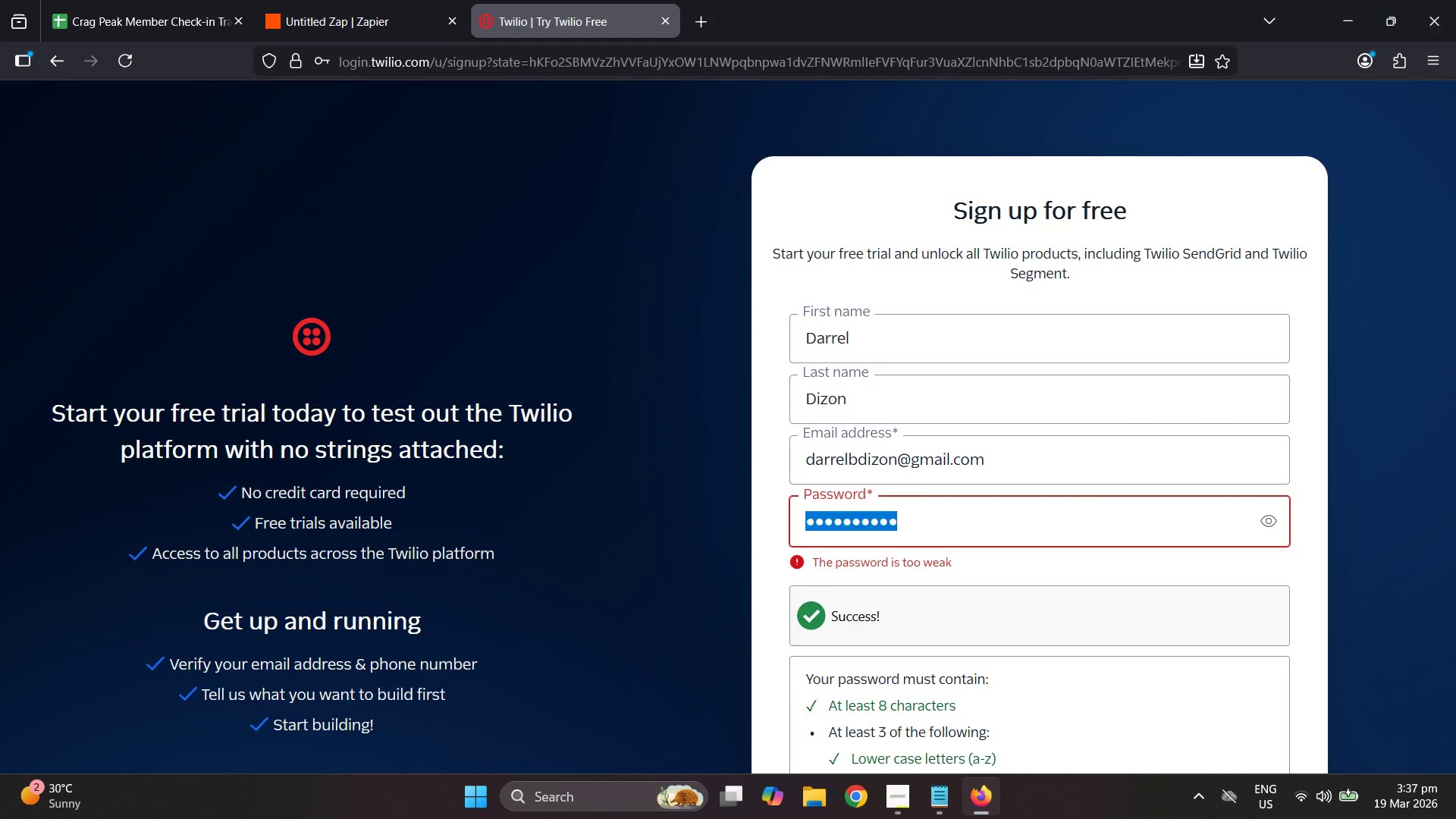 
type([redacted])
 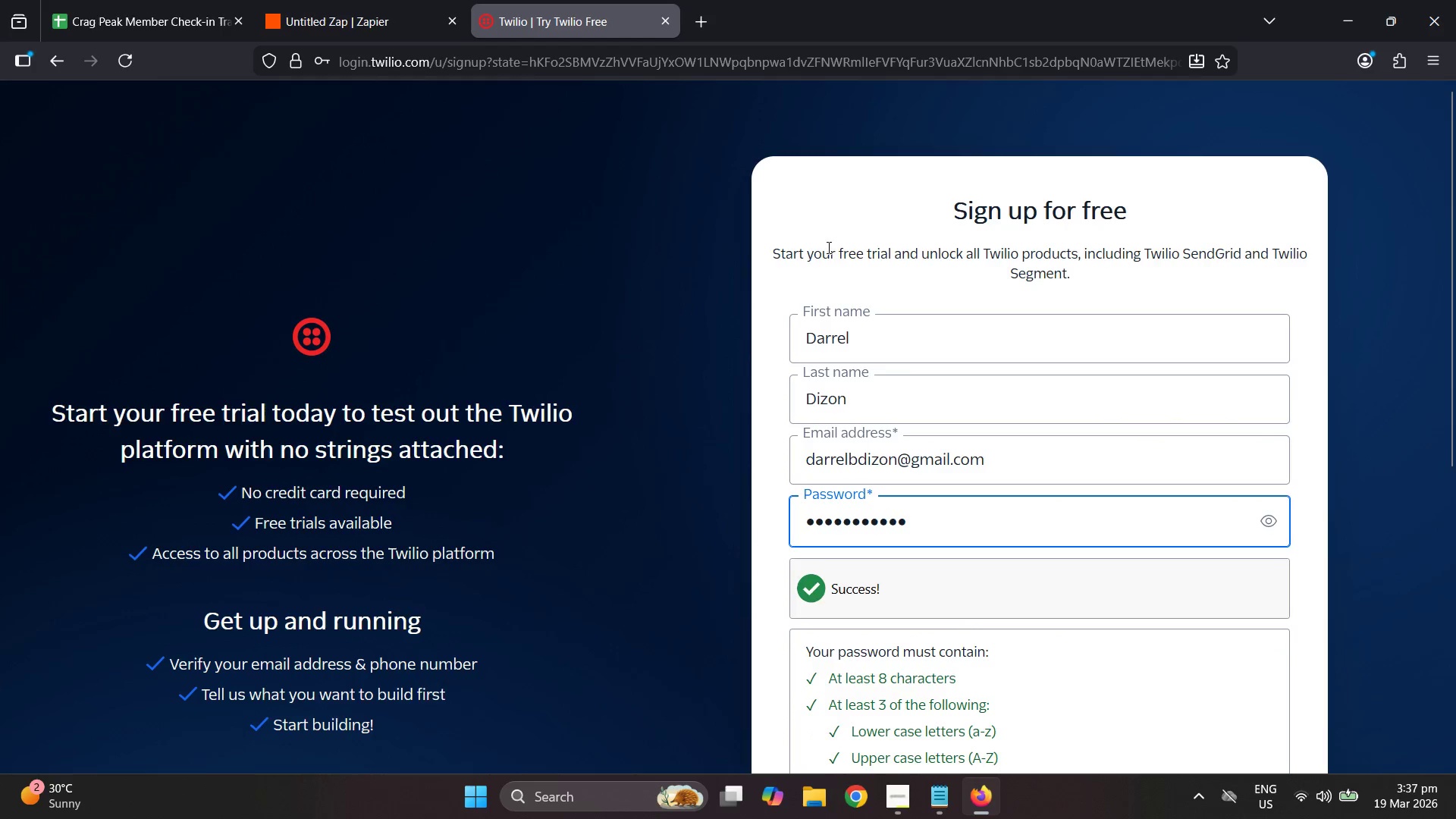 
scroll: coordinate [911, 361], scroll_direction: down, amount: 5.0
 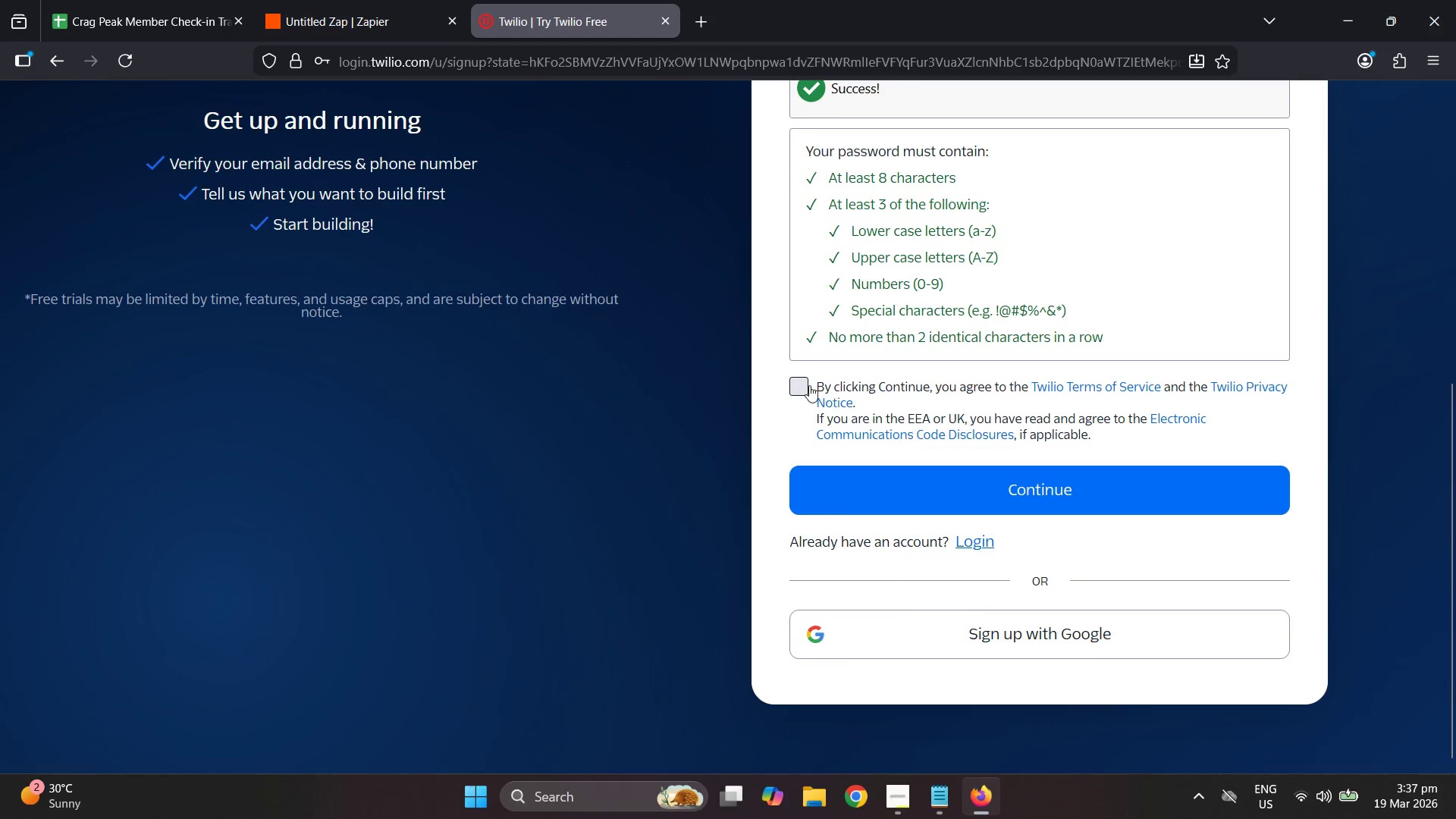 
left_click([800, 382])
 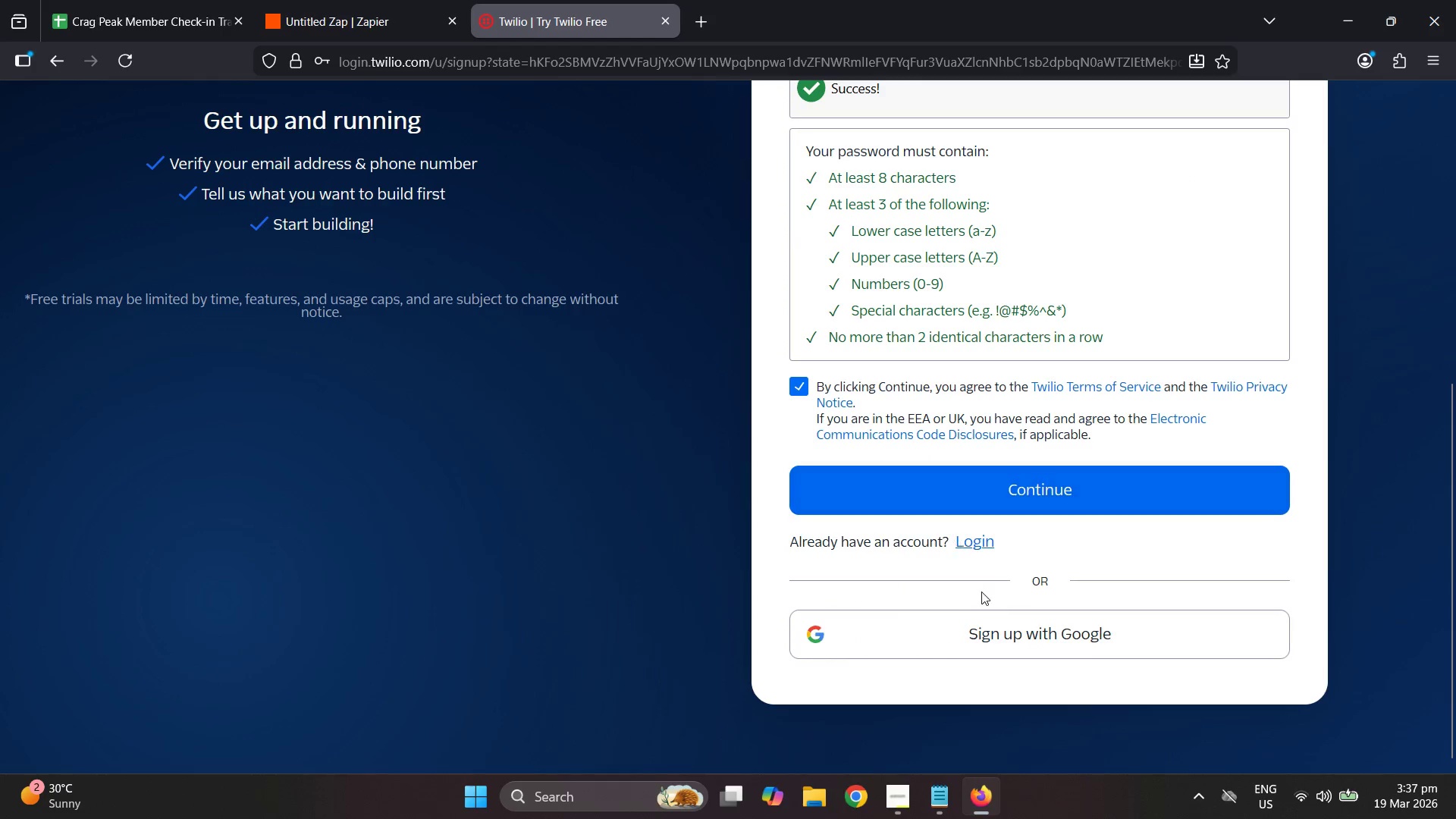 
double_click([999, 632])
 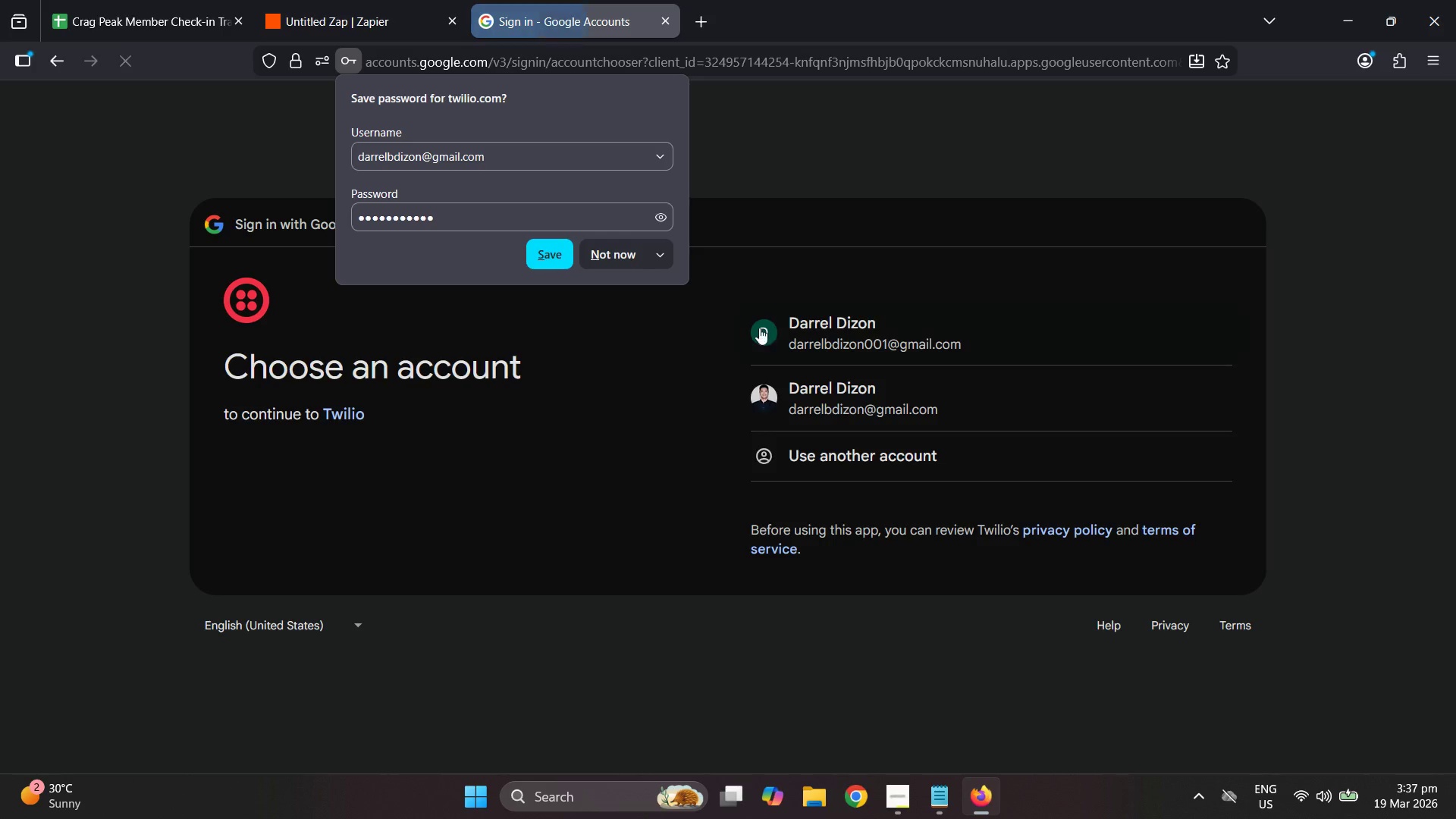 
left_click([856, 394])
 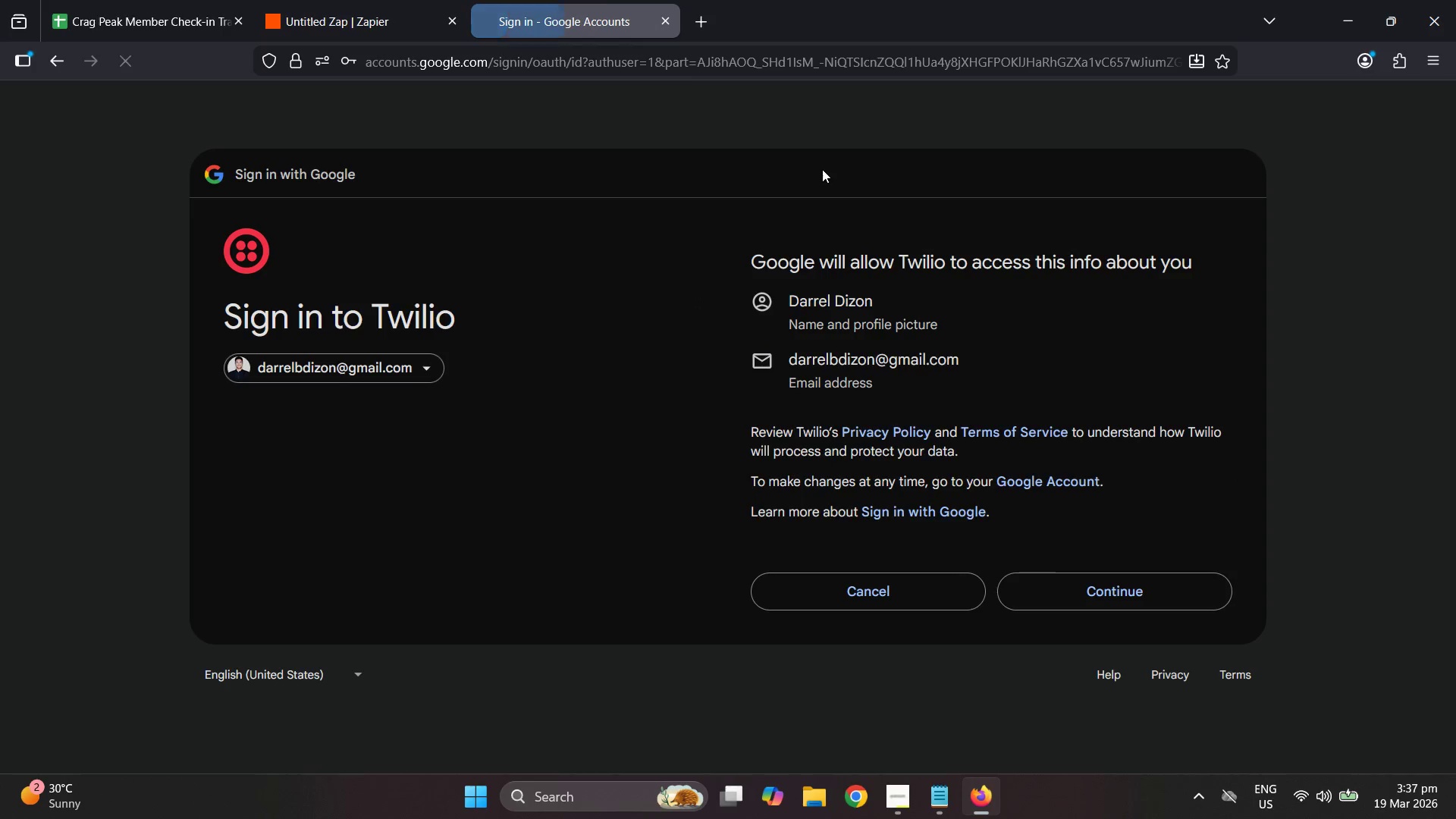 
left_click([1124, 582])
 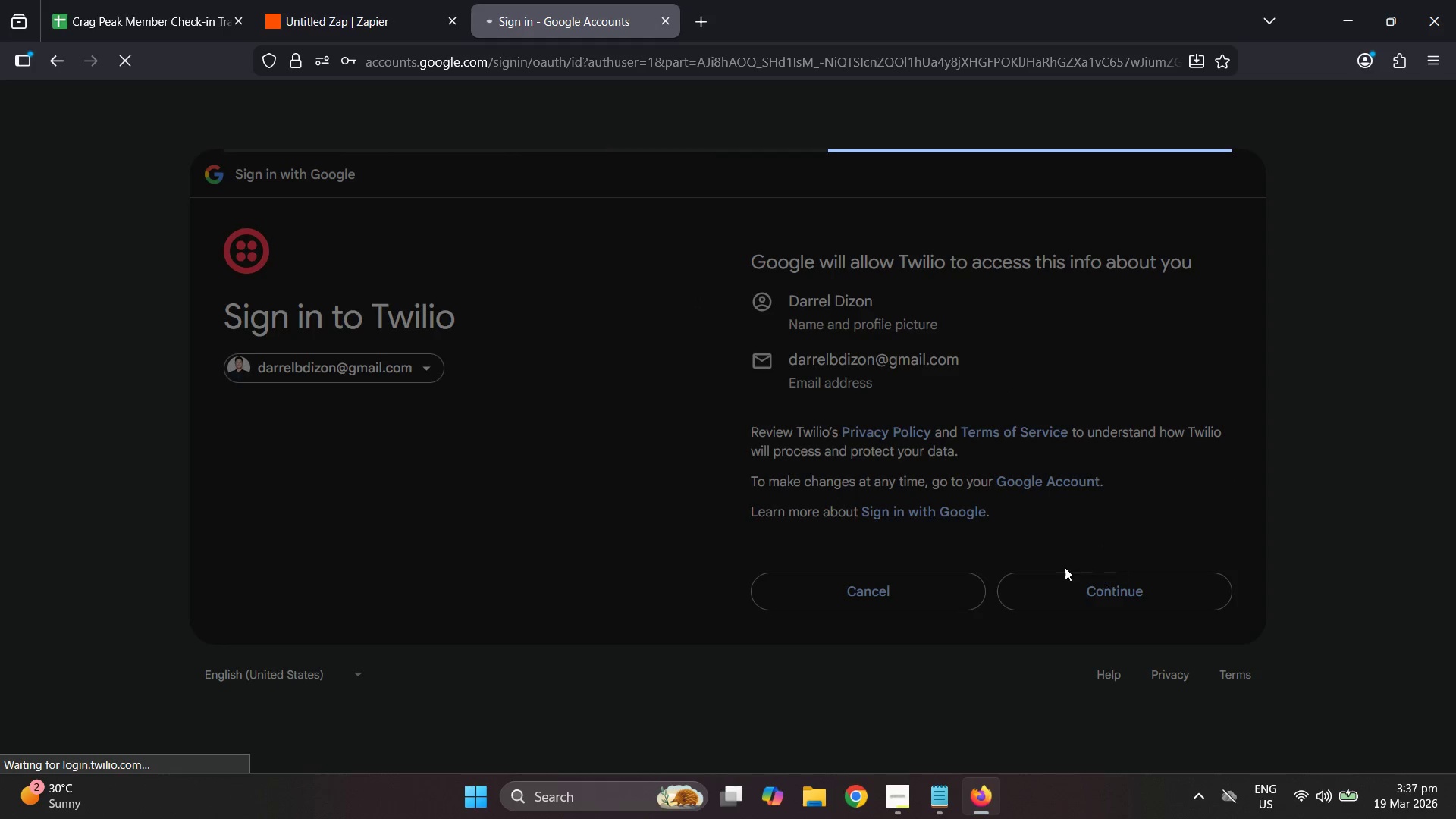 
mouse_move([334, 0])
 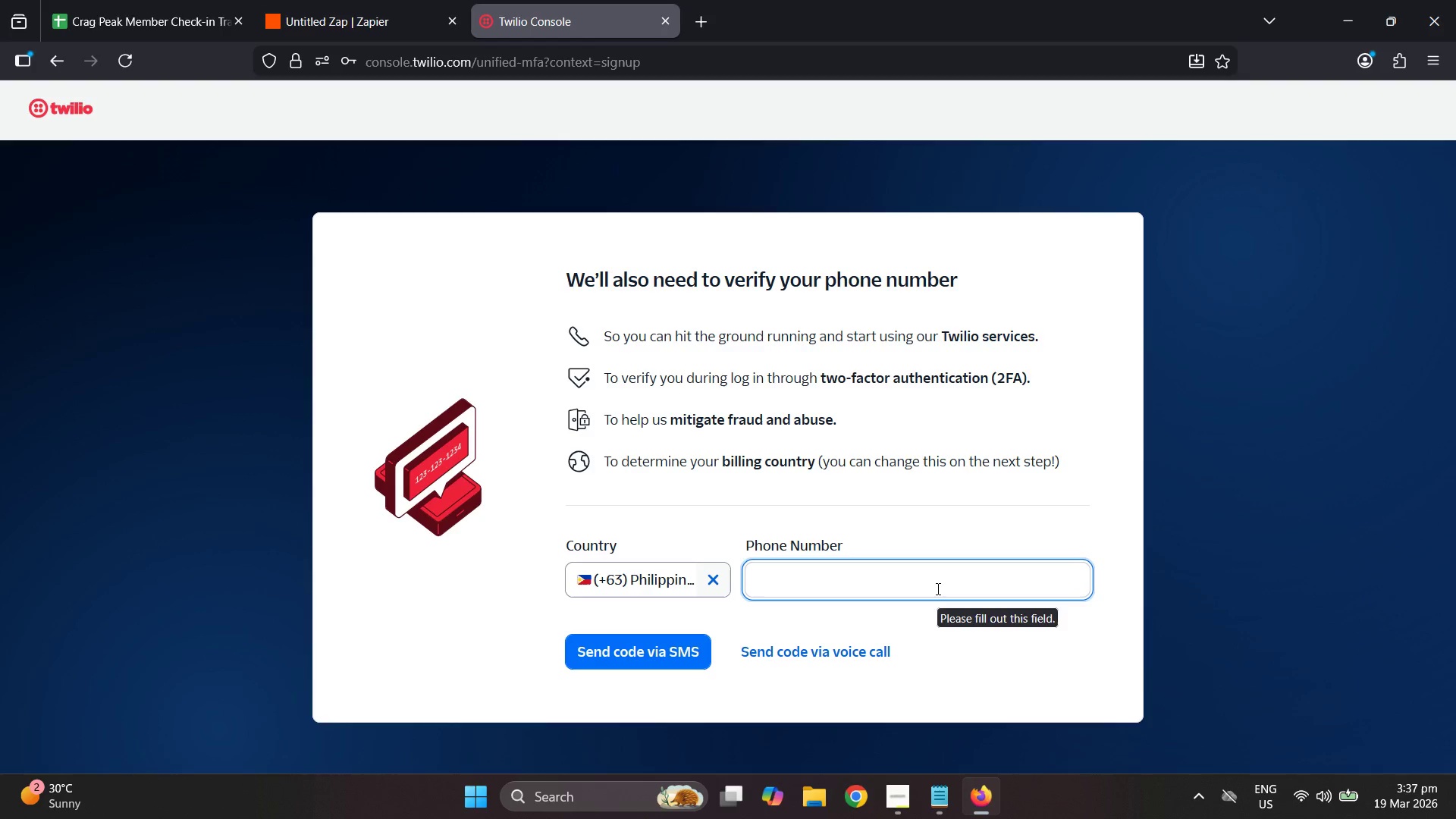 
key(Numpad9)
 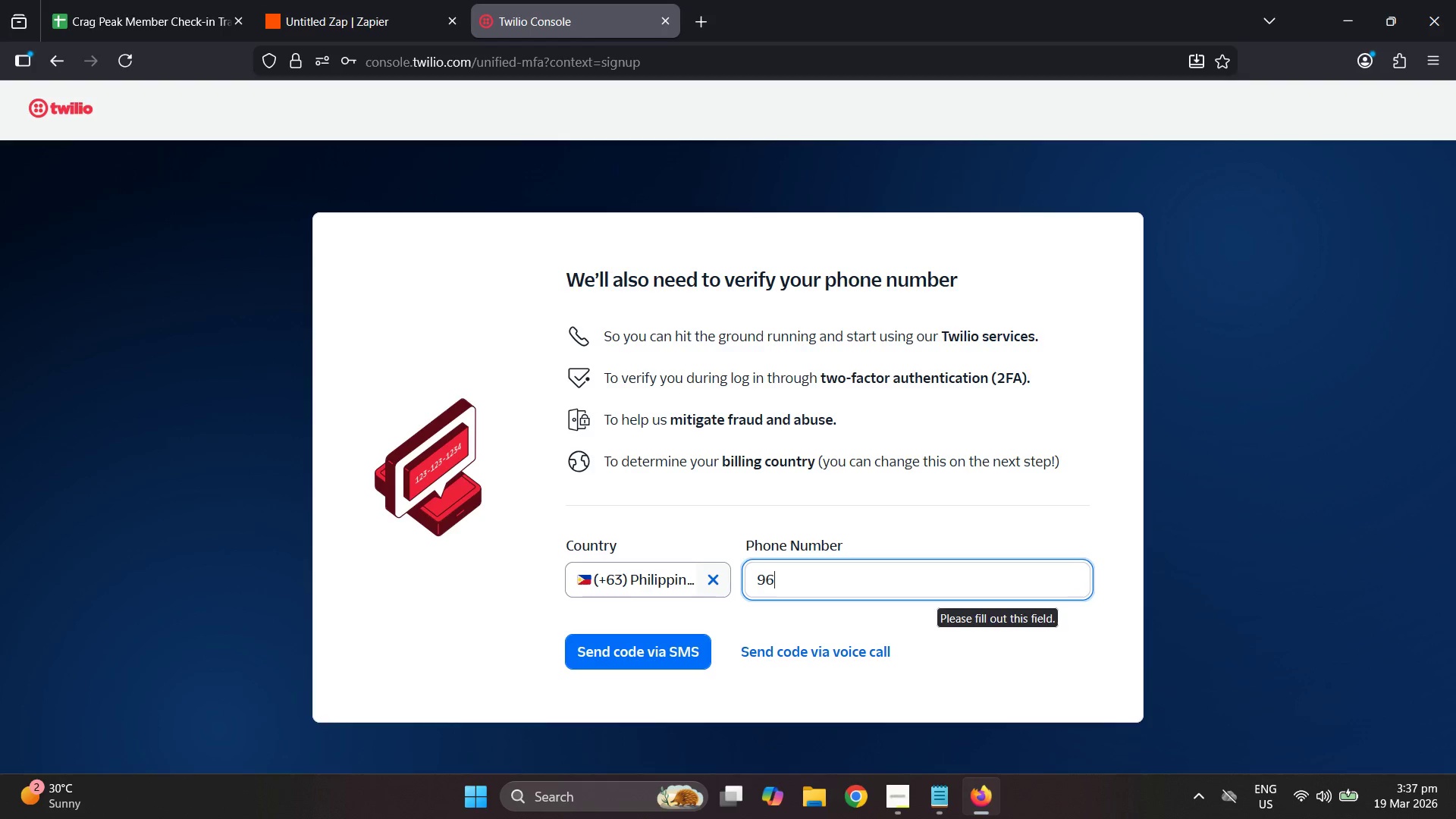 
key(Numpad6)
 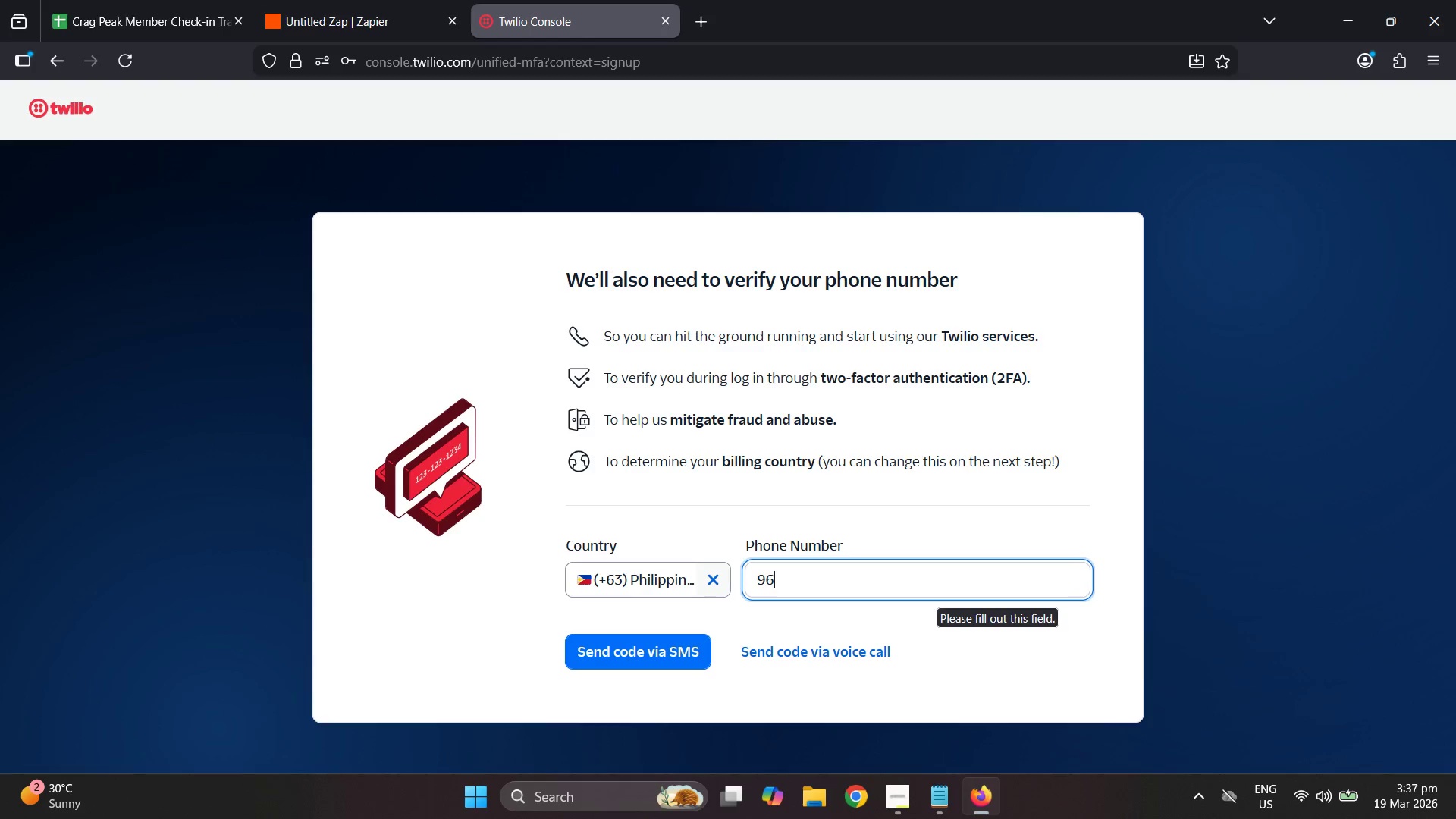 
key(Numpad2)
 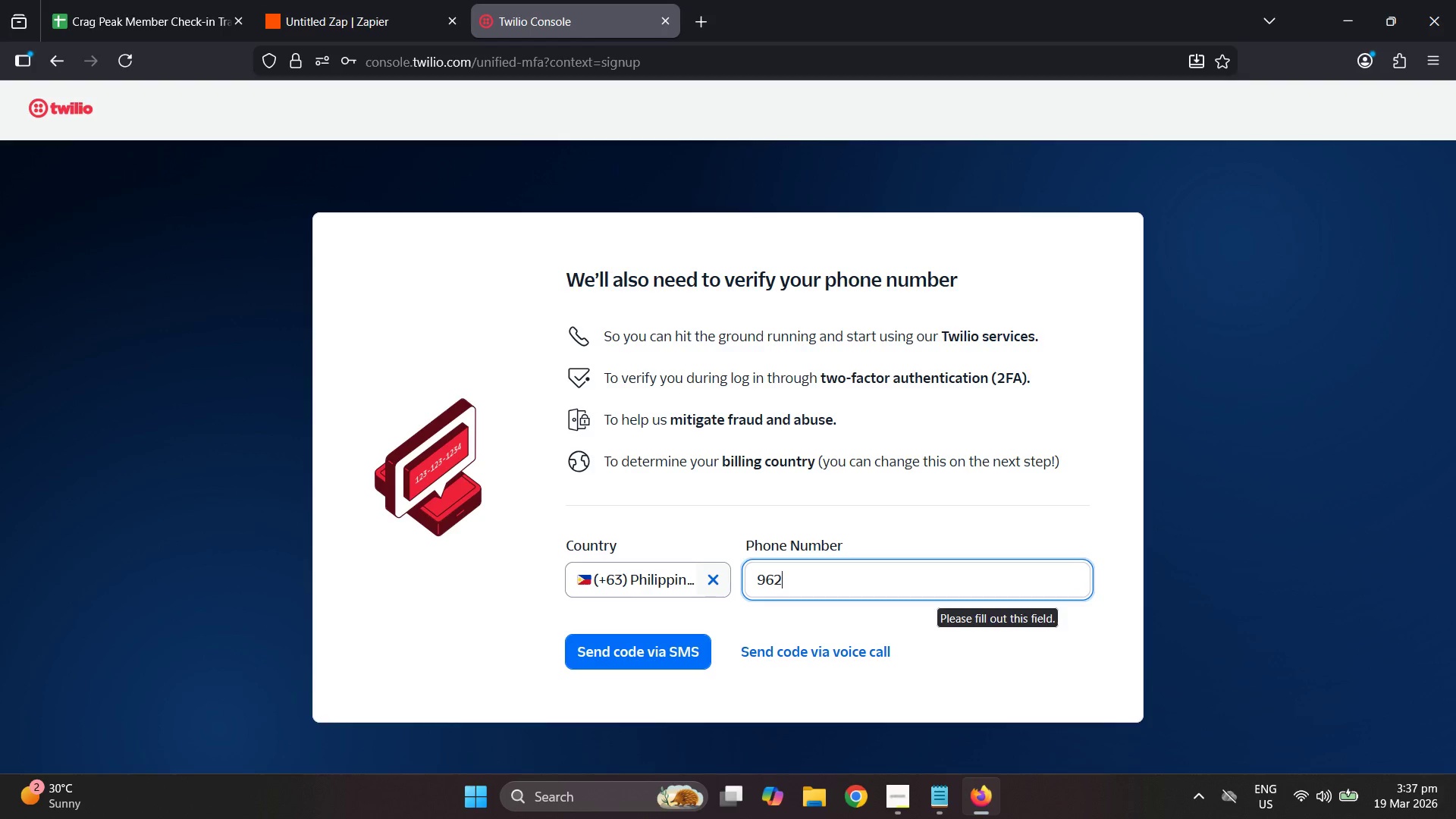 
key(Numpad6)
 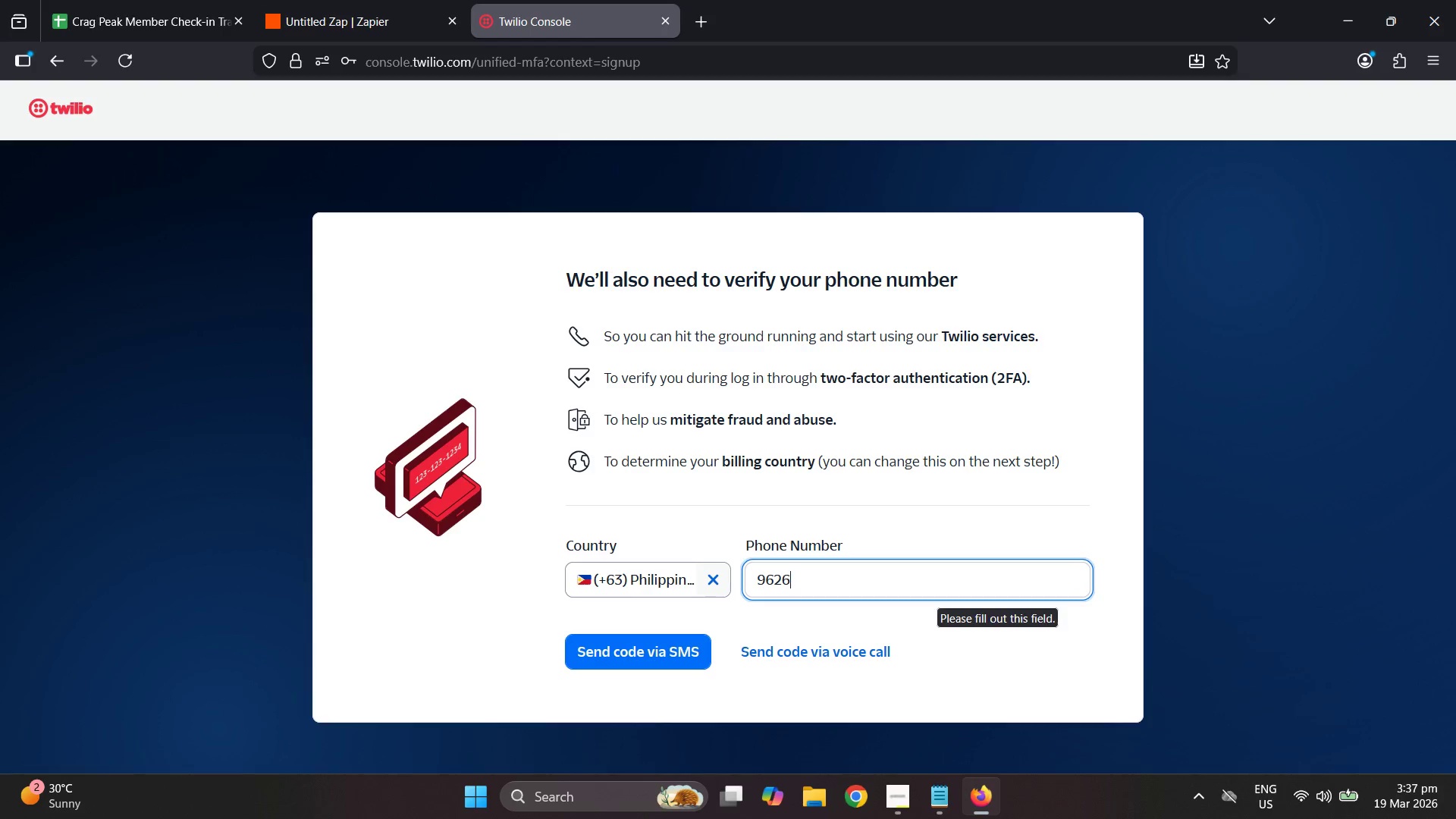 
key(Numpad6)
 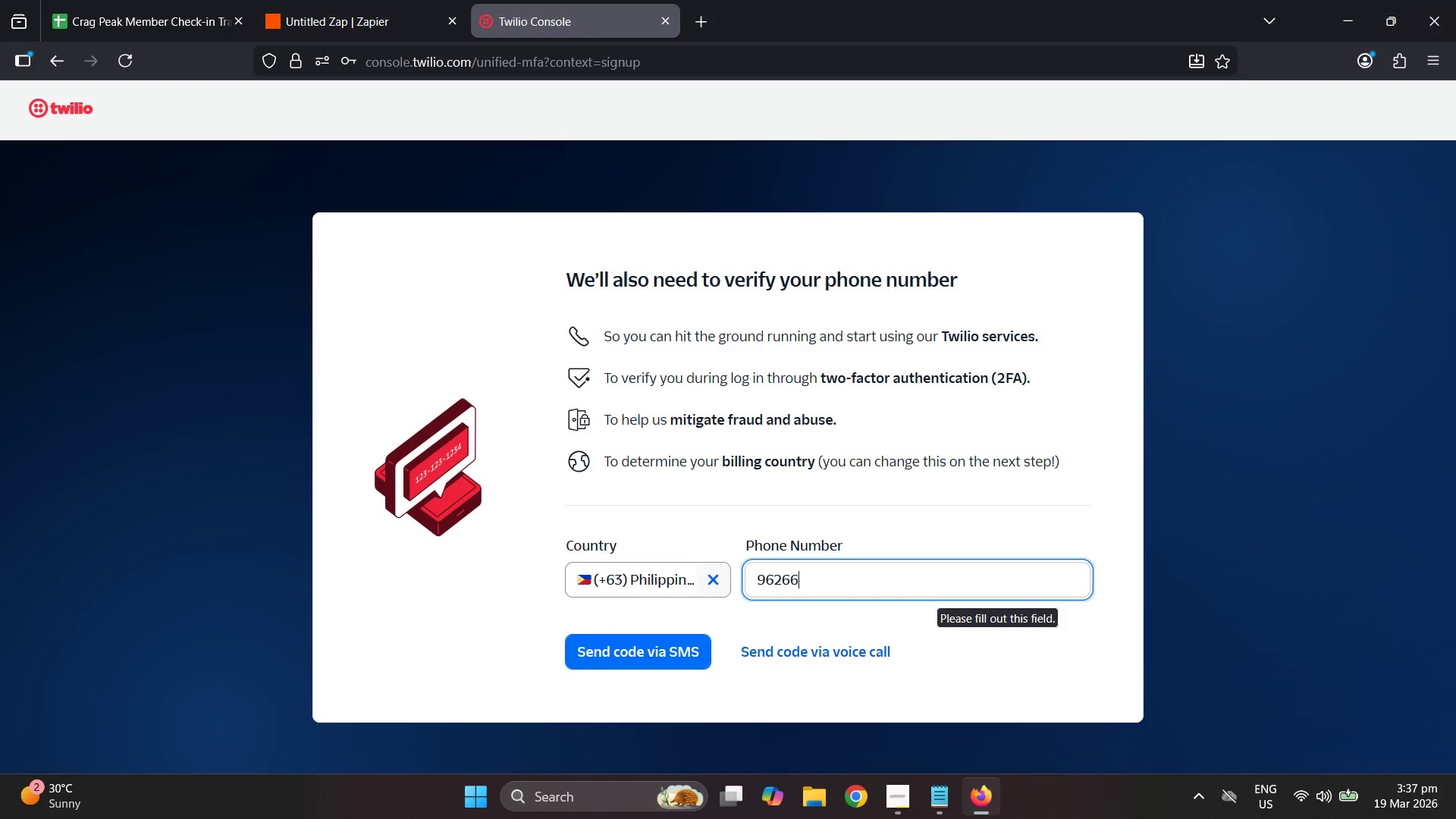 
key(Numpad2)
 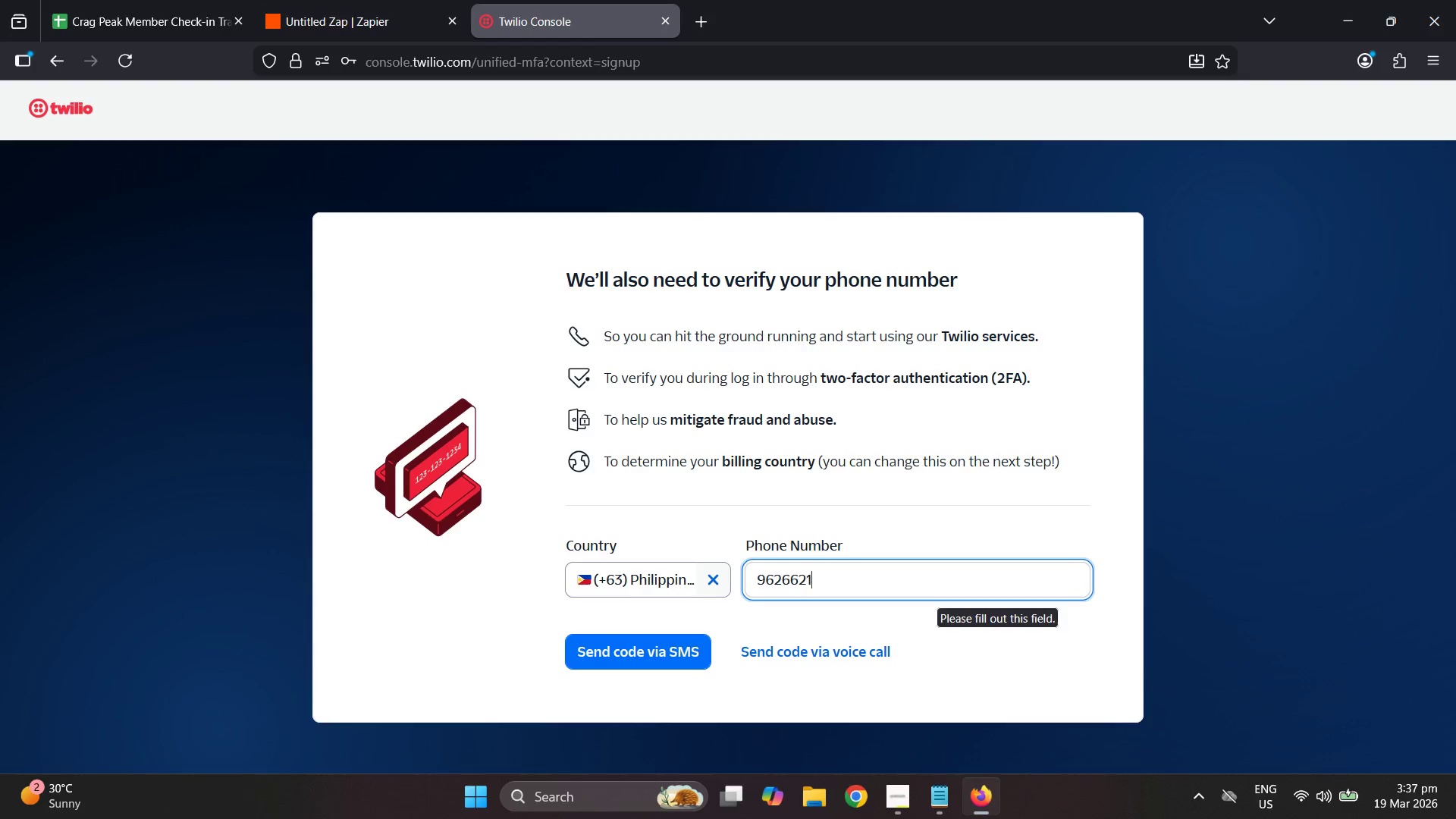 
key(Numpad1)
 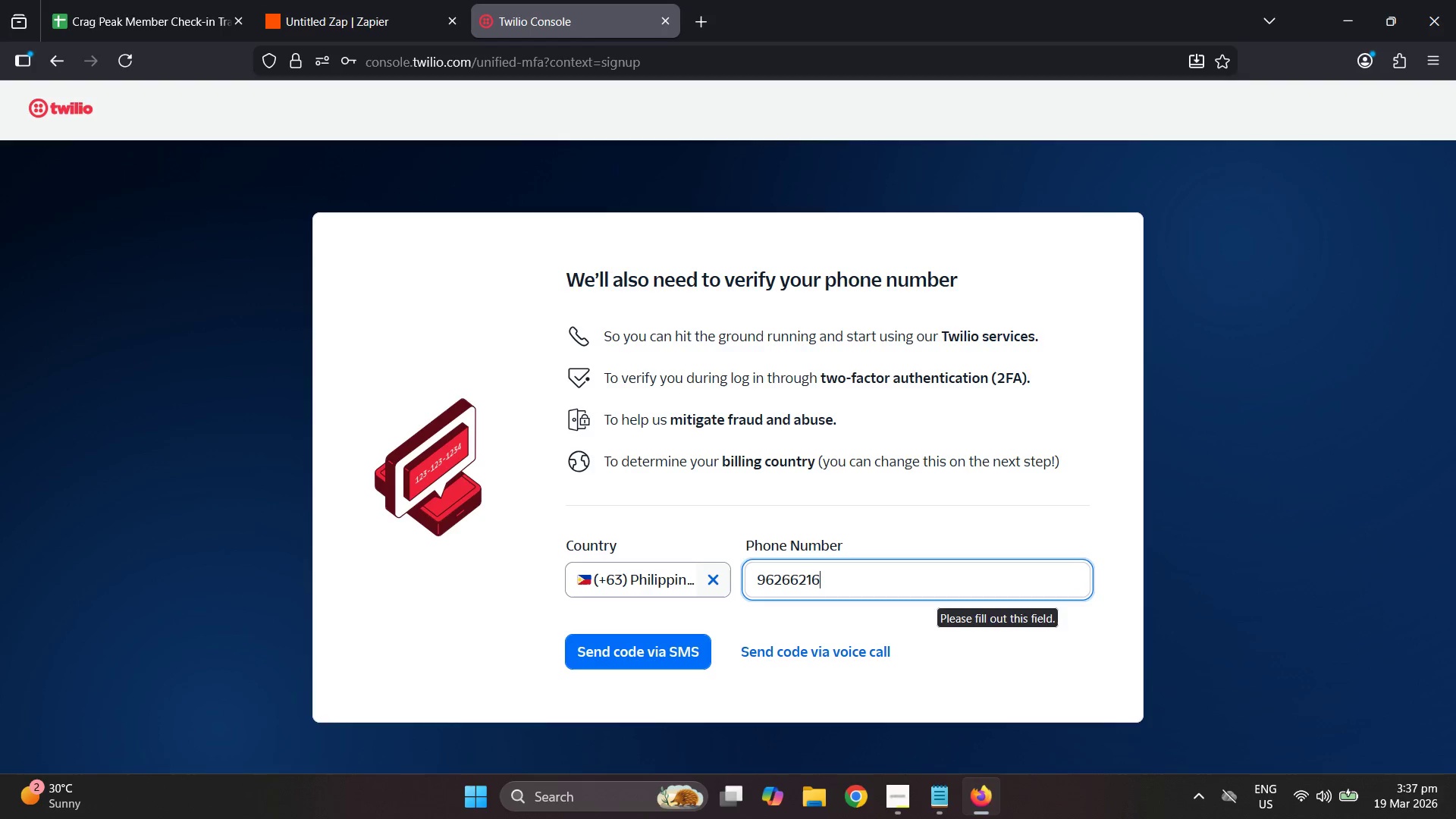 
key(Numpad6)
 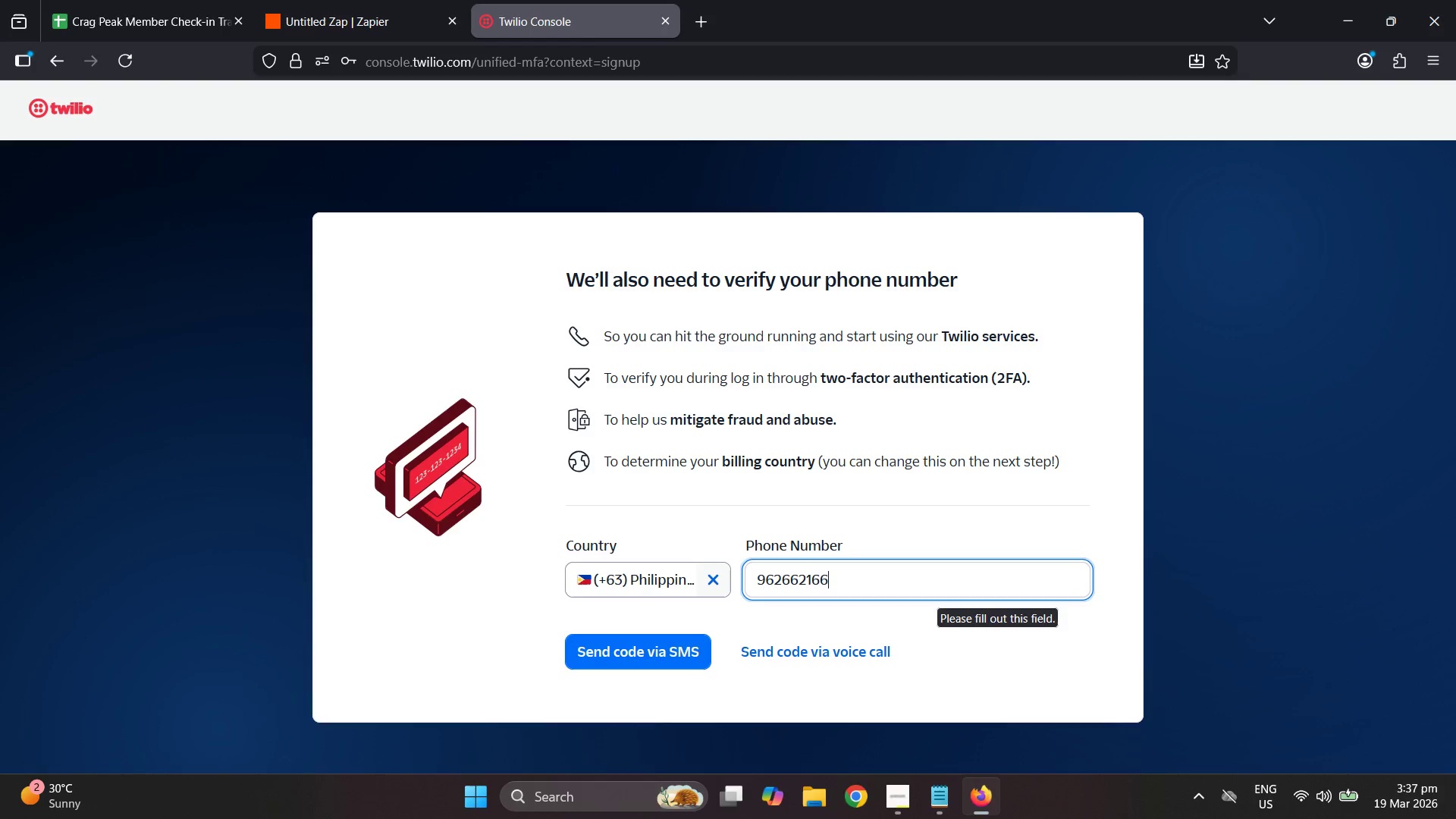 
key(Numpad6)
 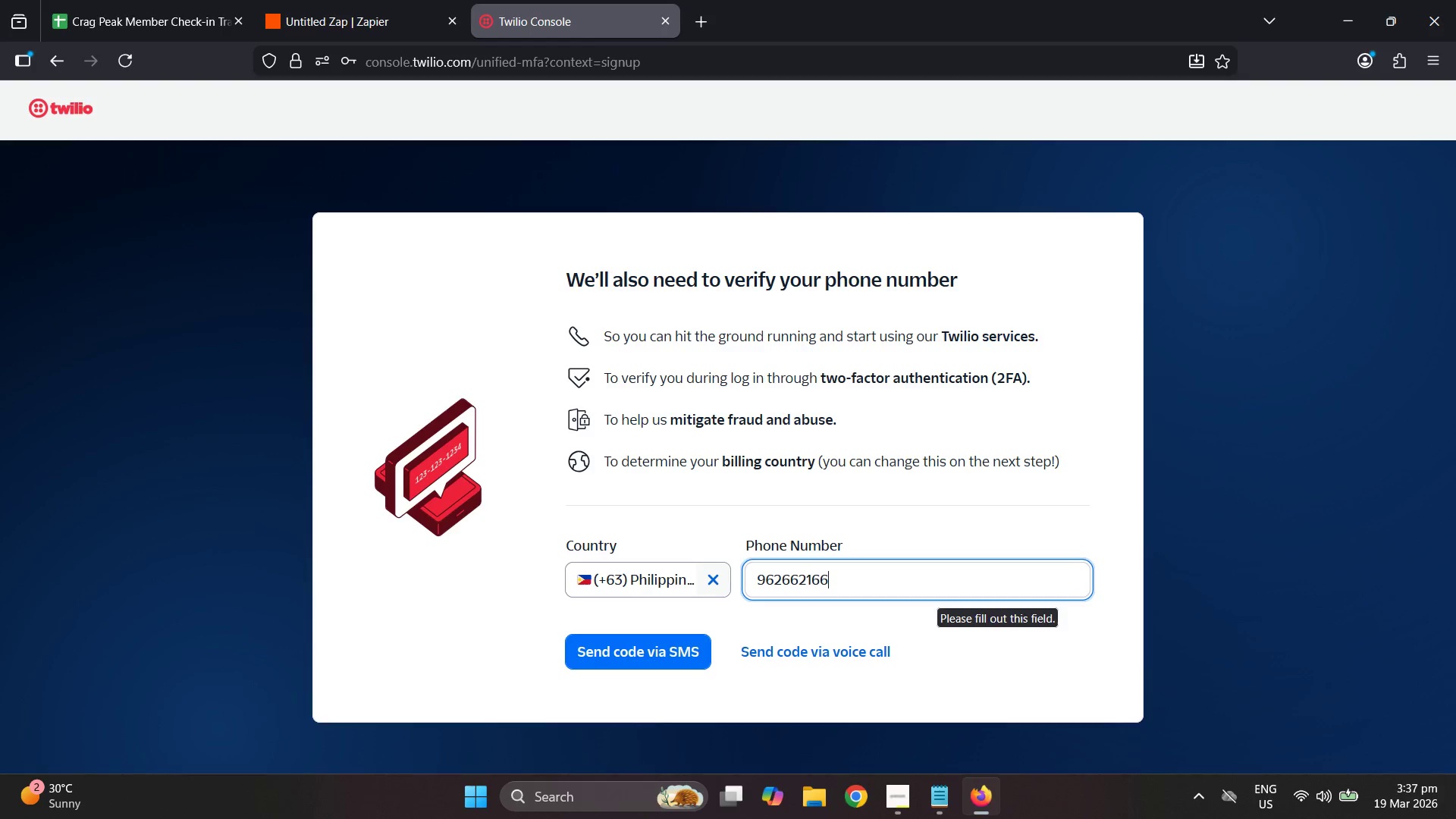 
key(Numpad7)
 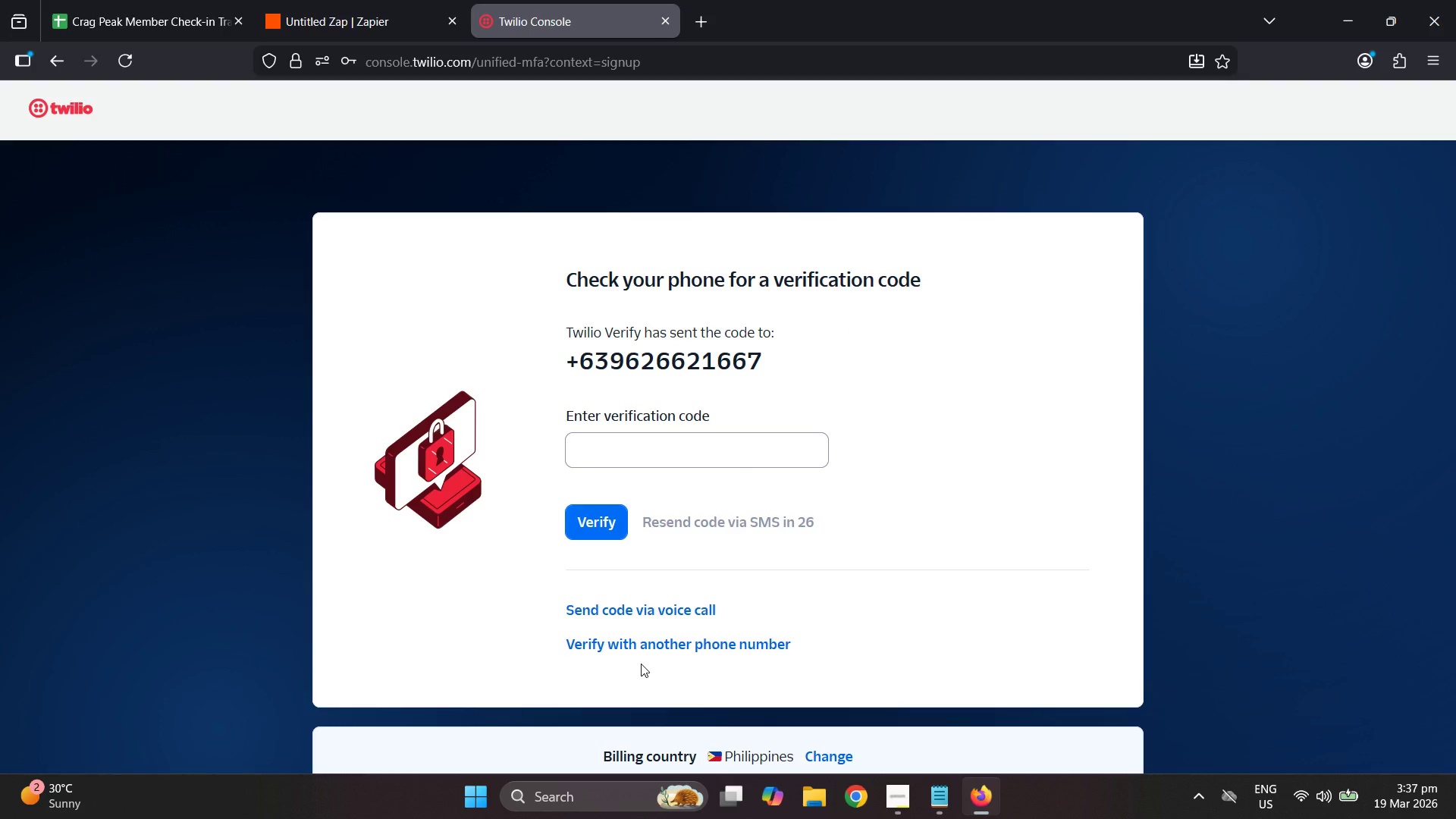 
wait(12.49)
 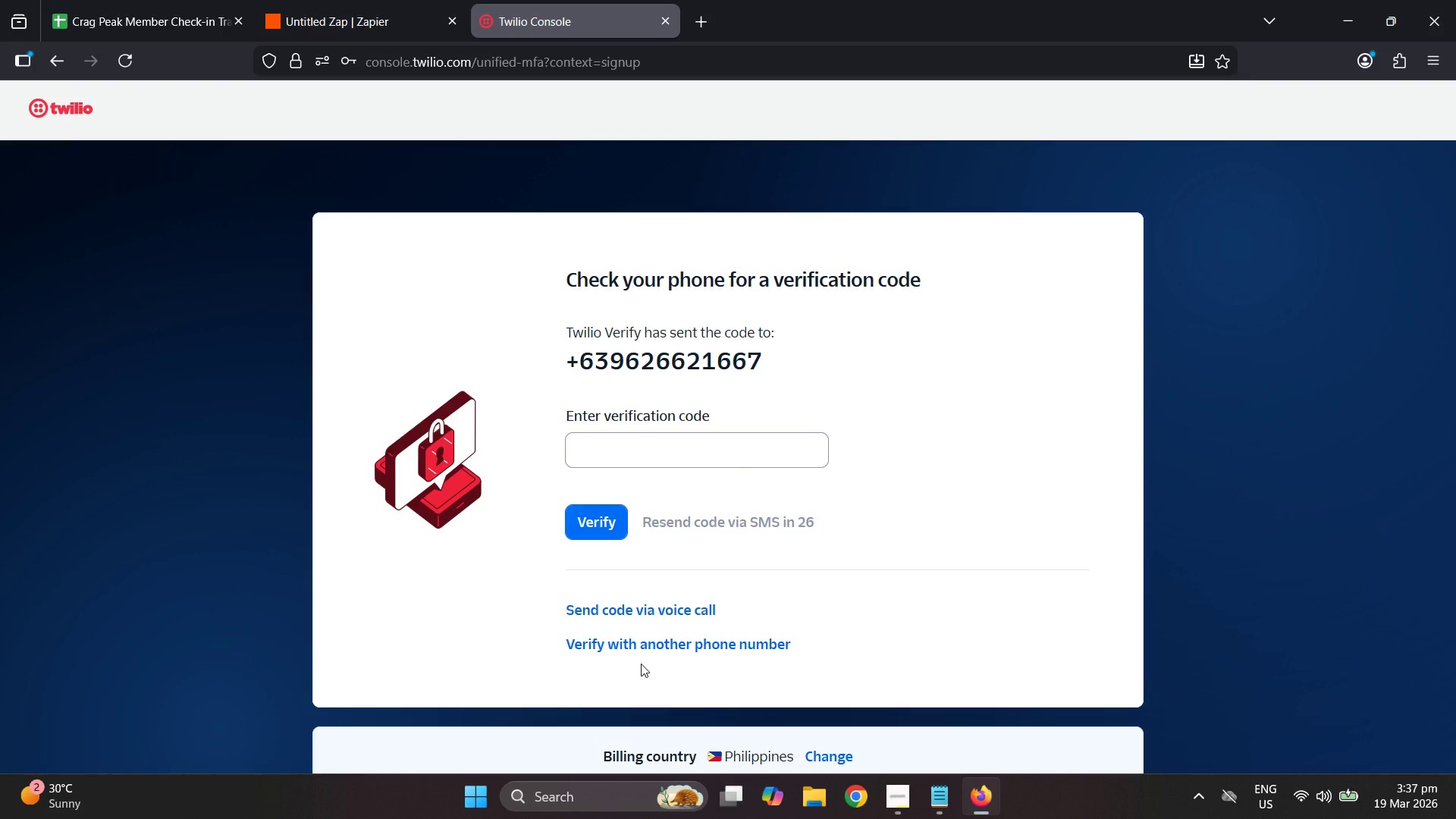 
left_click([739, 447])
 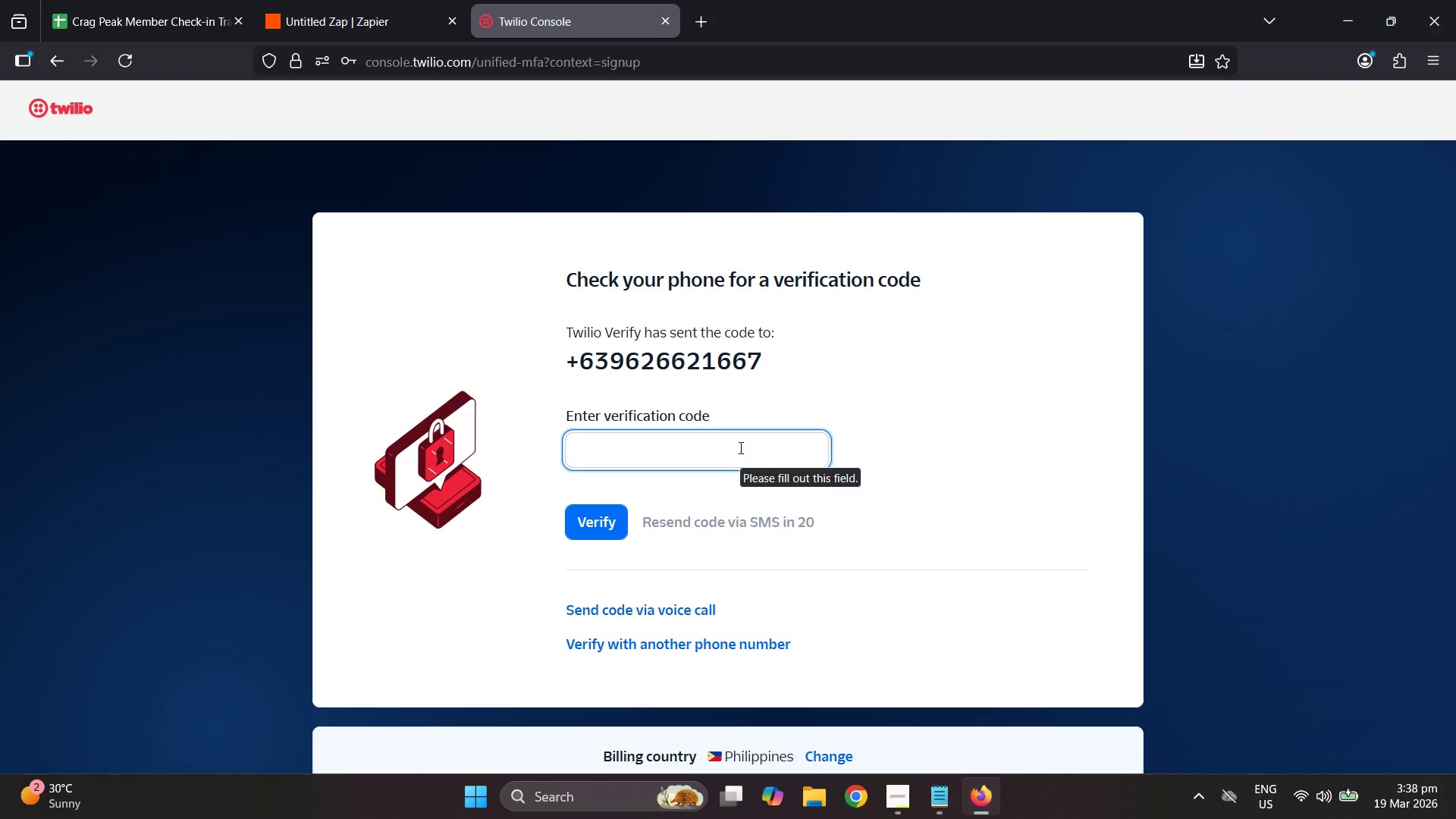 
type(371976)
 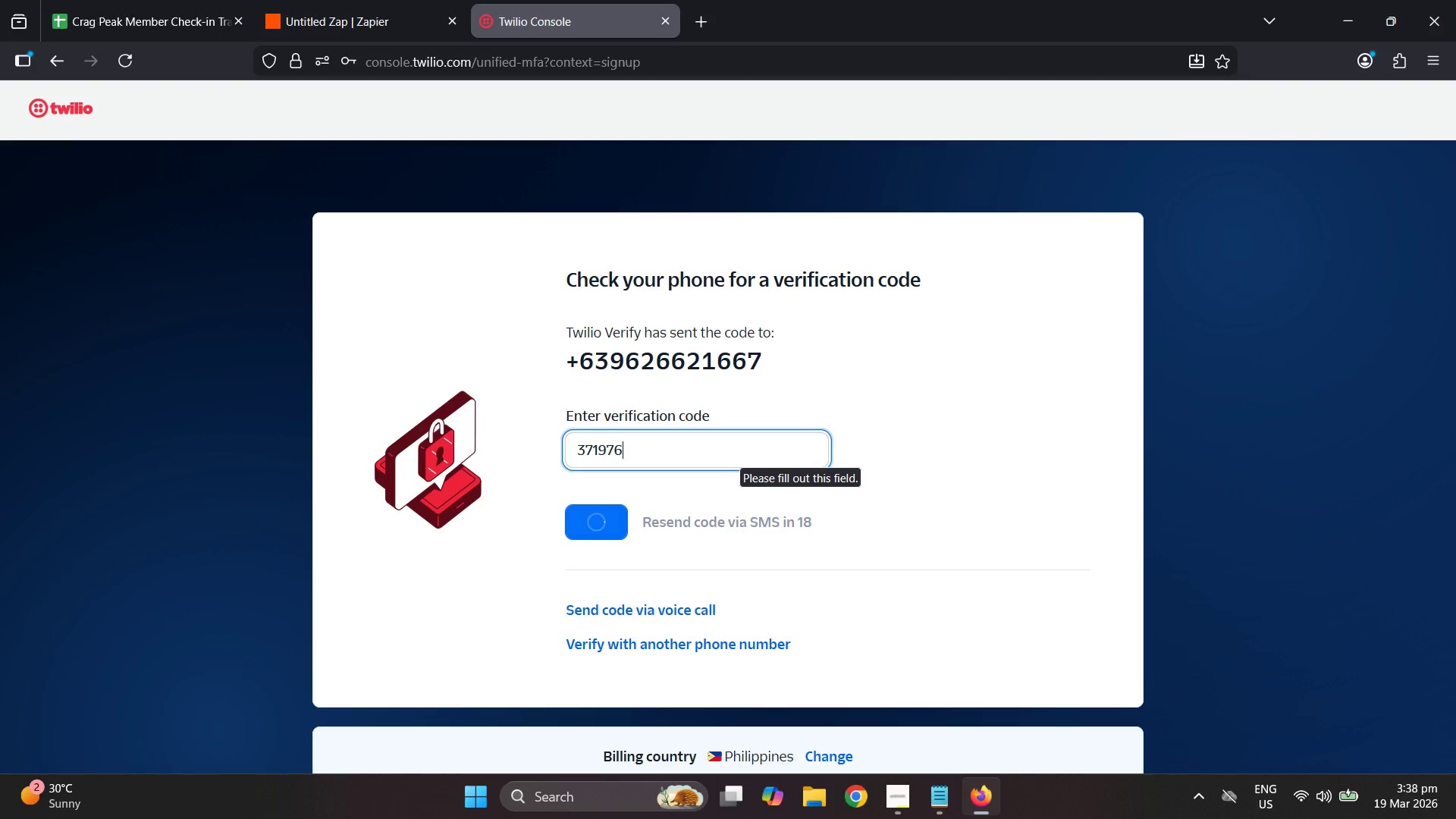 
key(Enter)
 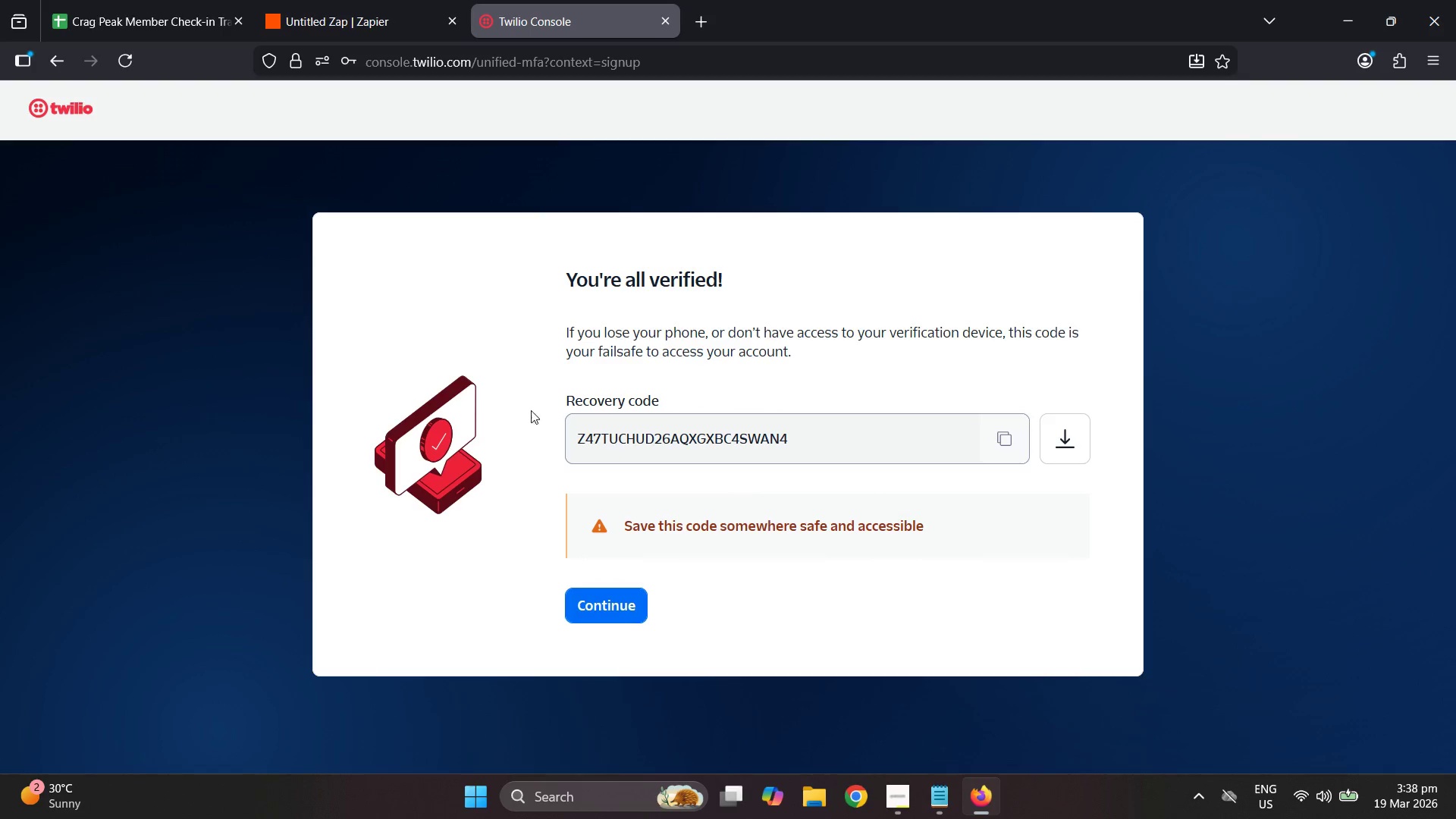 
wait(6.11)
 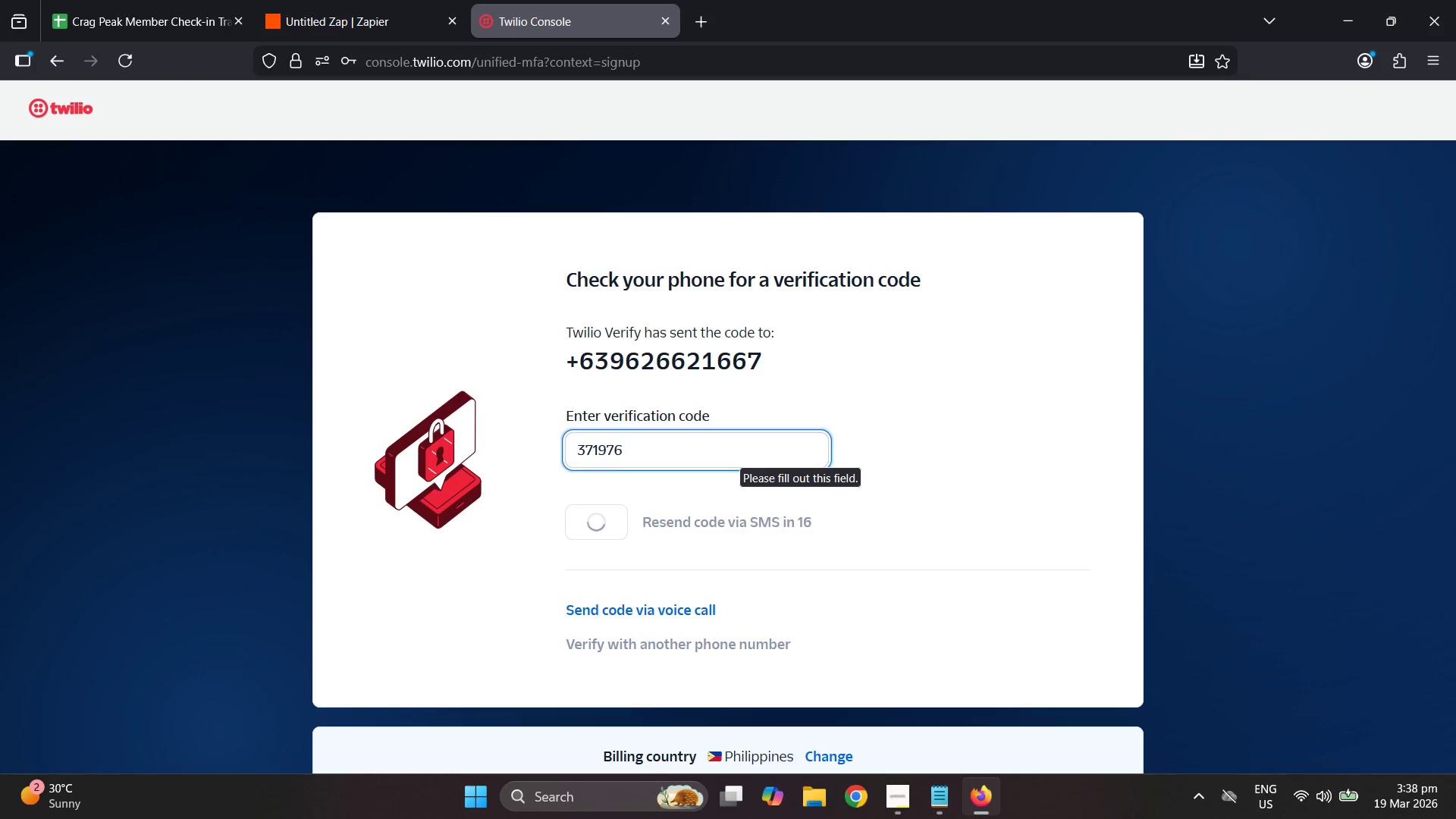 
left_click([1066, 428])
 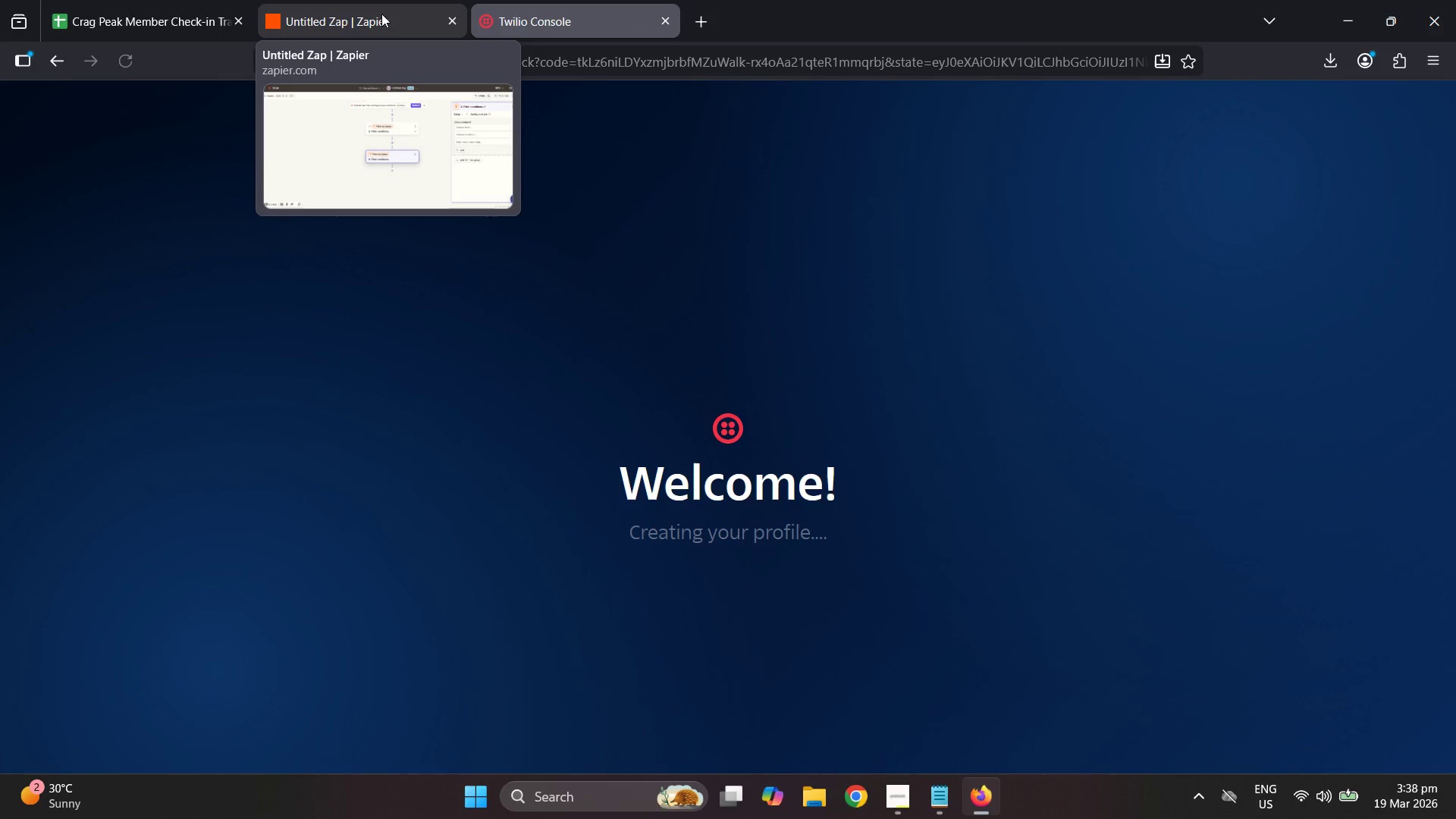 
wait(6.84)
 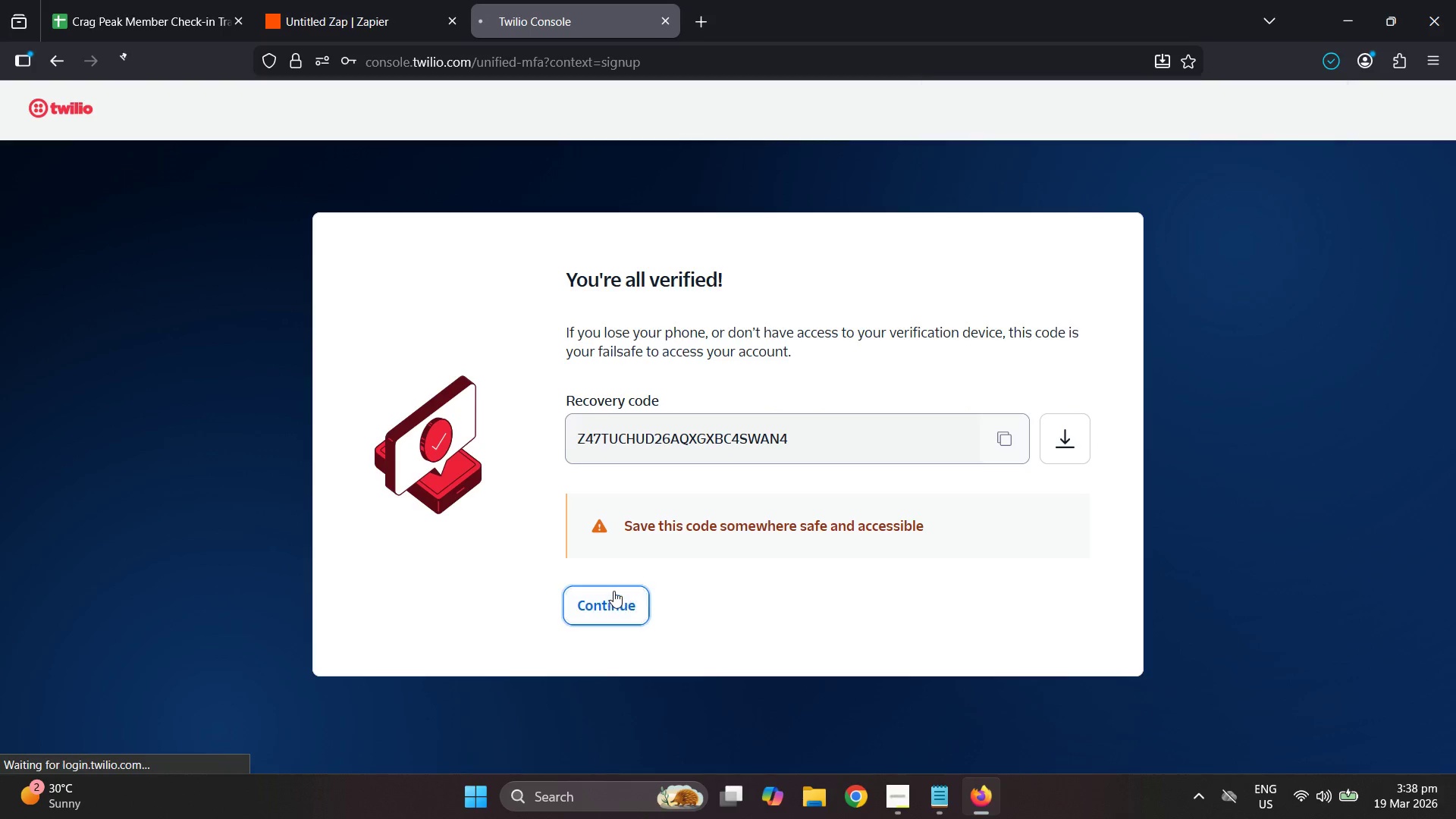 
left_click([386, 8])
 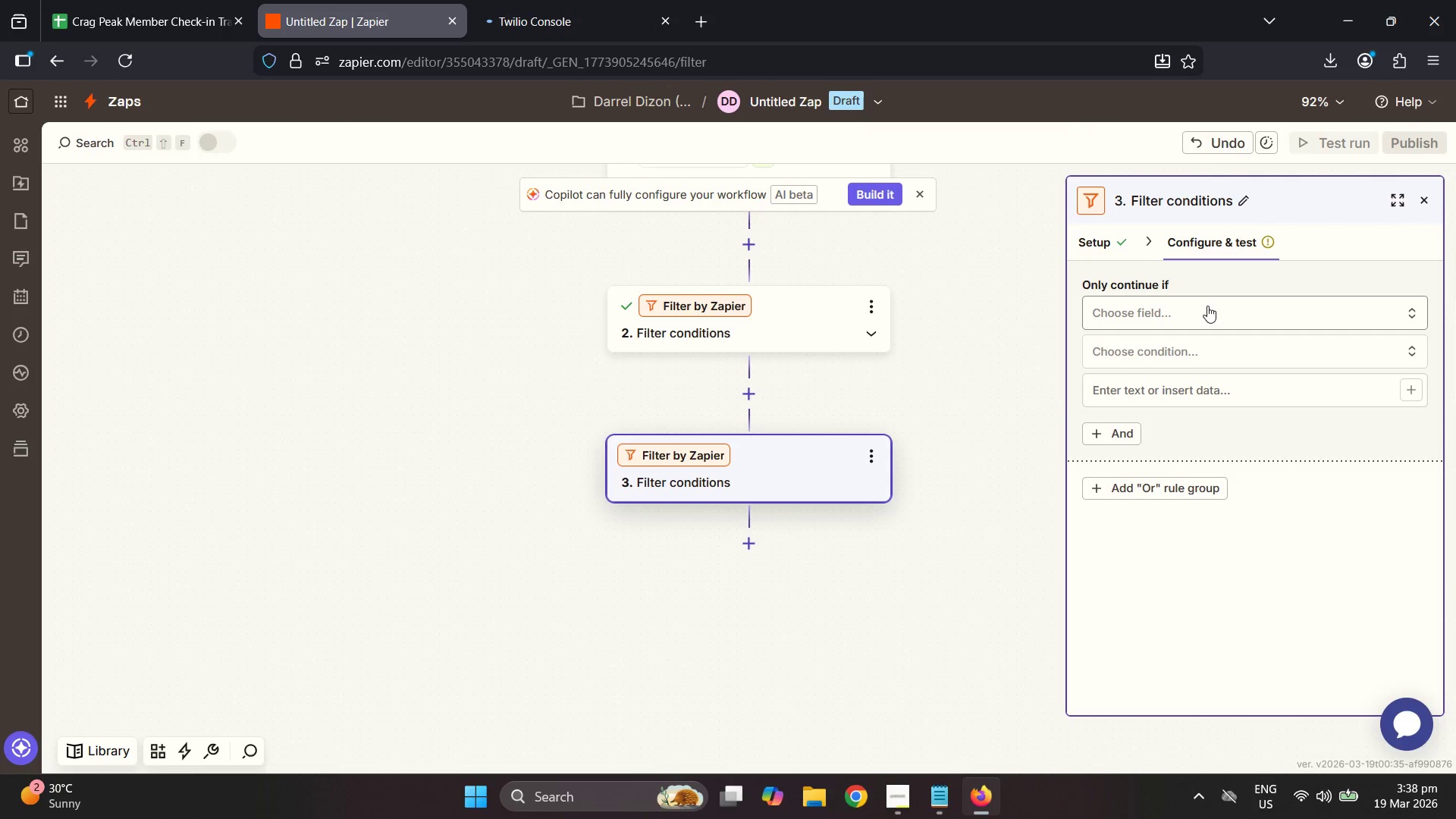 
left_click([1207, 305])
 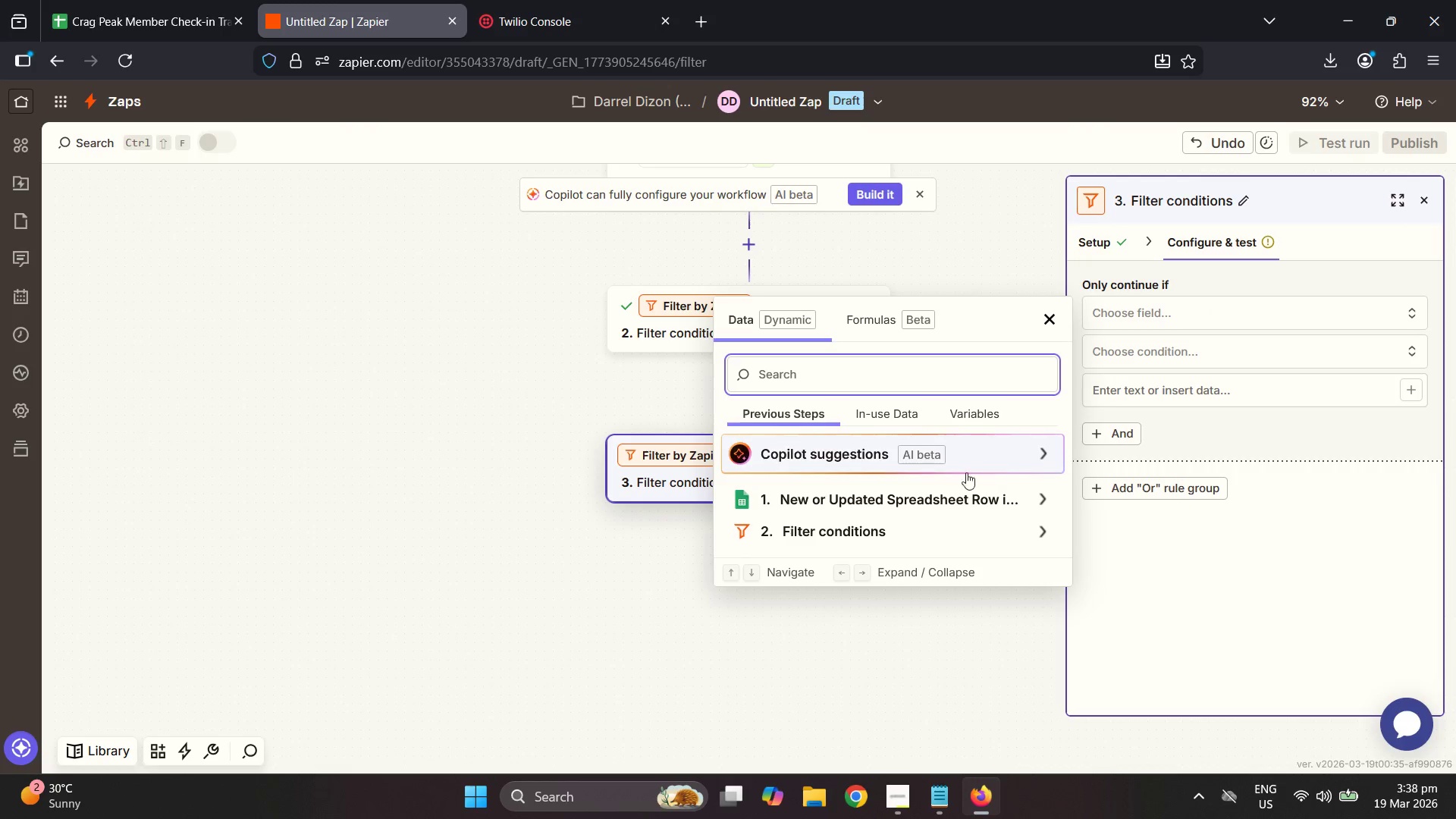 
left_click([1029, 494])
 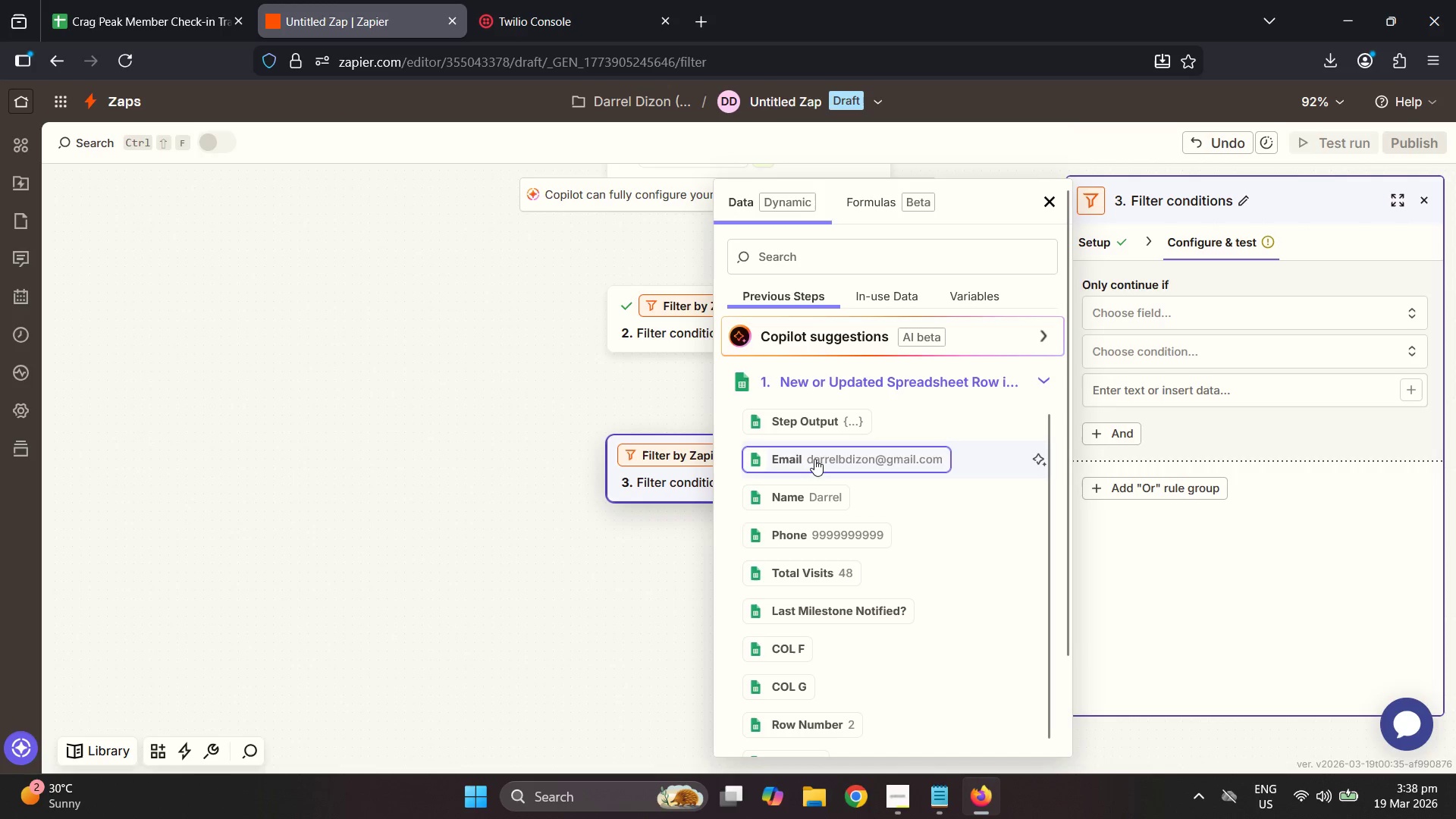 
left_click([1168, 356])
 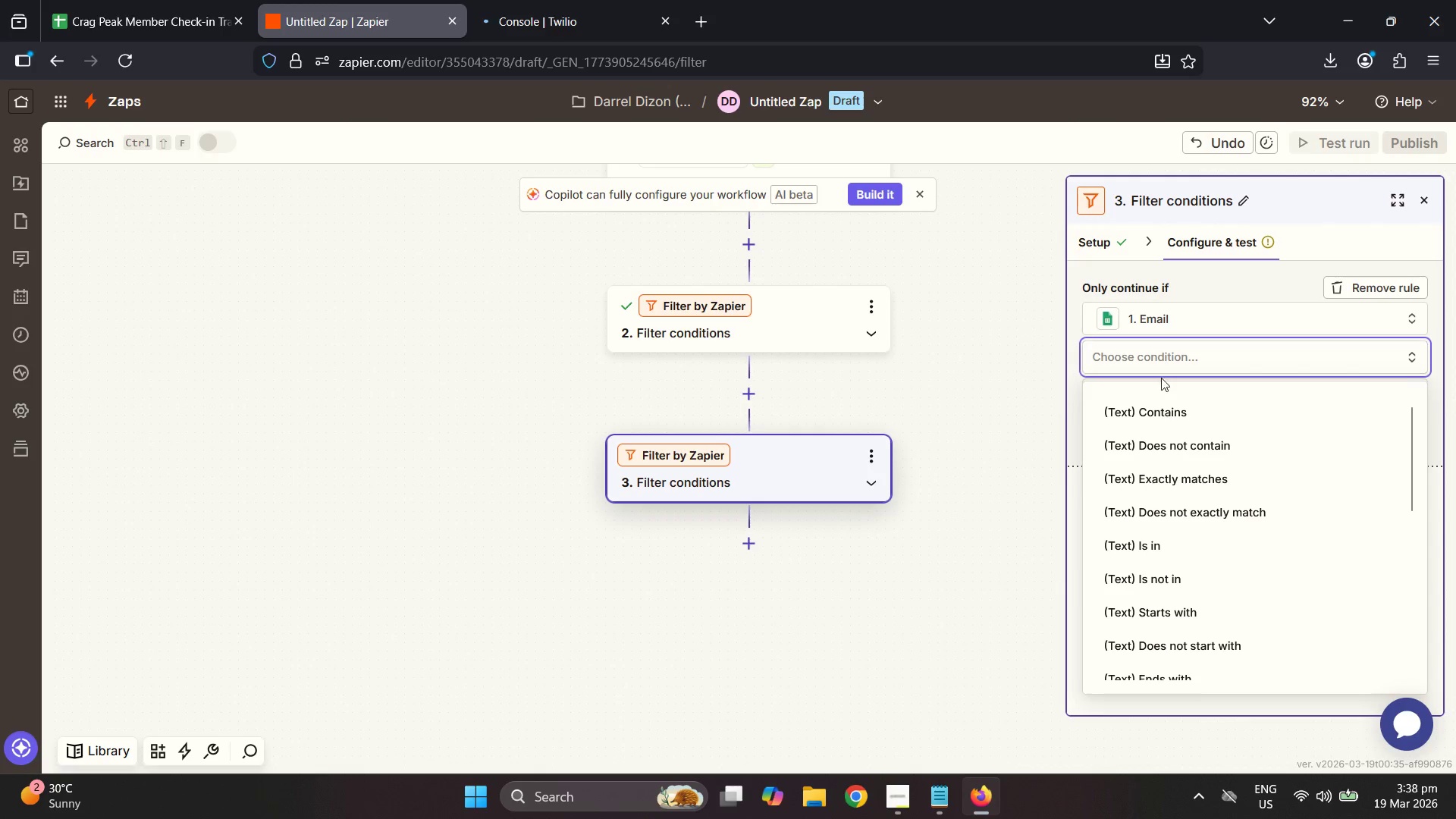 
scroll: coordinate [1215, 510], scroll_direction: down, amount: 4.0
 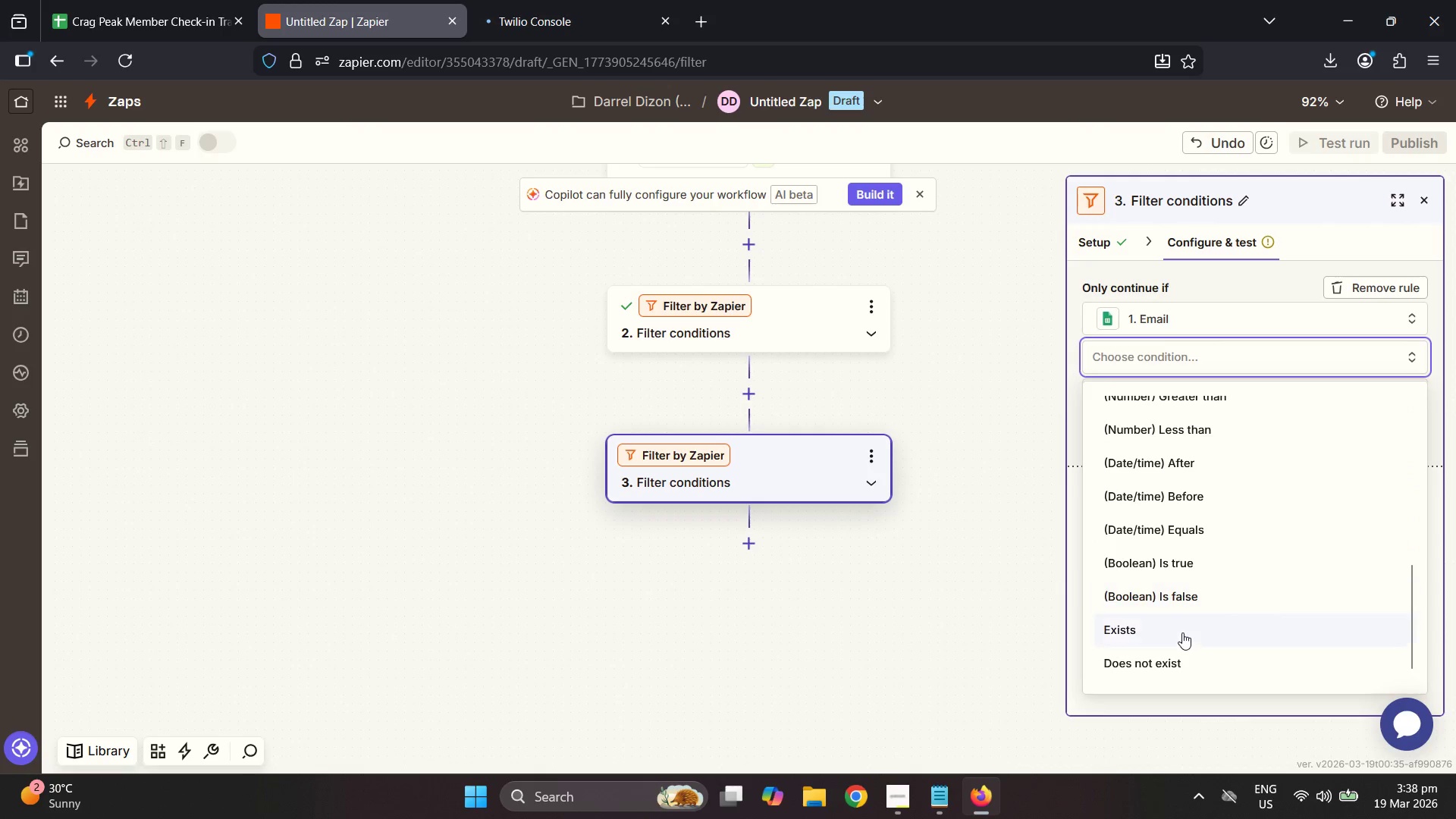 
left_click([1182, 631])
 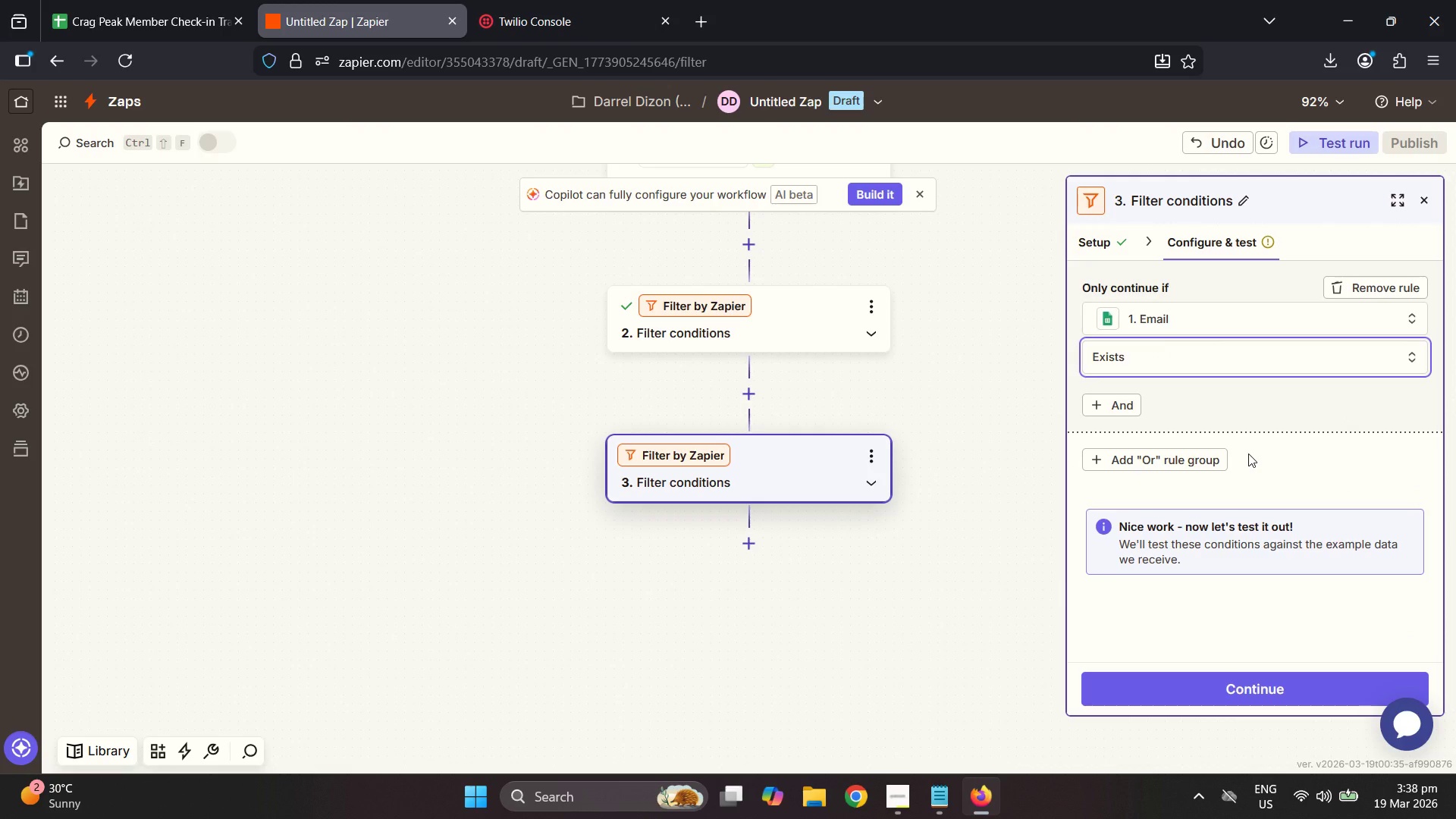 
wait(11.72)
 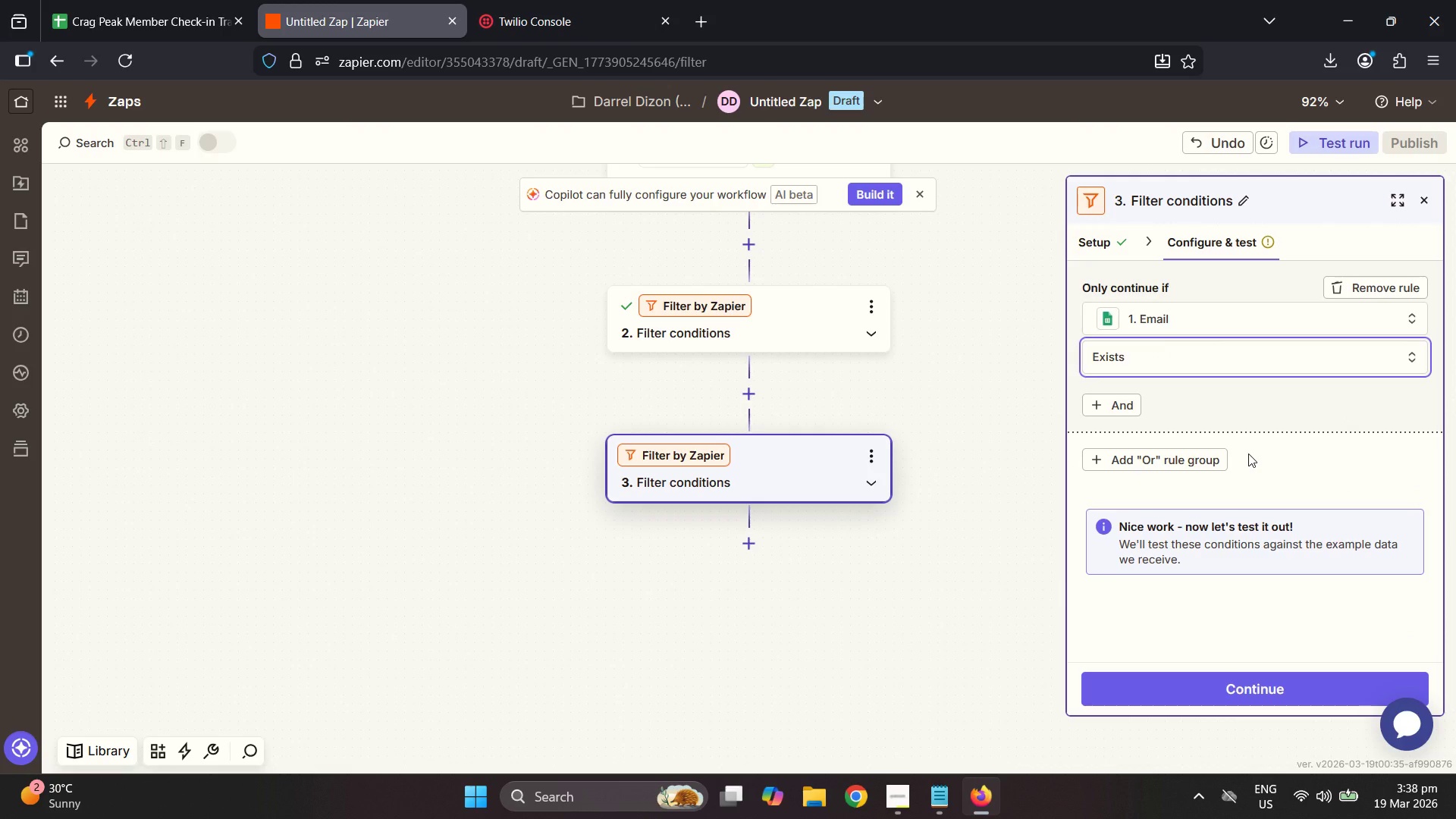 
left_click([867, 450])
 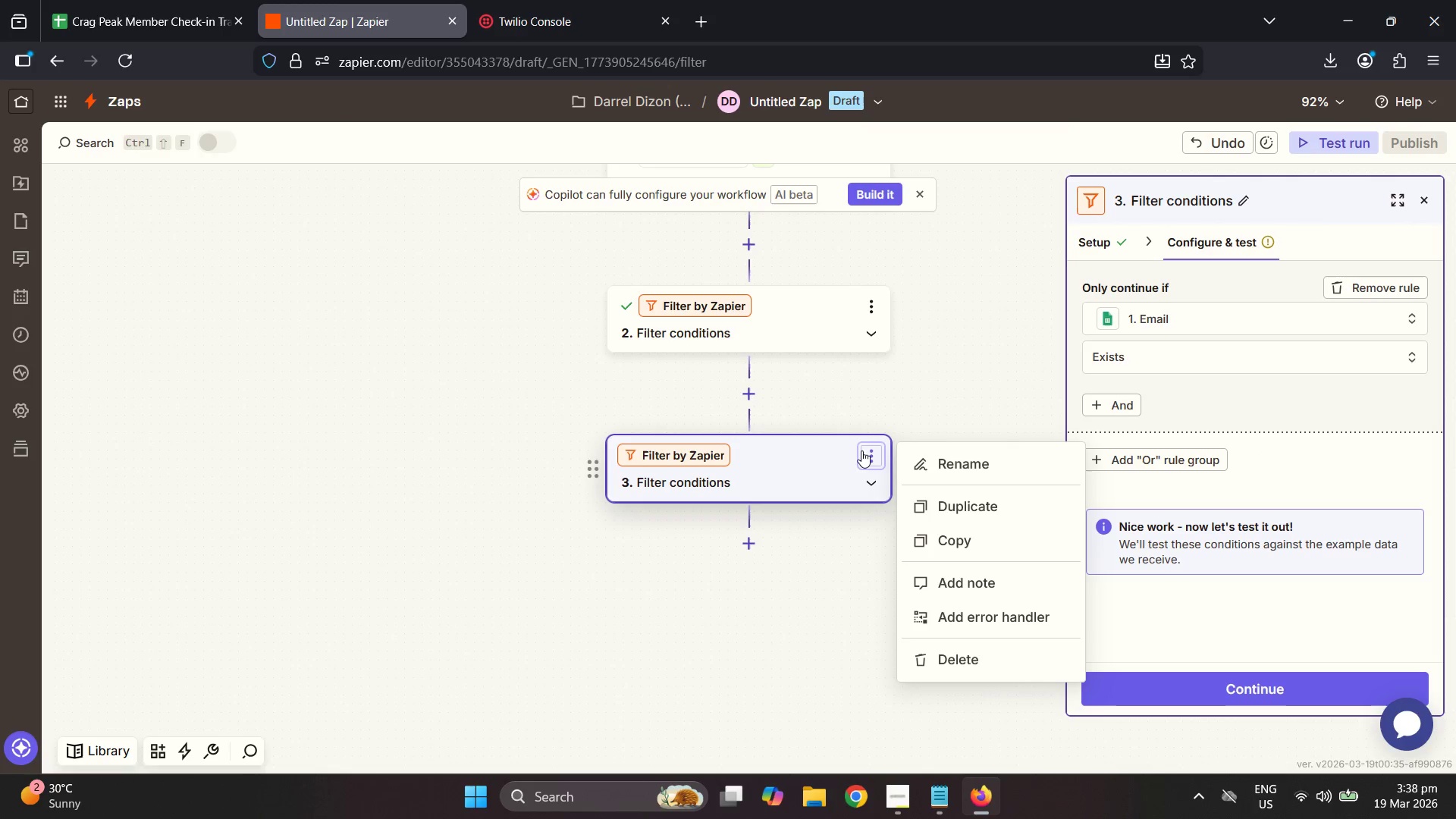 
mouse_move([833, 434])
 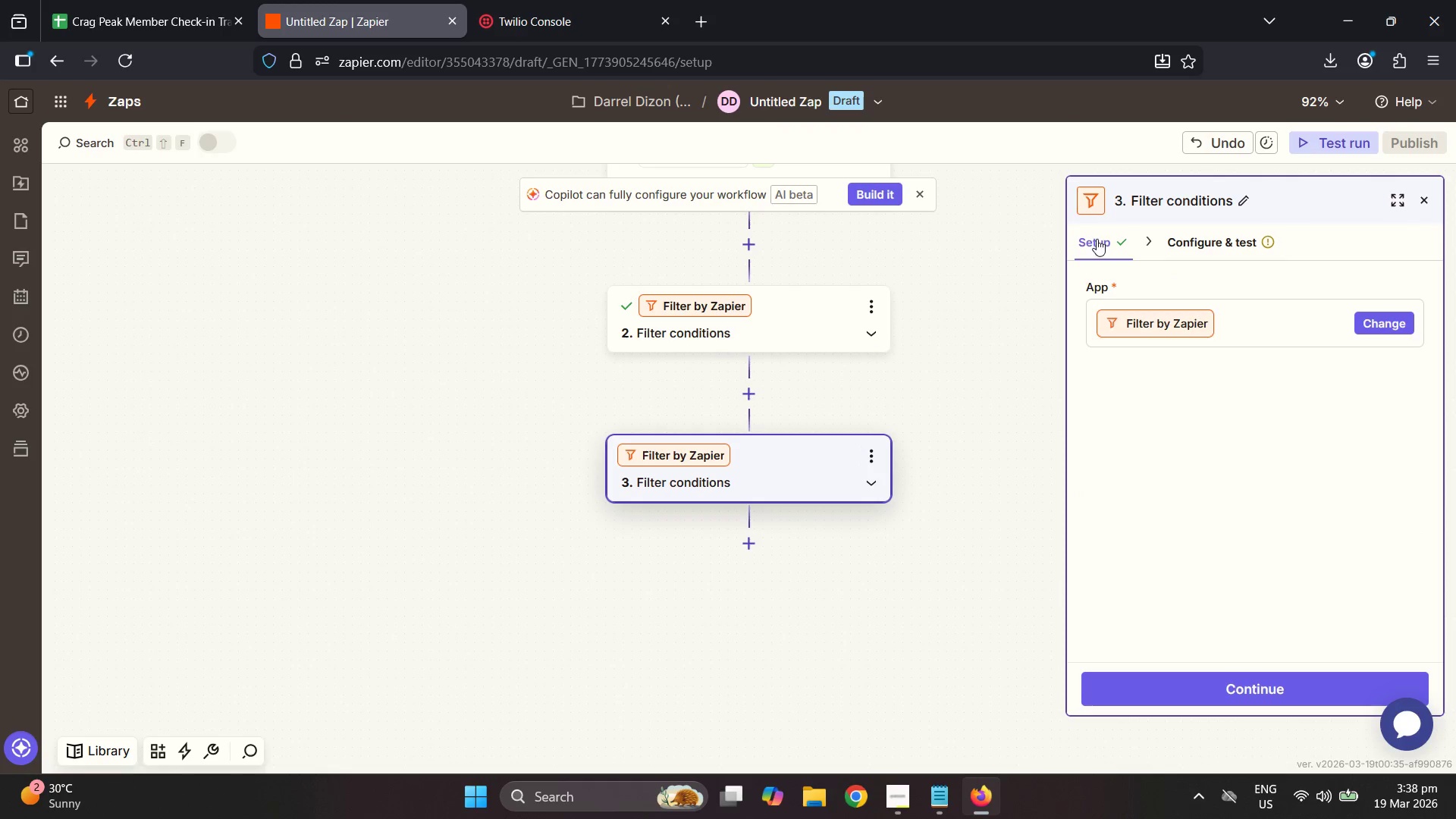 
left_click([1373, 322])
 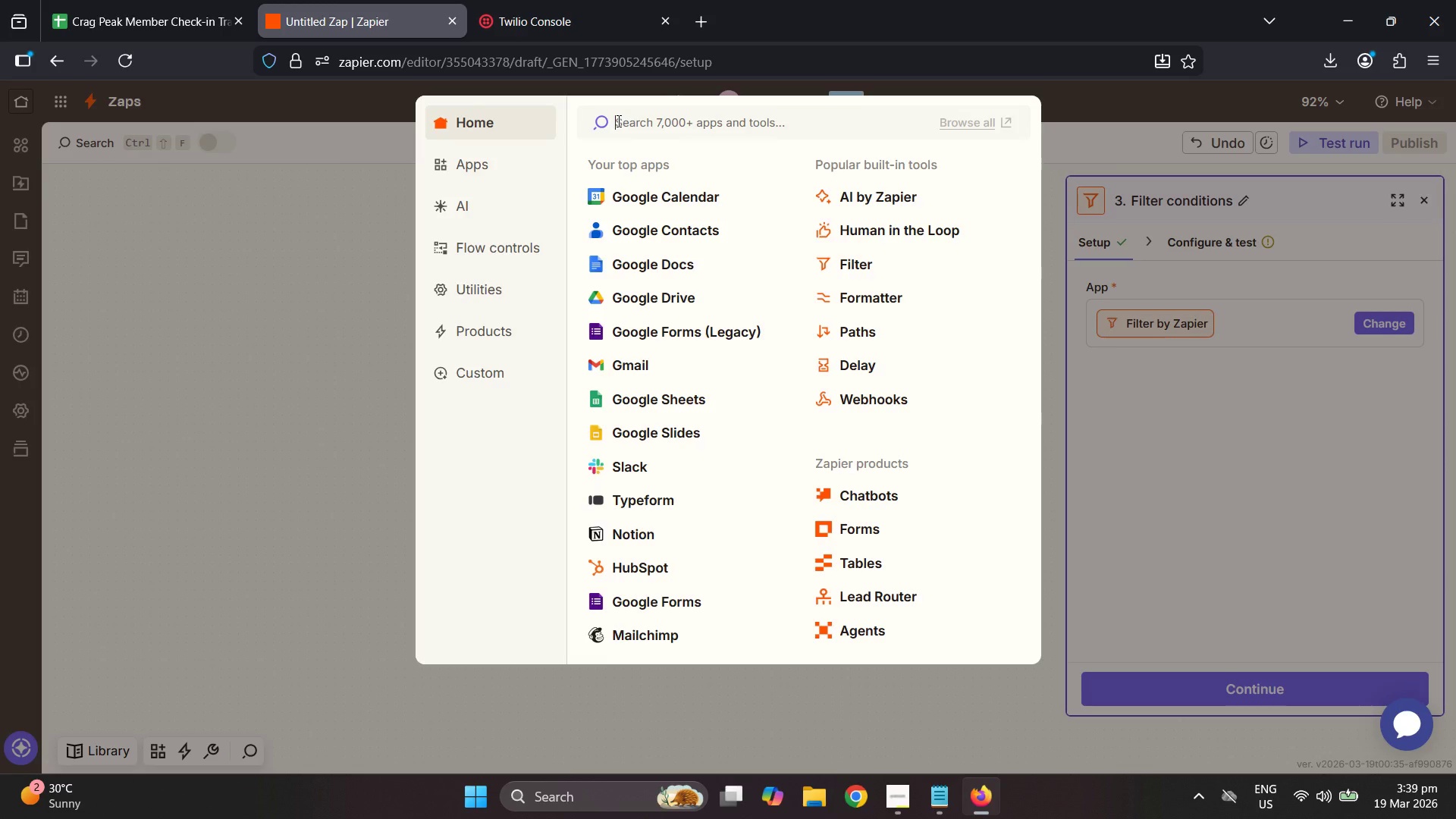 
wait(23.89)
 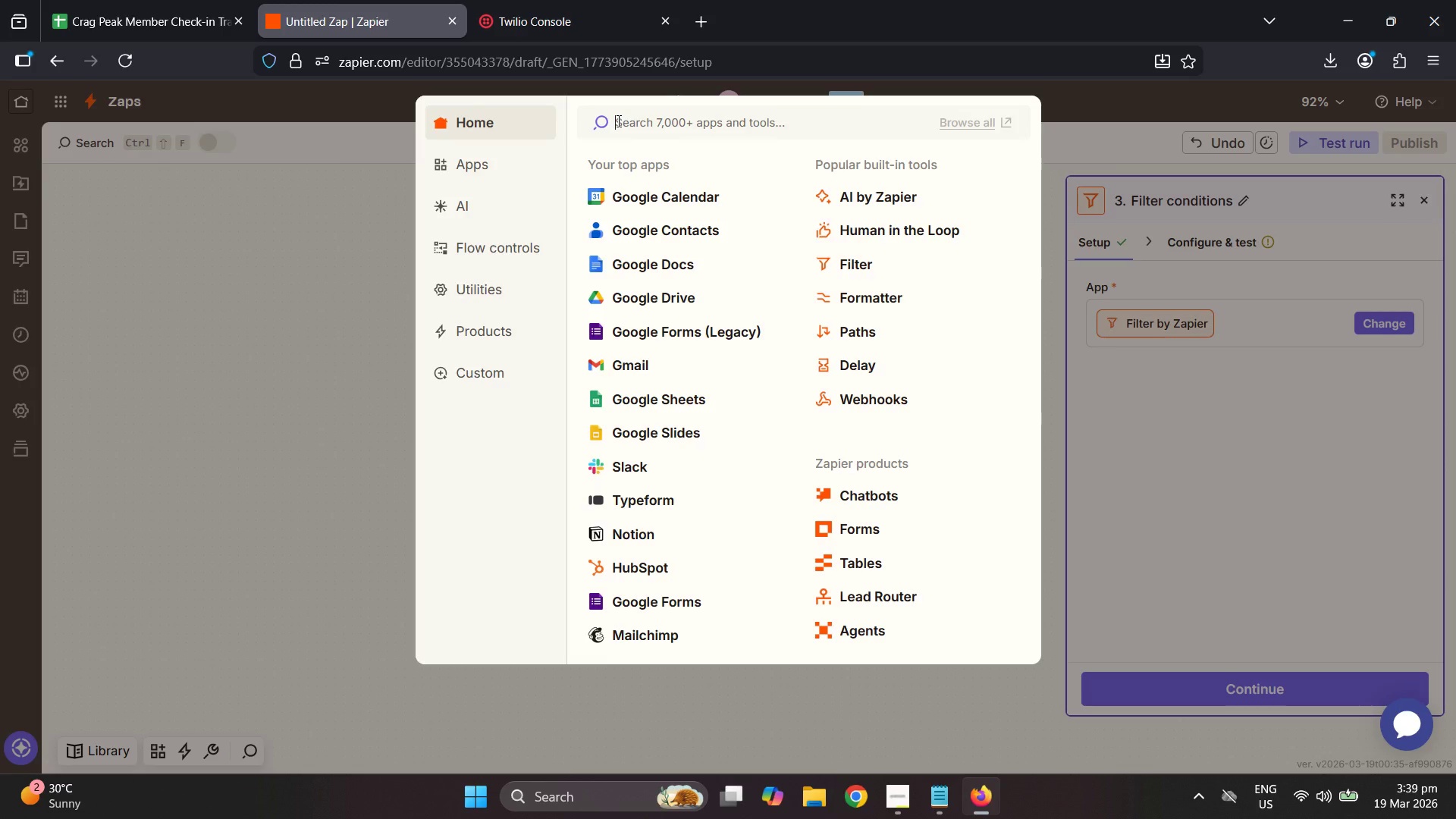 
type(pathg)
key(Backspace)
key(Backspace)
type(th)
 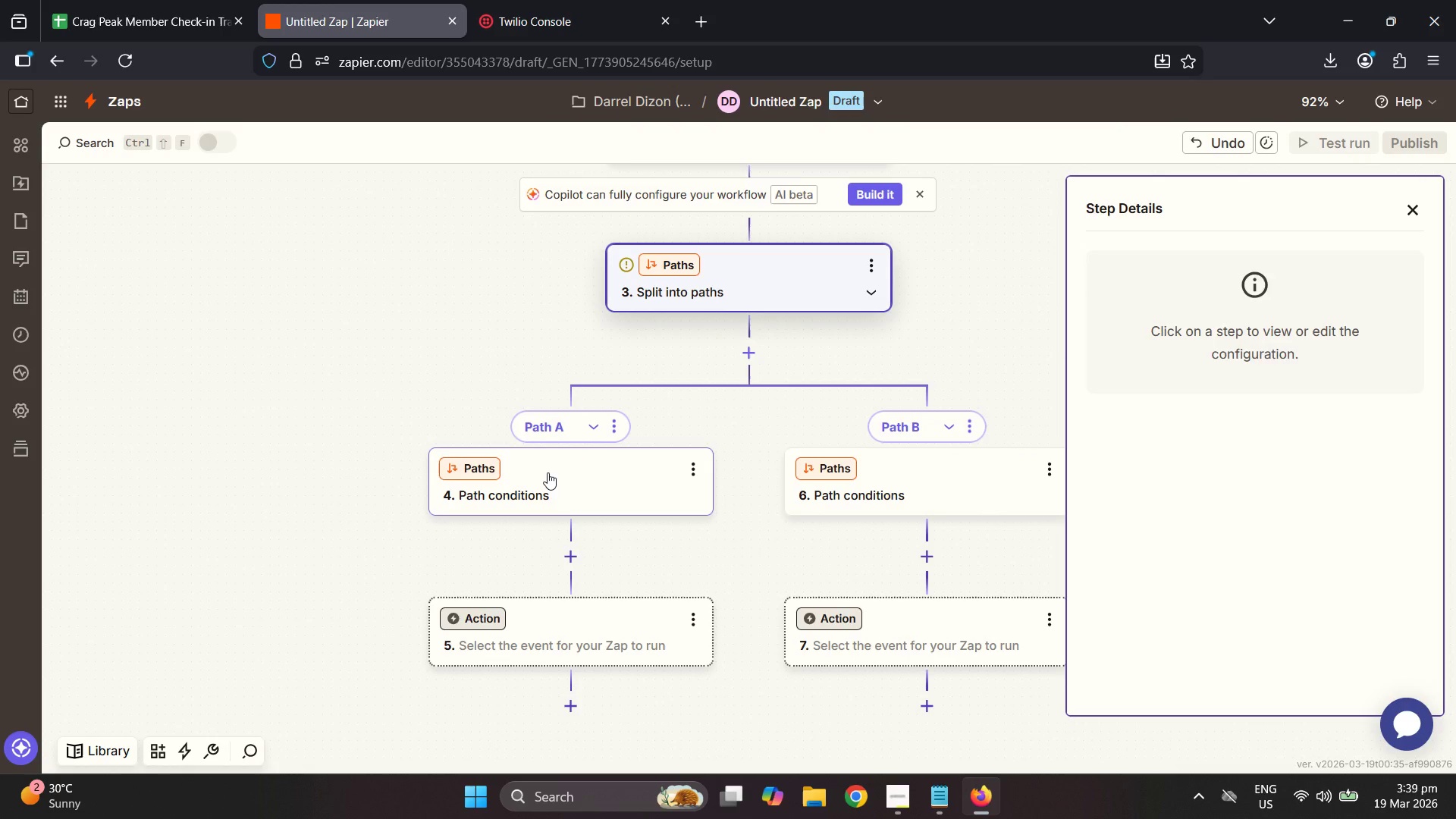 
wait(7.08)
 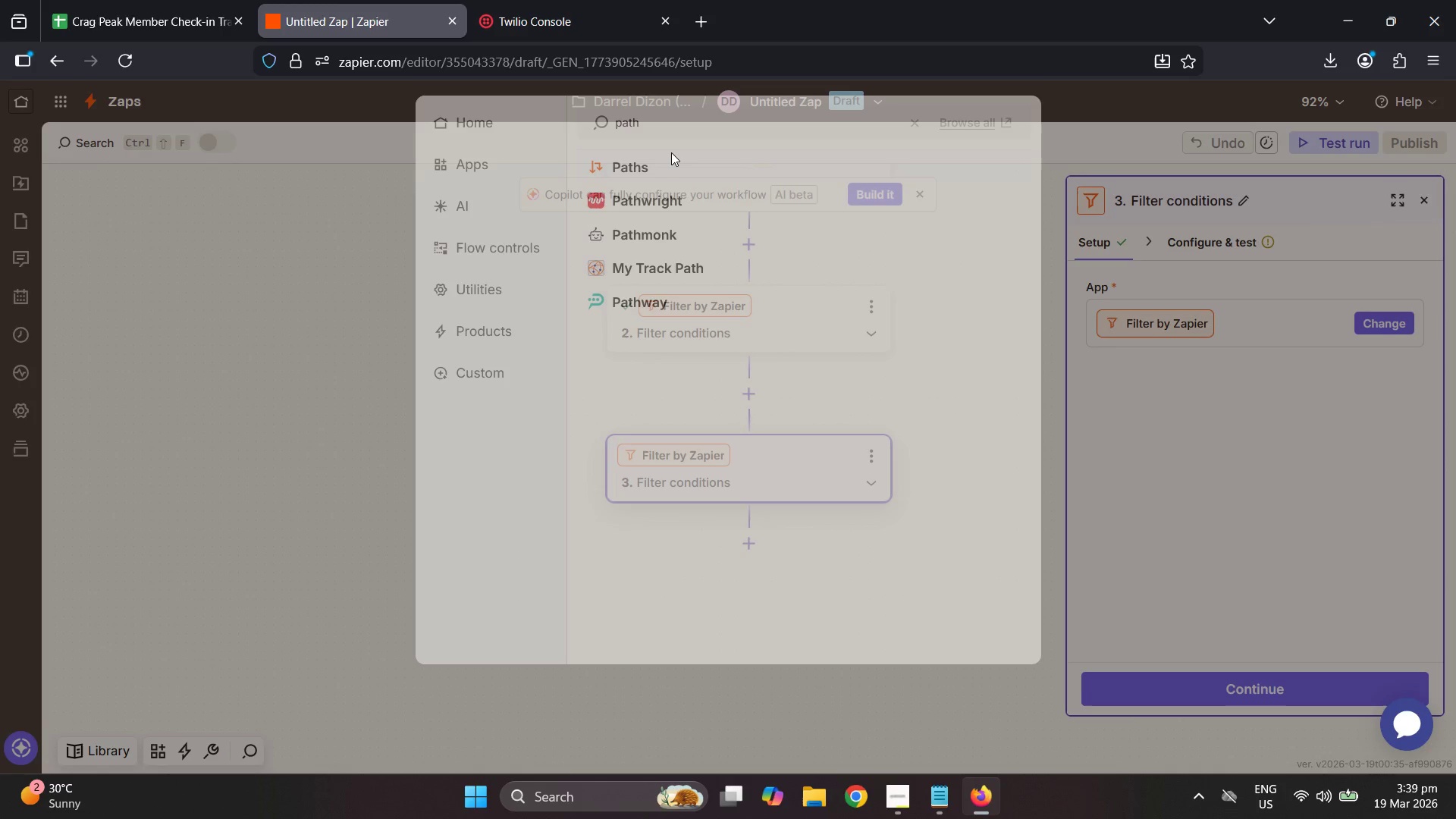 
left_click([1241, 334])
 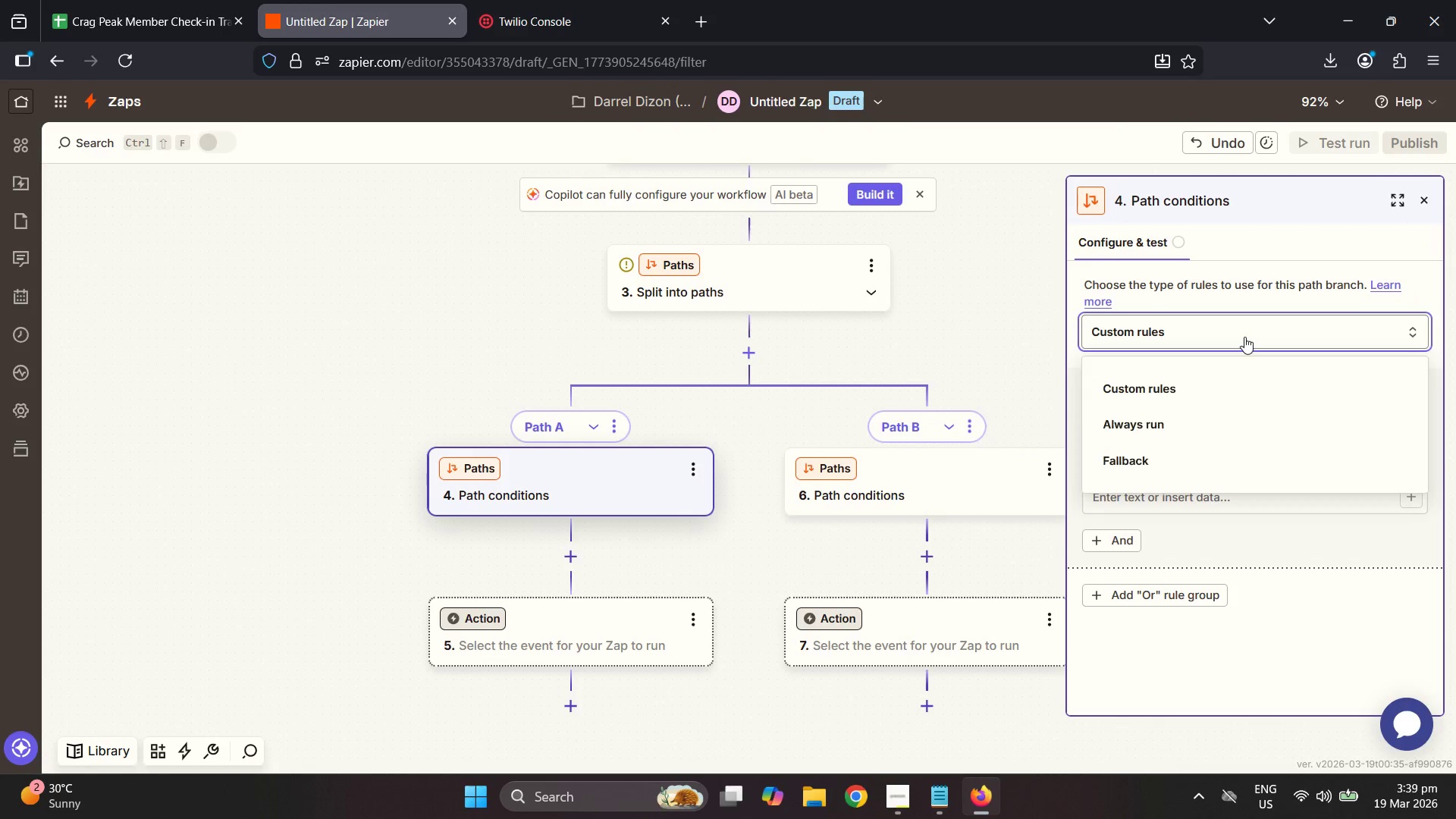 
left_click([1244, 334])
 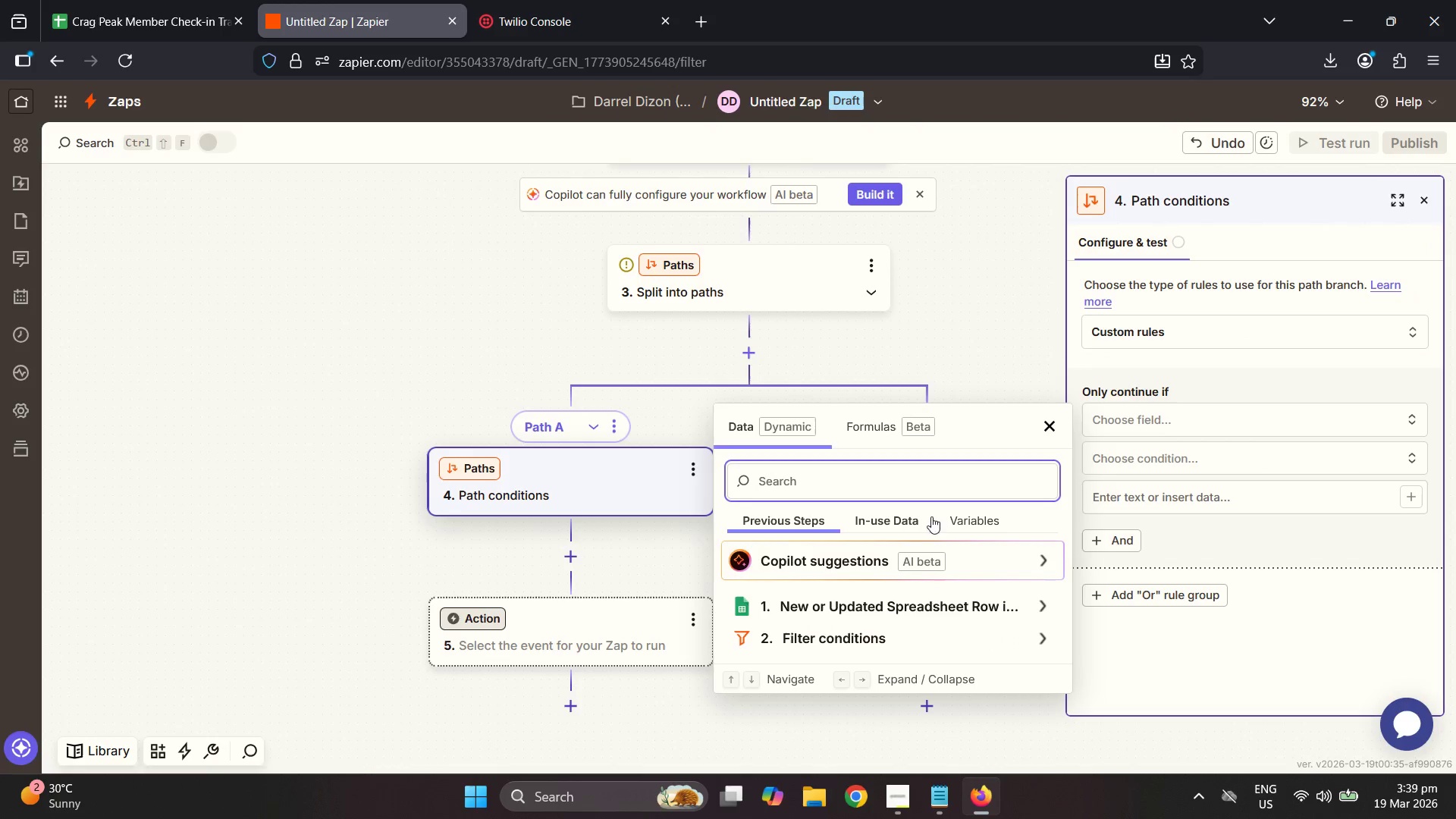 
left_click([899, 601])
 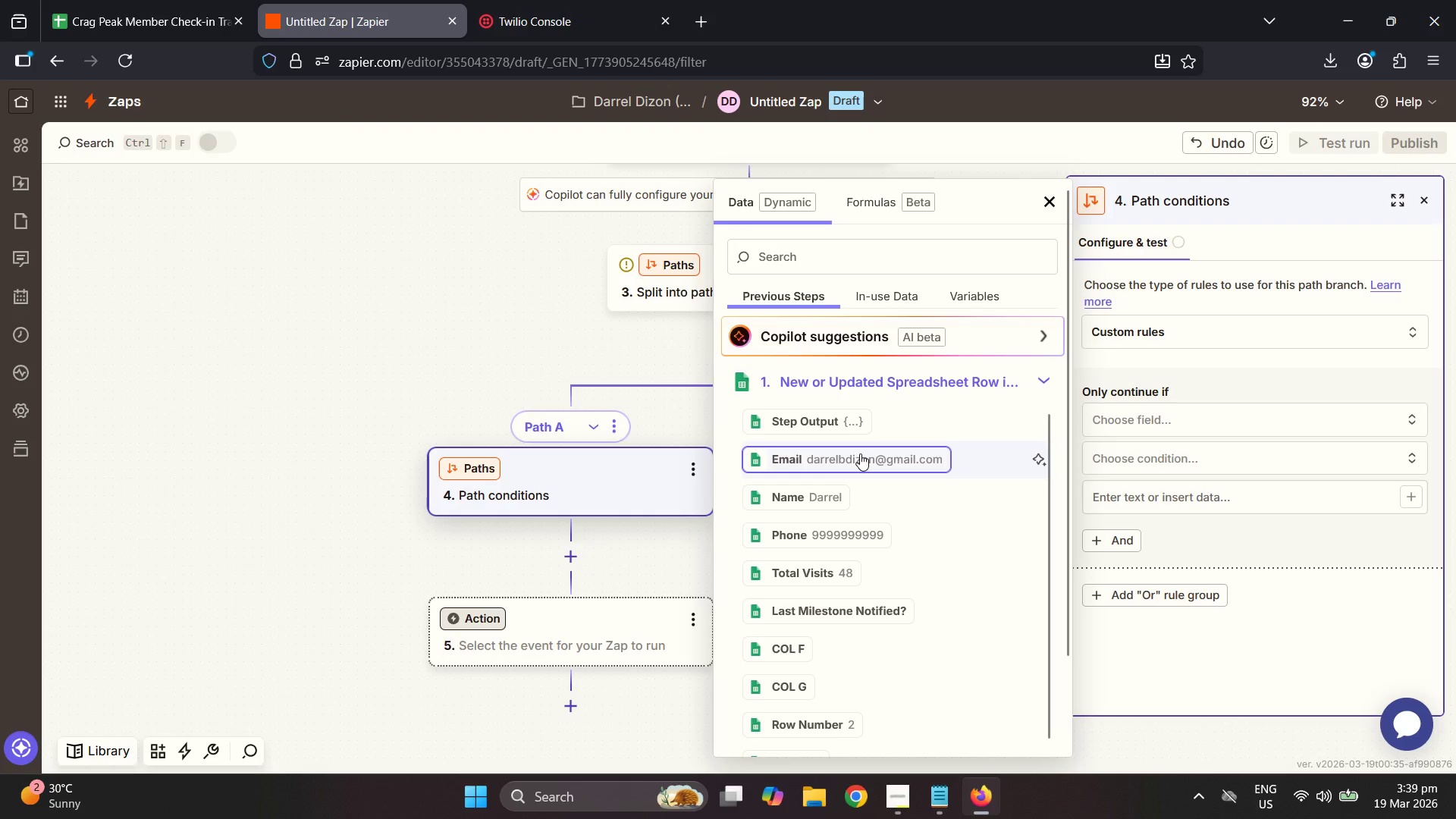 
left_click([860, 454])
 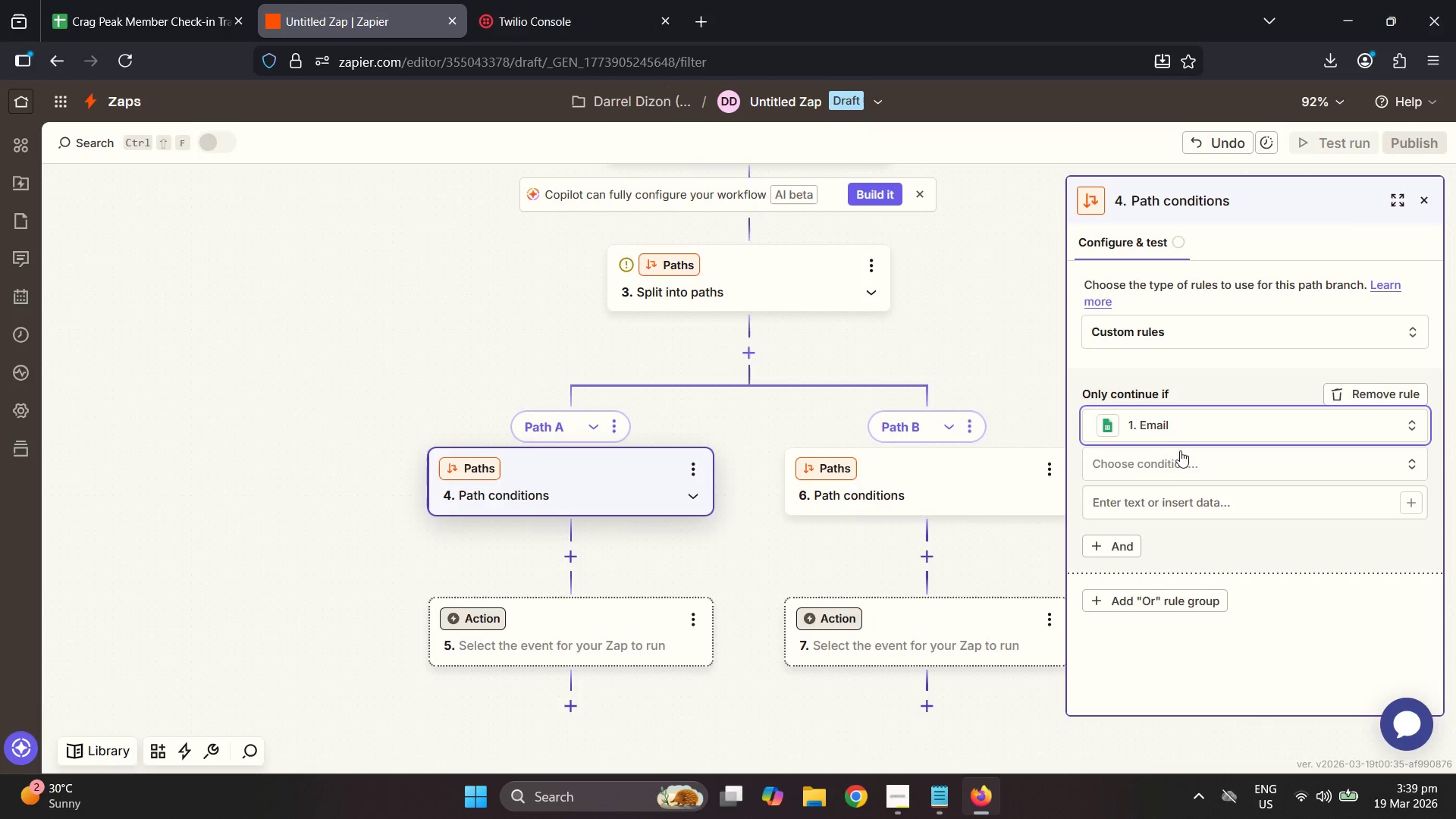 
left_click([1196, 470])
 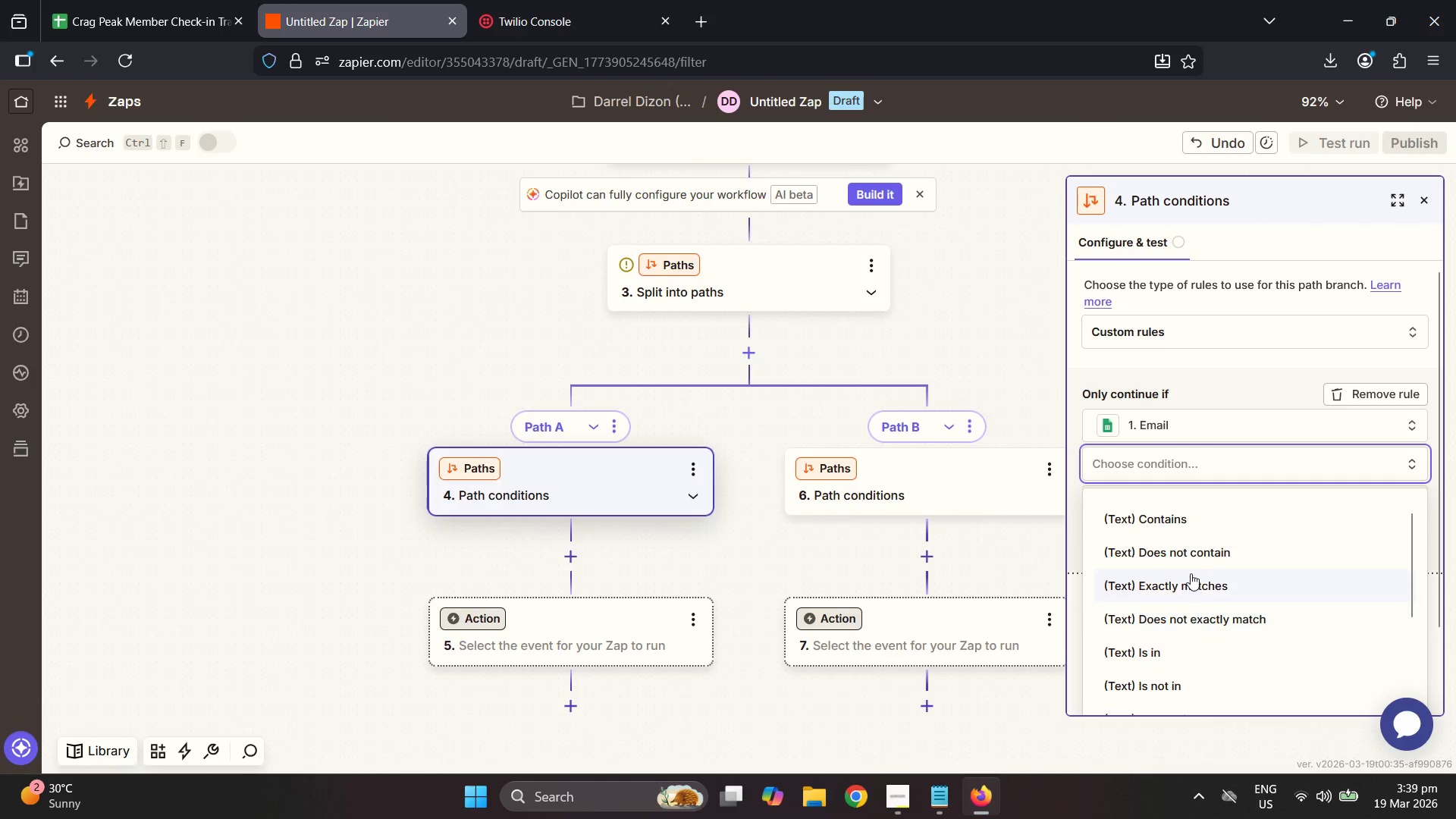 
scroll: coordinate [1234, 658], scroll_direction: down, amount: 8.0
 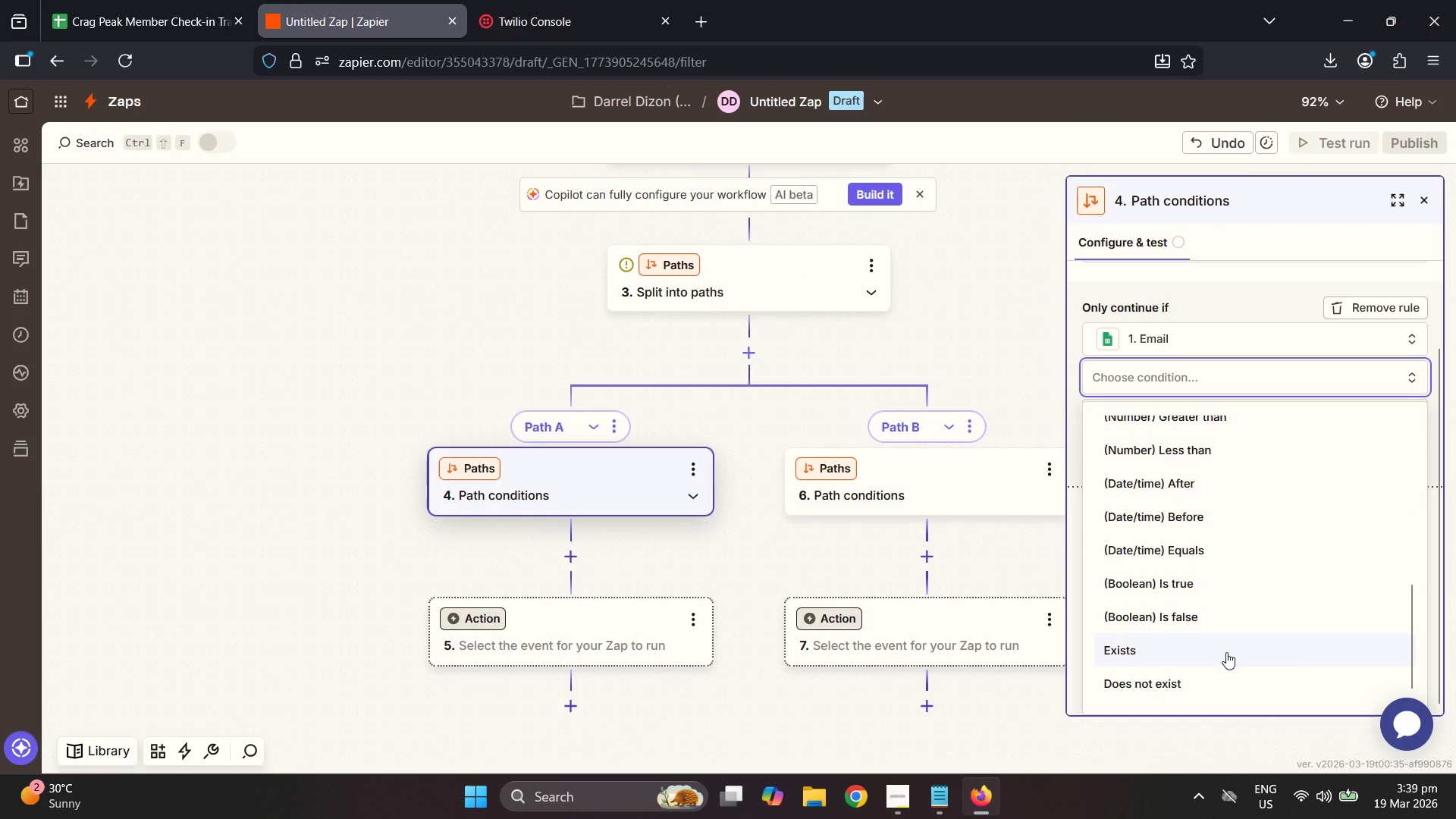 
left_click([1227, 650])
 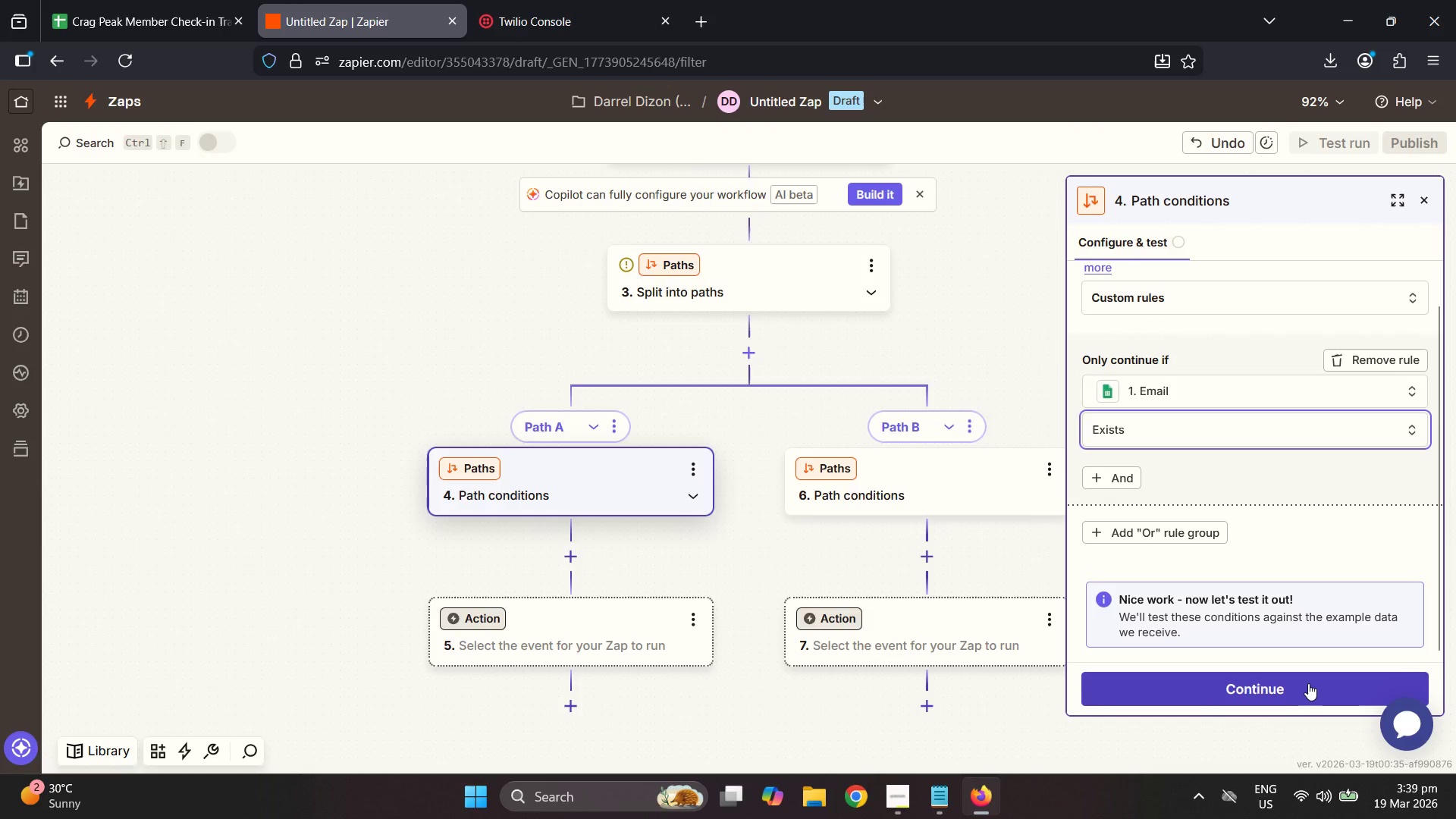 
left_click([1308, 682])
 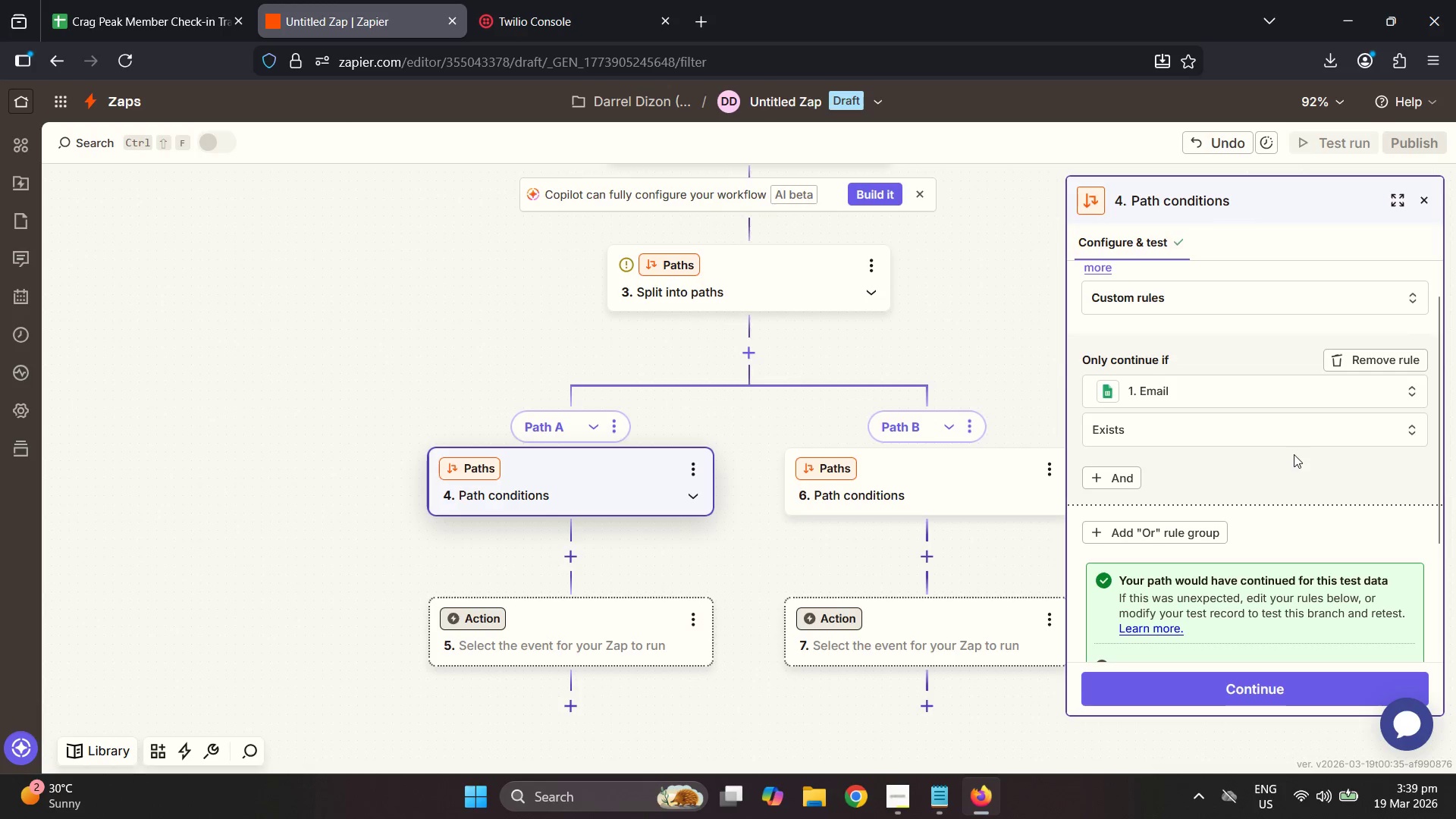 
scroll: coordinate [1354, 568], scroll_direction: down, amount: 5.0
 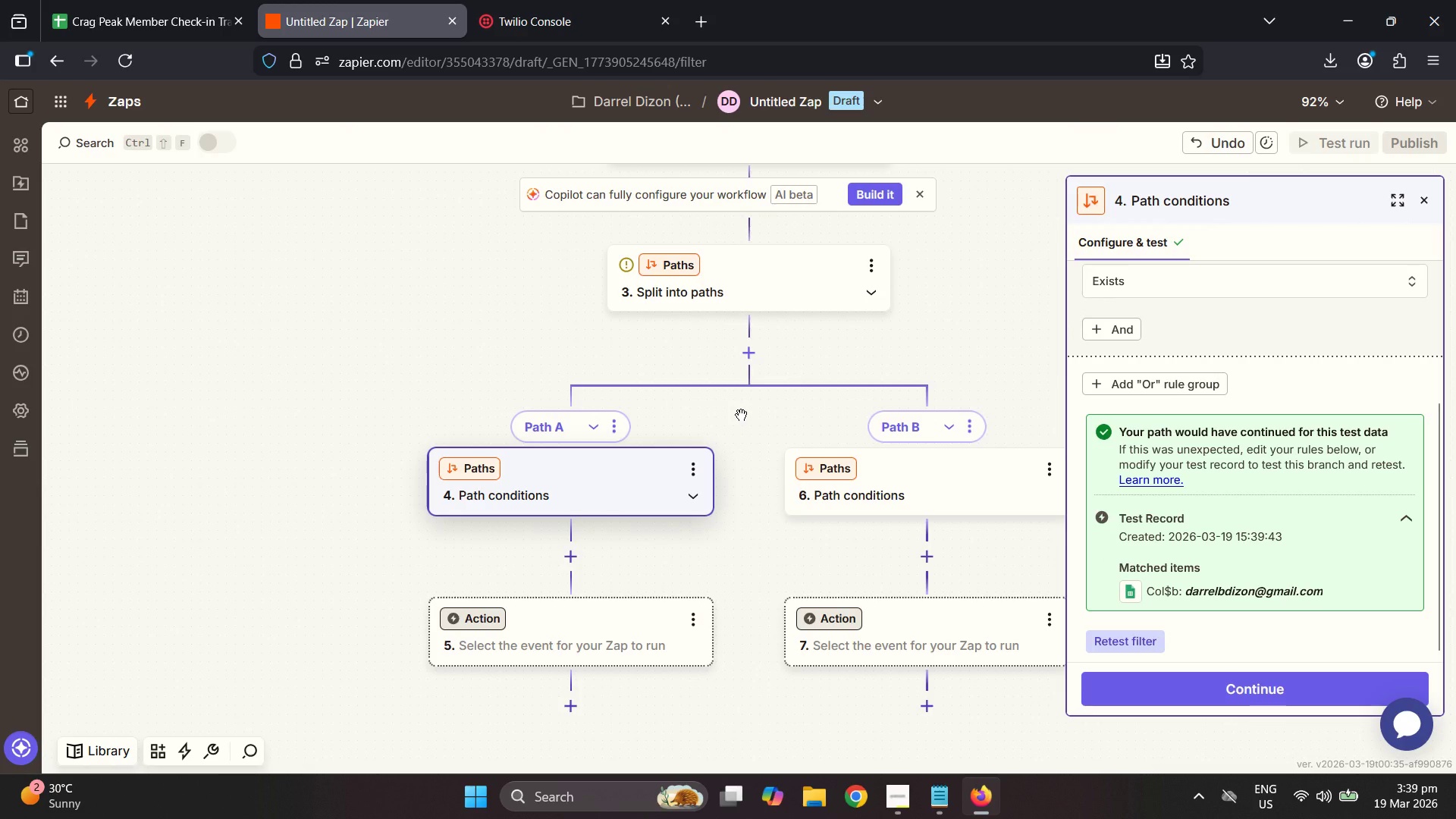 
scroll: coordinate [770, 387], scroll_direction: up, amount: 3.0
 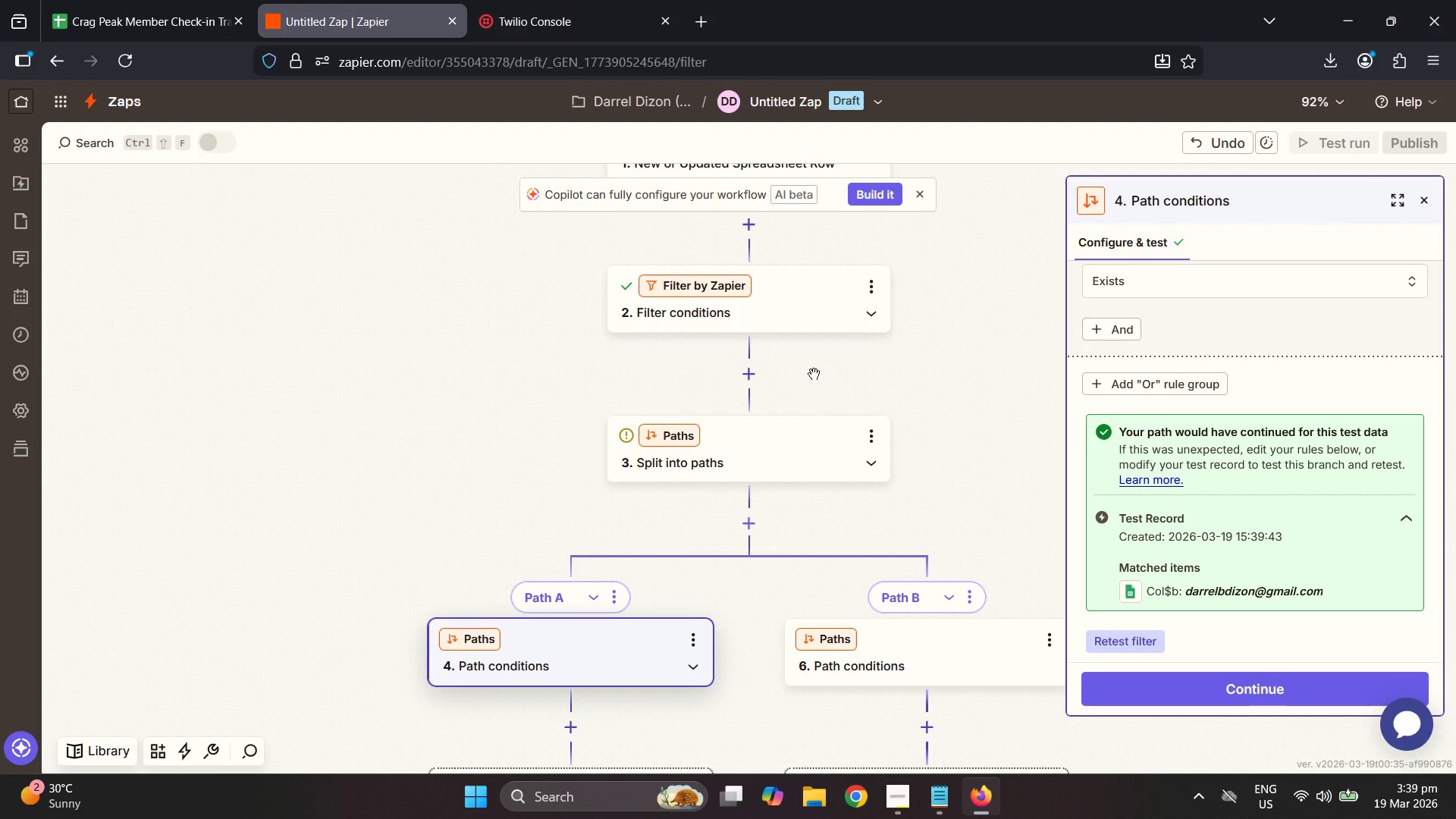 
scroll: coordinate [855, 406], scroll_direction: down, amount: 5.0
 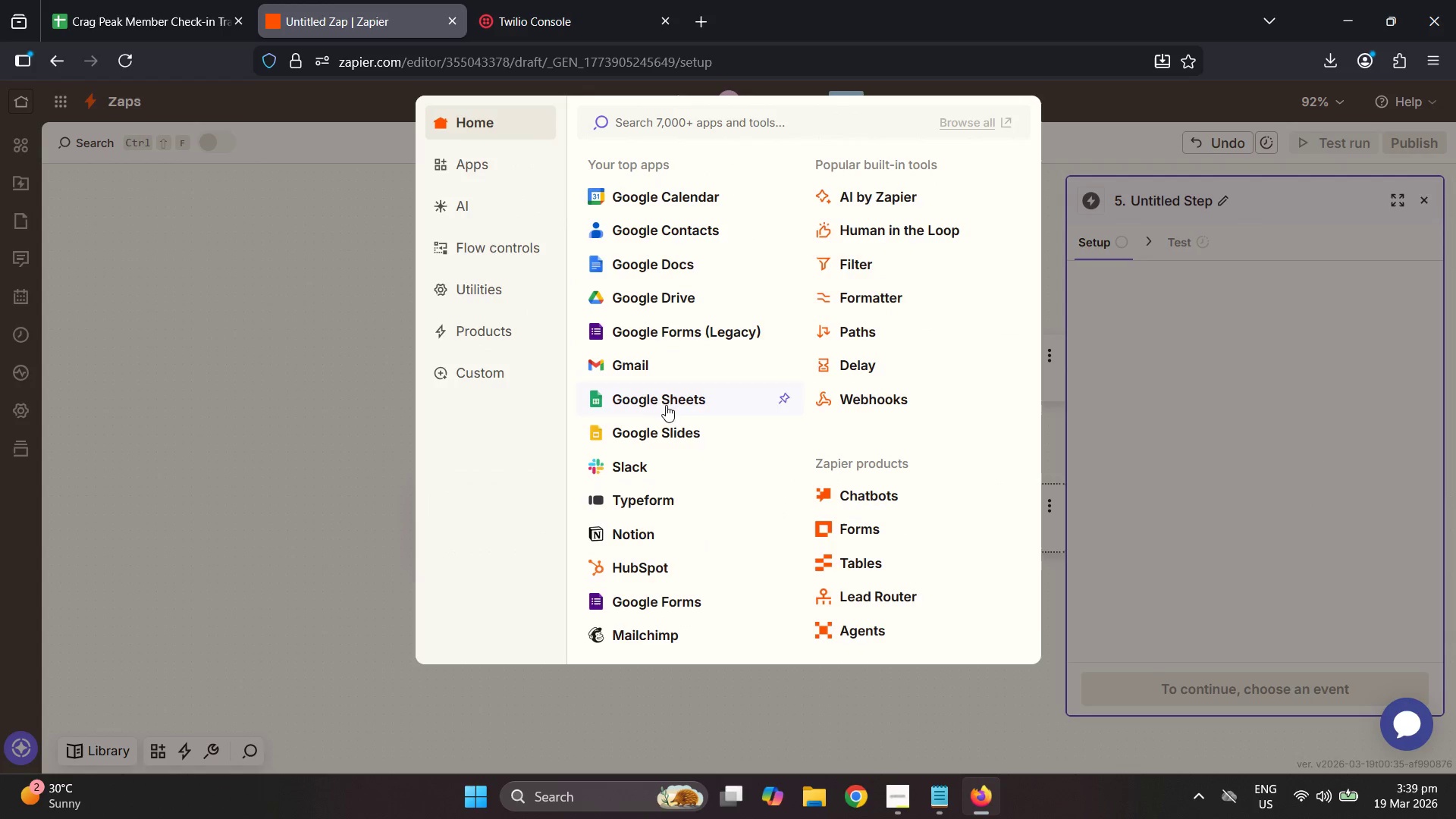 
wait(9.5)
 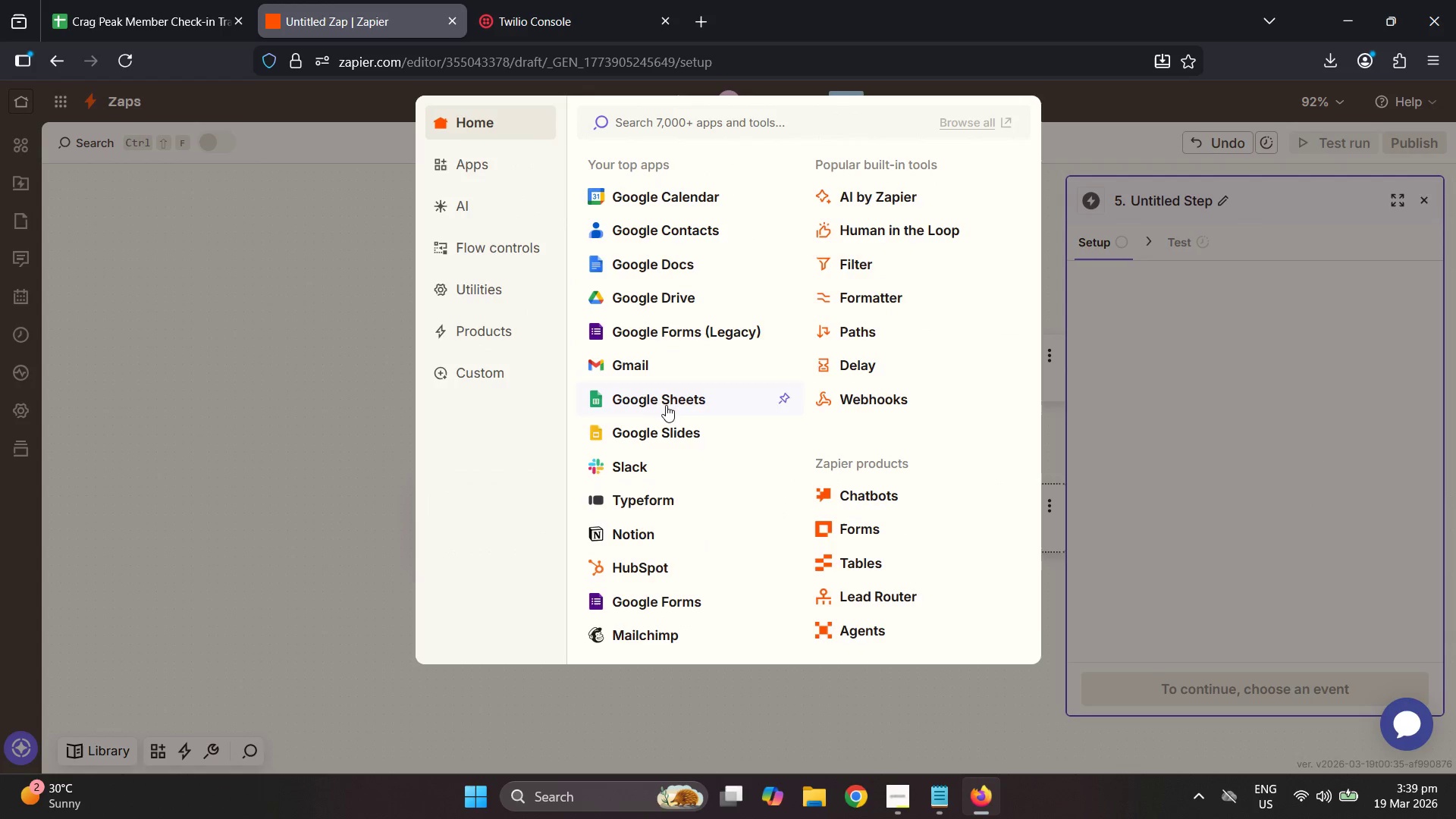 
scroll: coordinate [905, 566], scroll_direction: down, amount: 8.0
 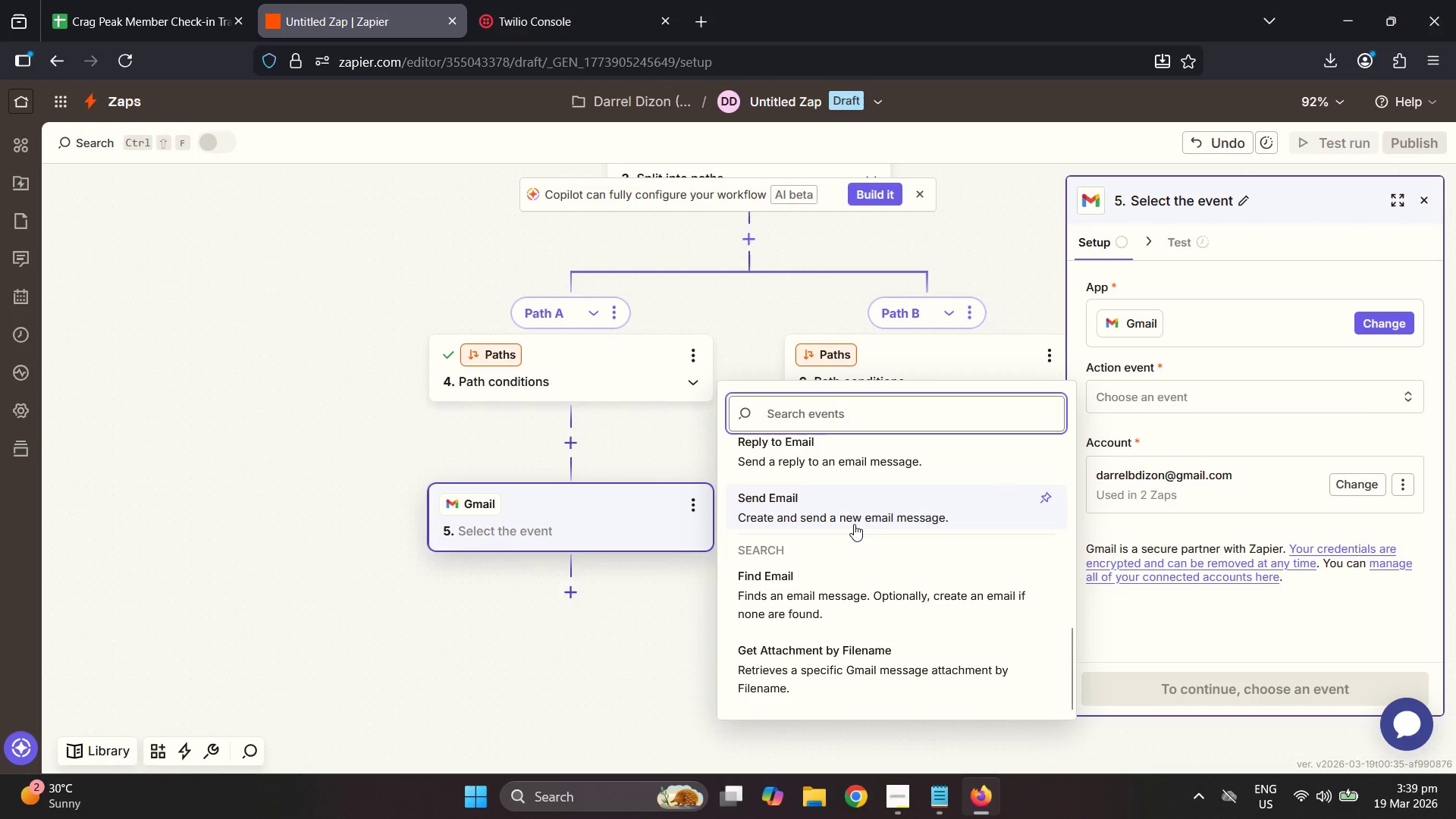 
left_click([853, 520])
 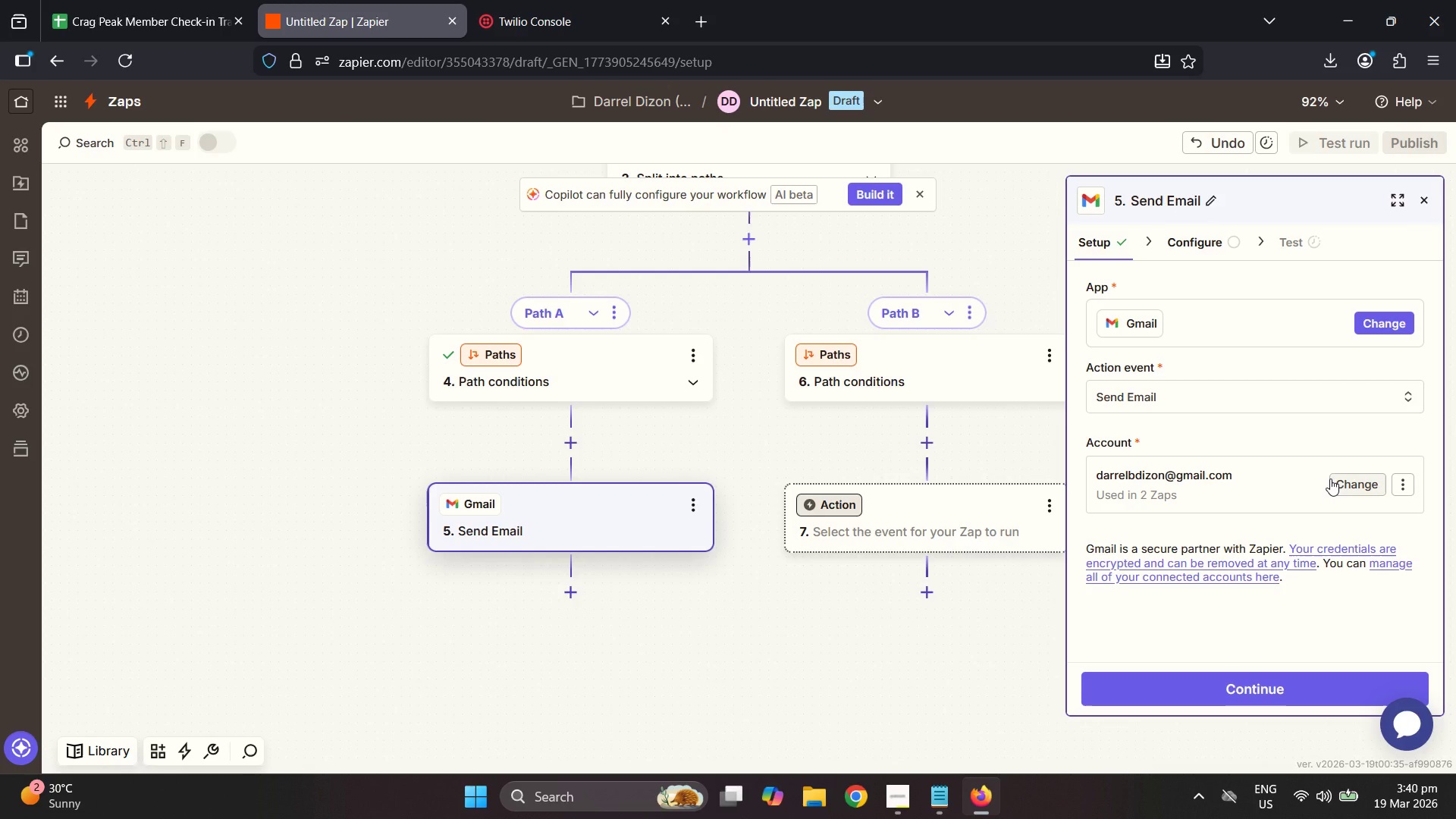 
wait(12.05)
 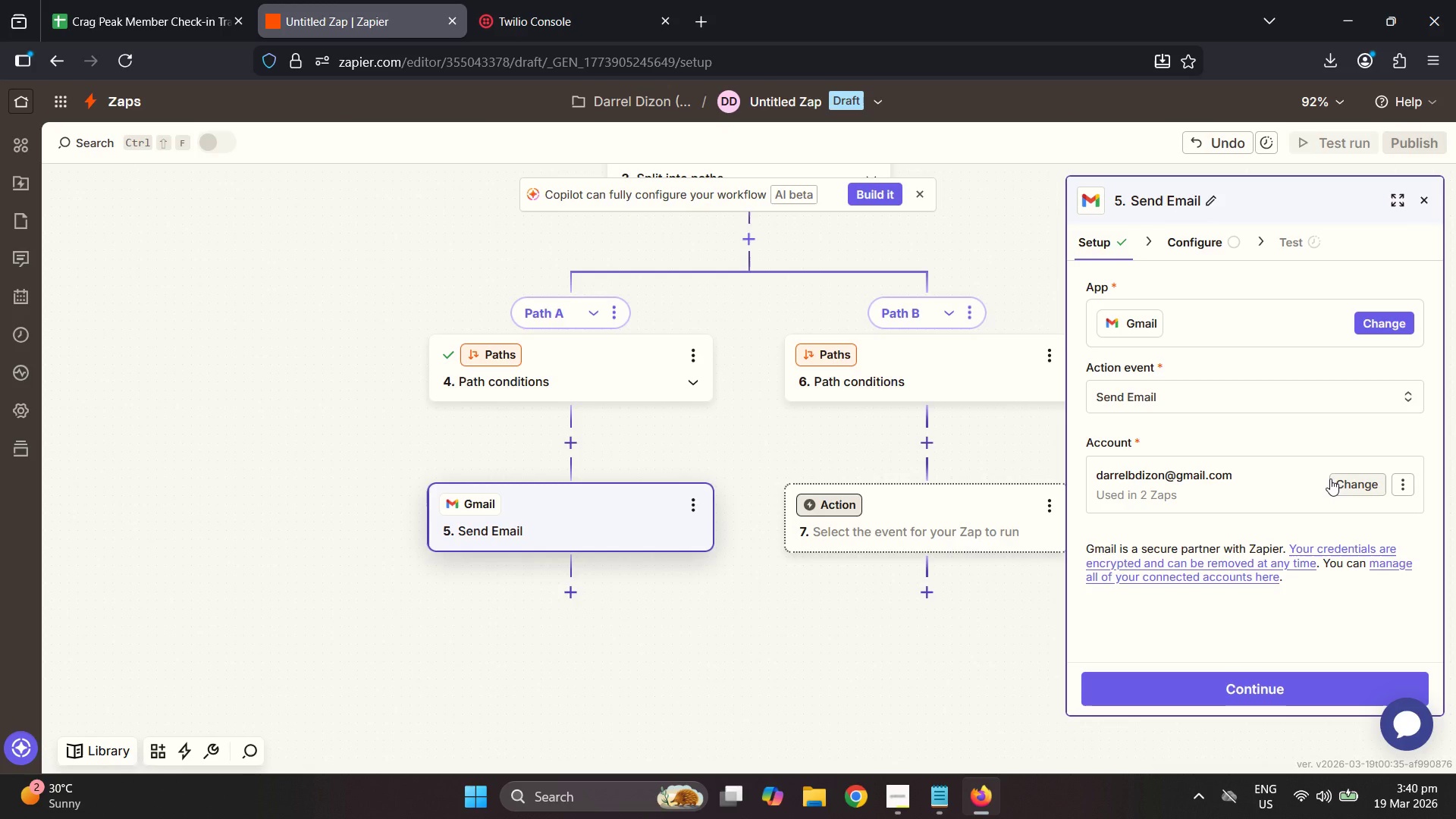 
left_click([902, 798])